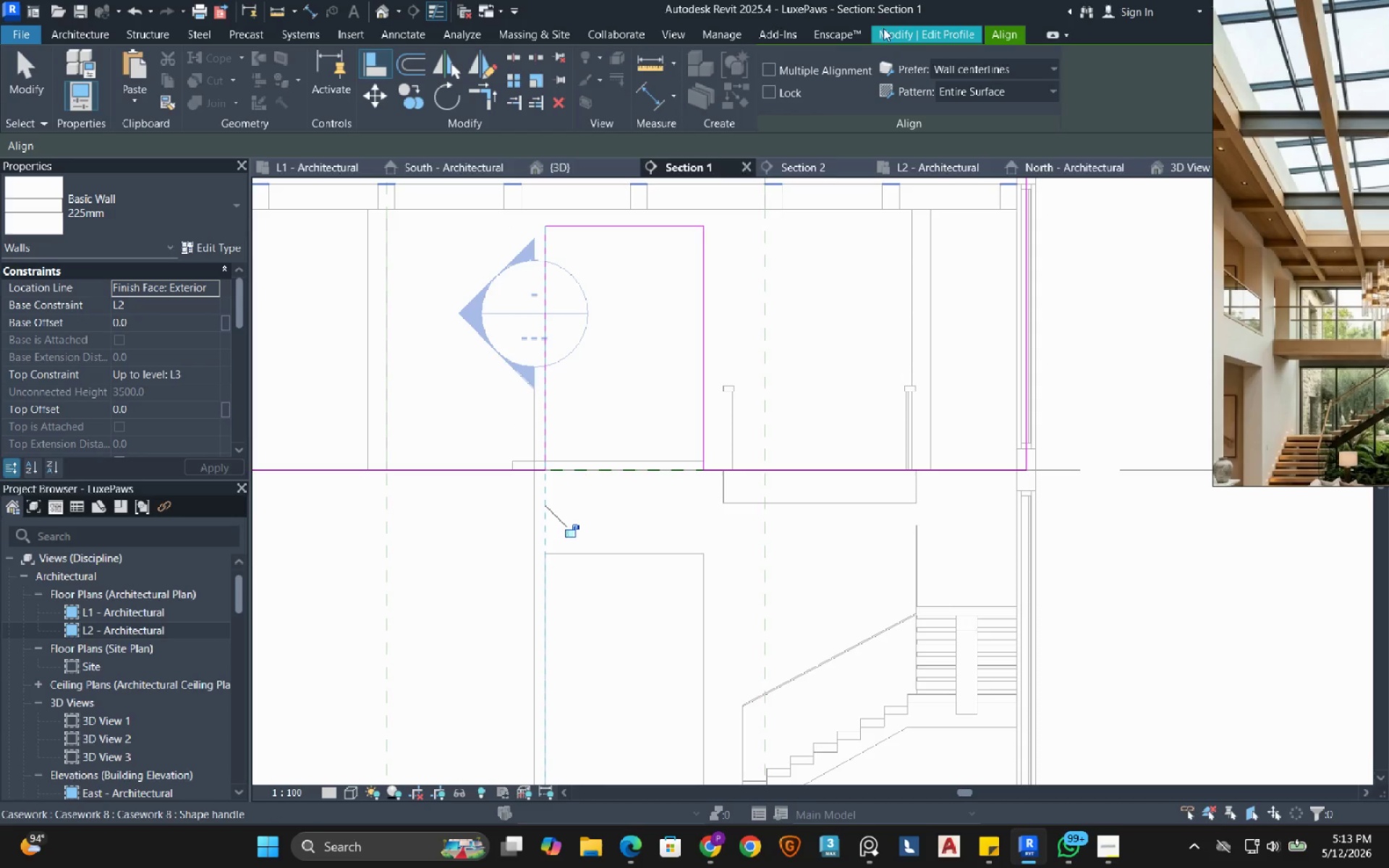 
left_click([946, 35])
 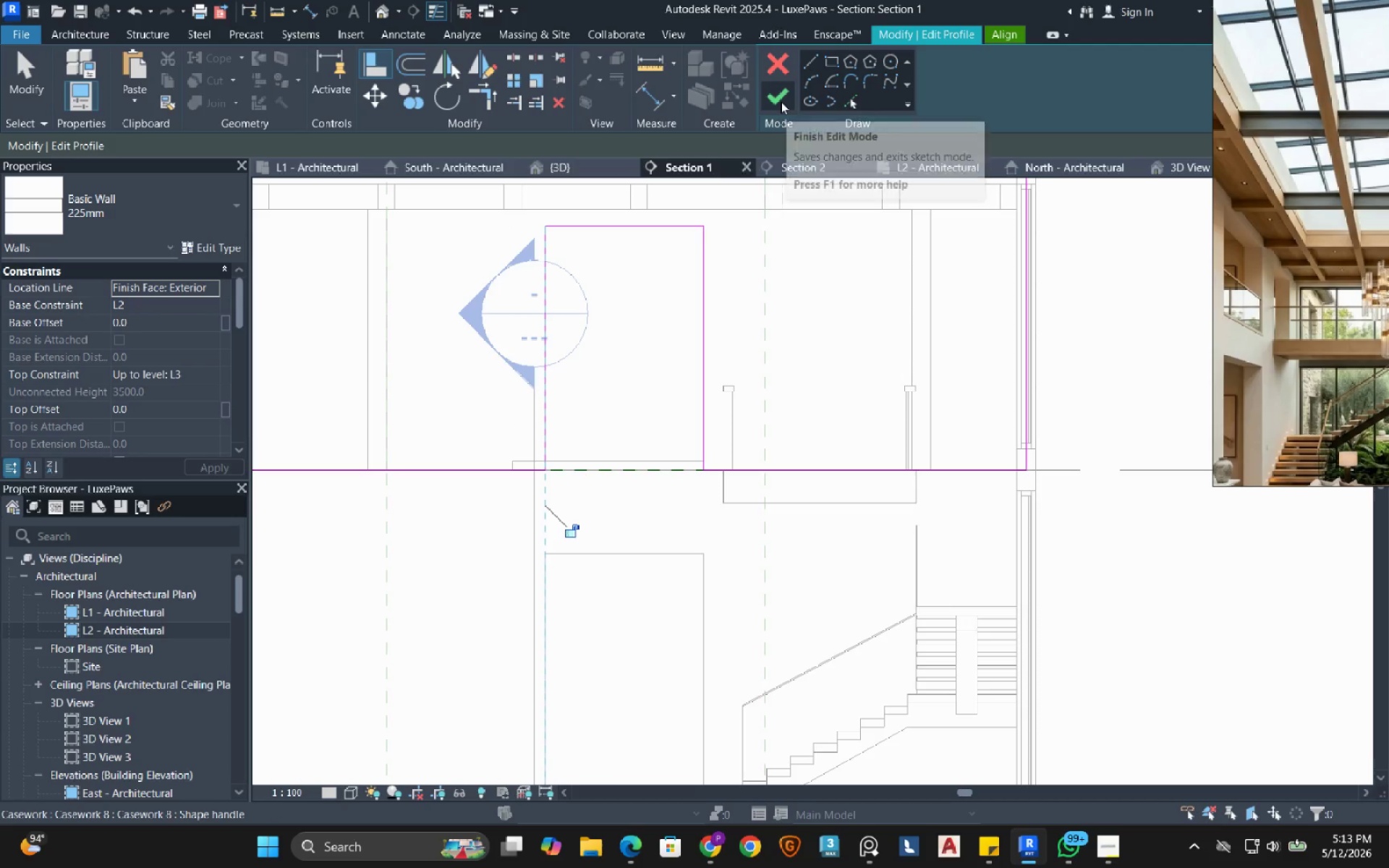 
left_click([781, 101])
 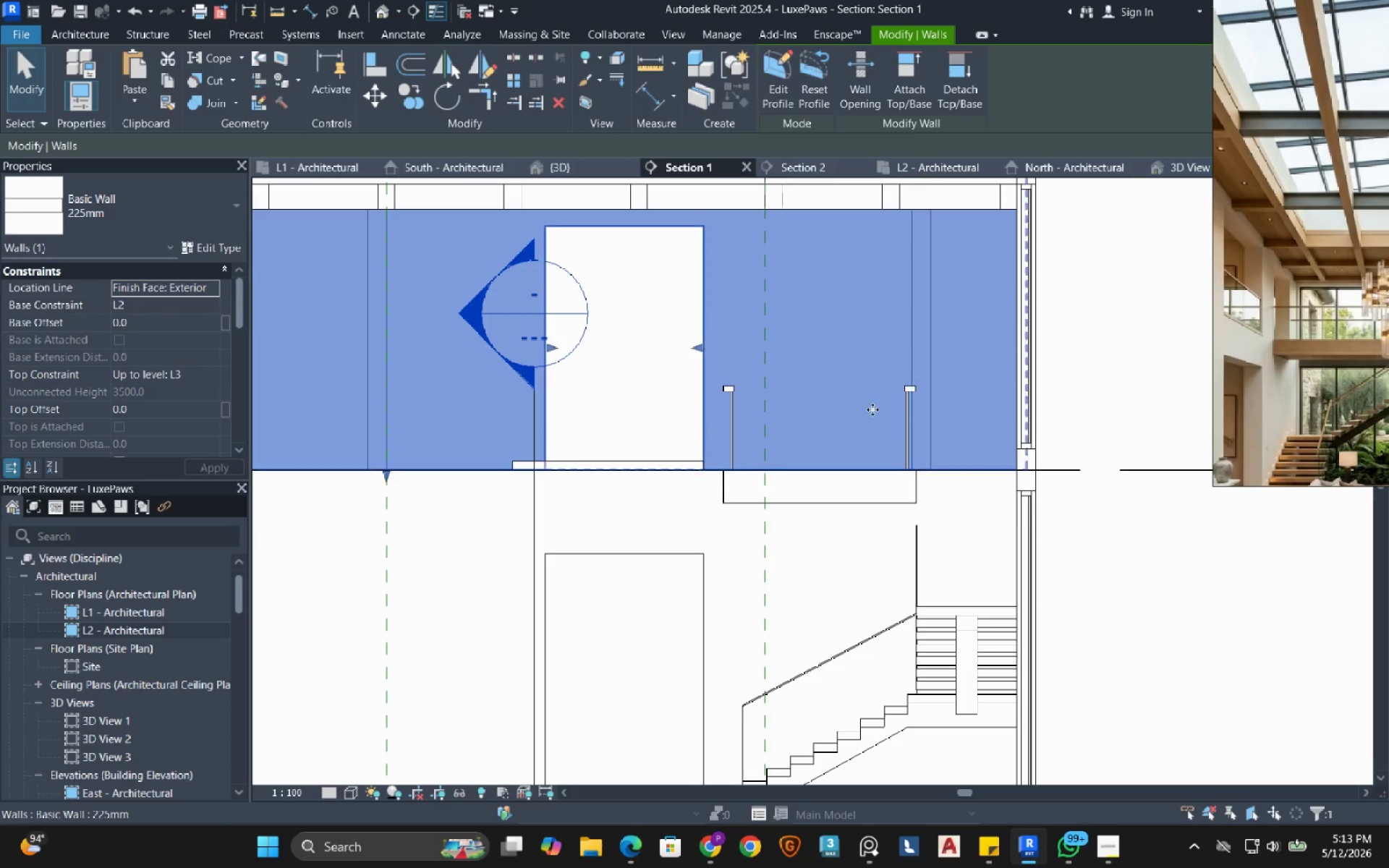 
left_click([1152, 552])
 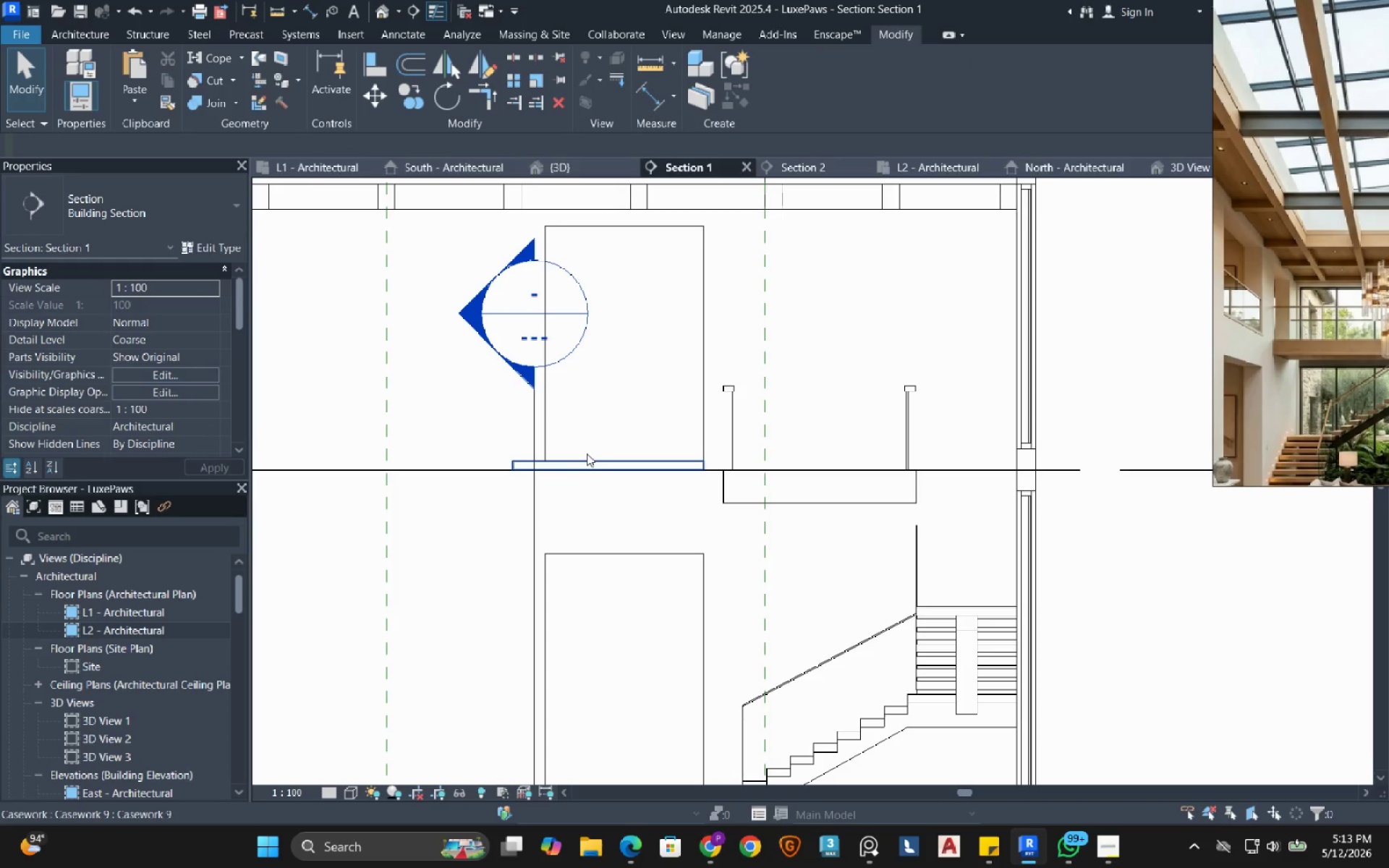 
left_click([582, 456])
 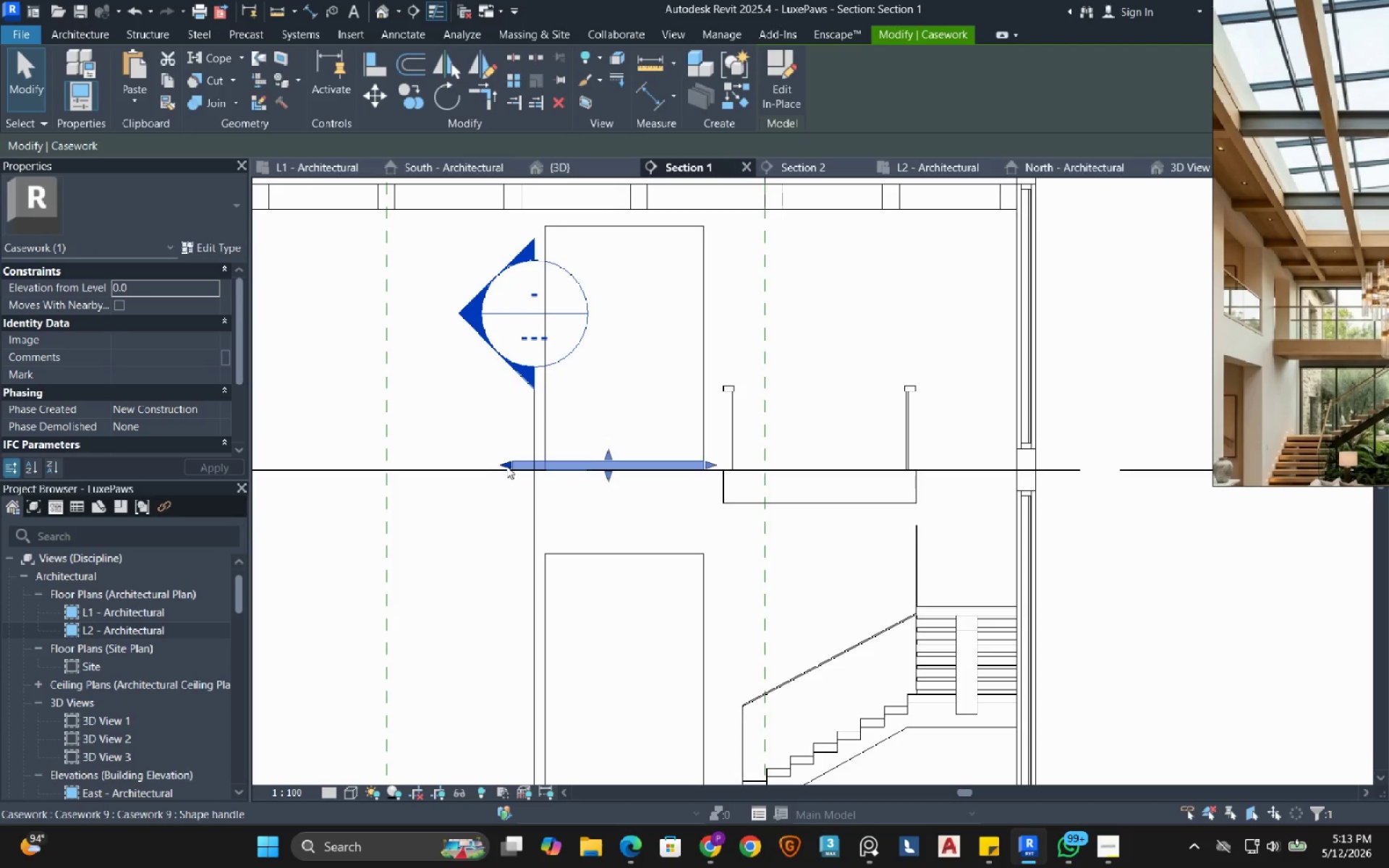 
left_click_drag(start_coordinate=[506, 466], to_coordinate=[550, 451])
 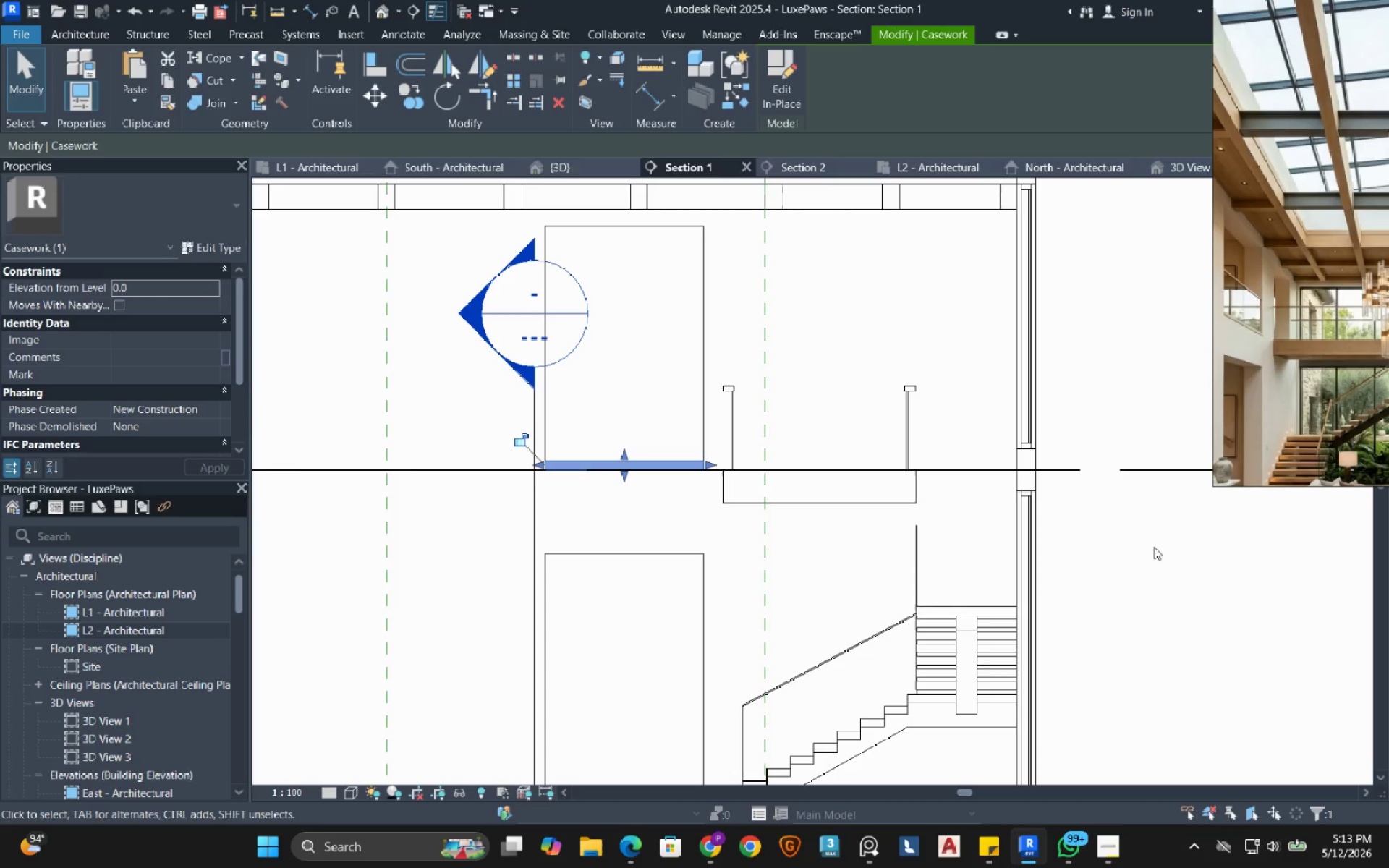 
left_click([1155, 548])
 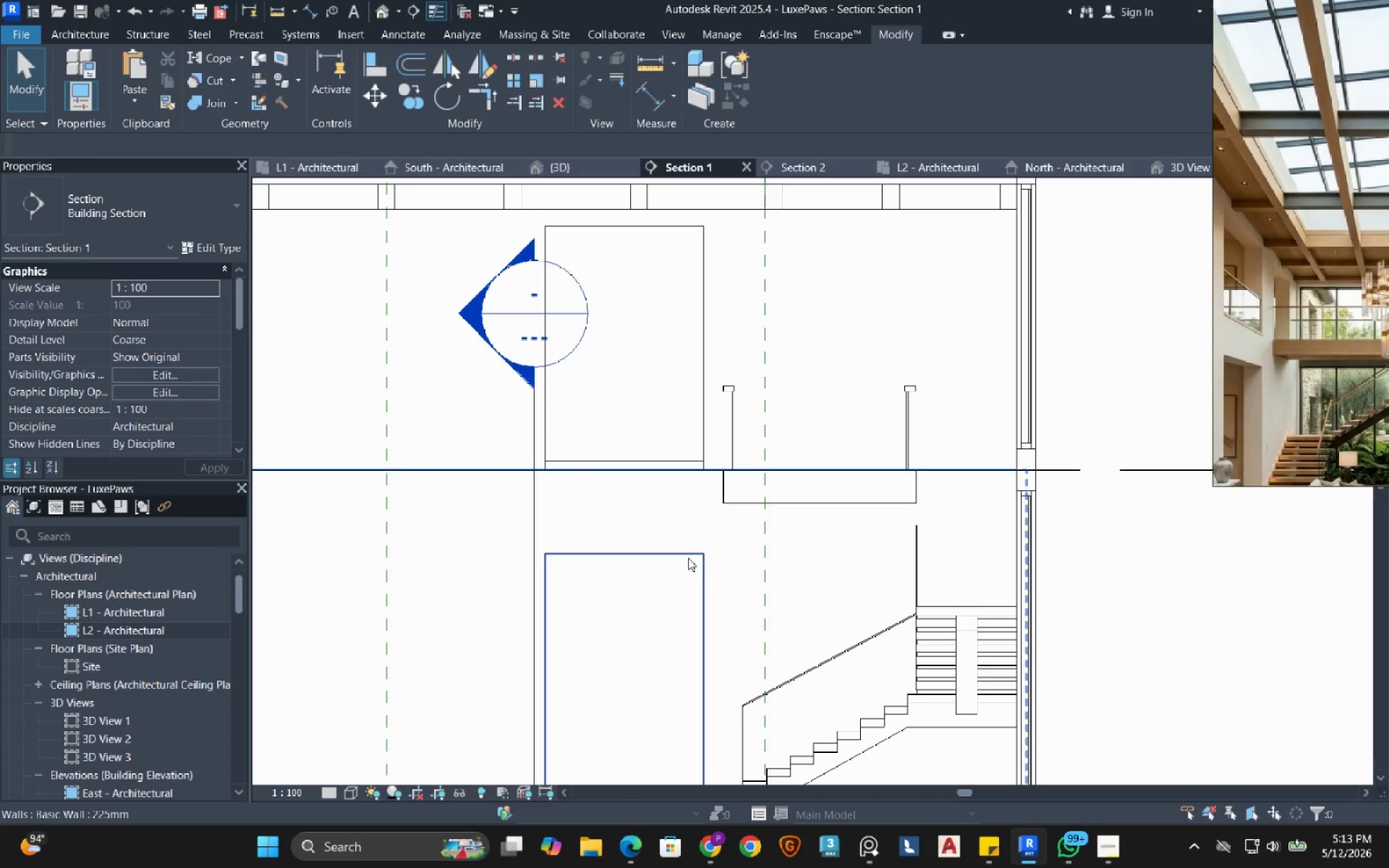 
wait(21.06)
 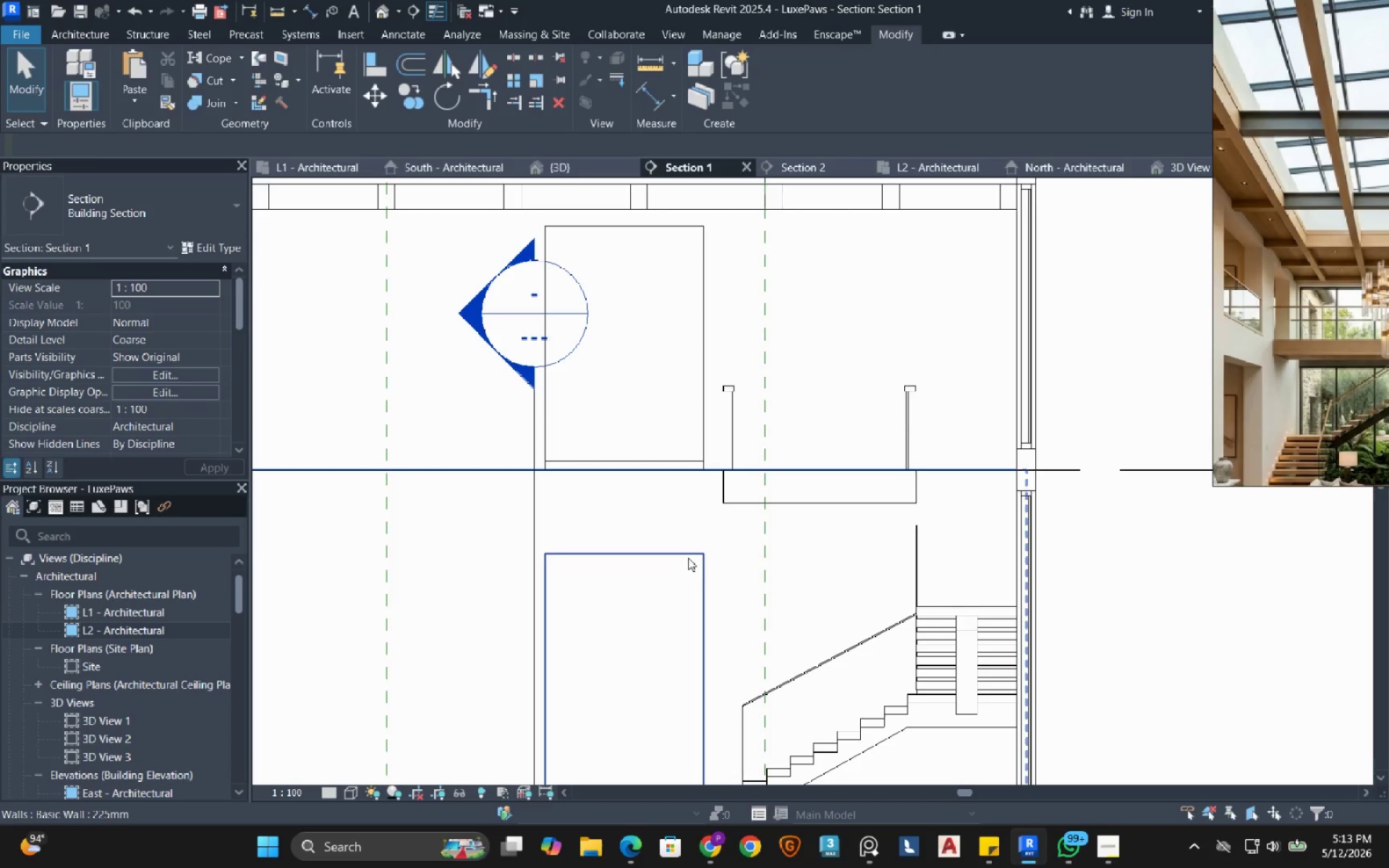 
scroll: coordinate [625, 310], scroll_direction: none, amount: 0.0
 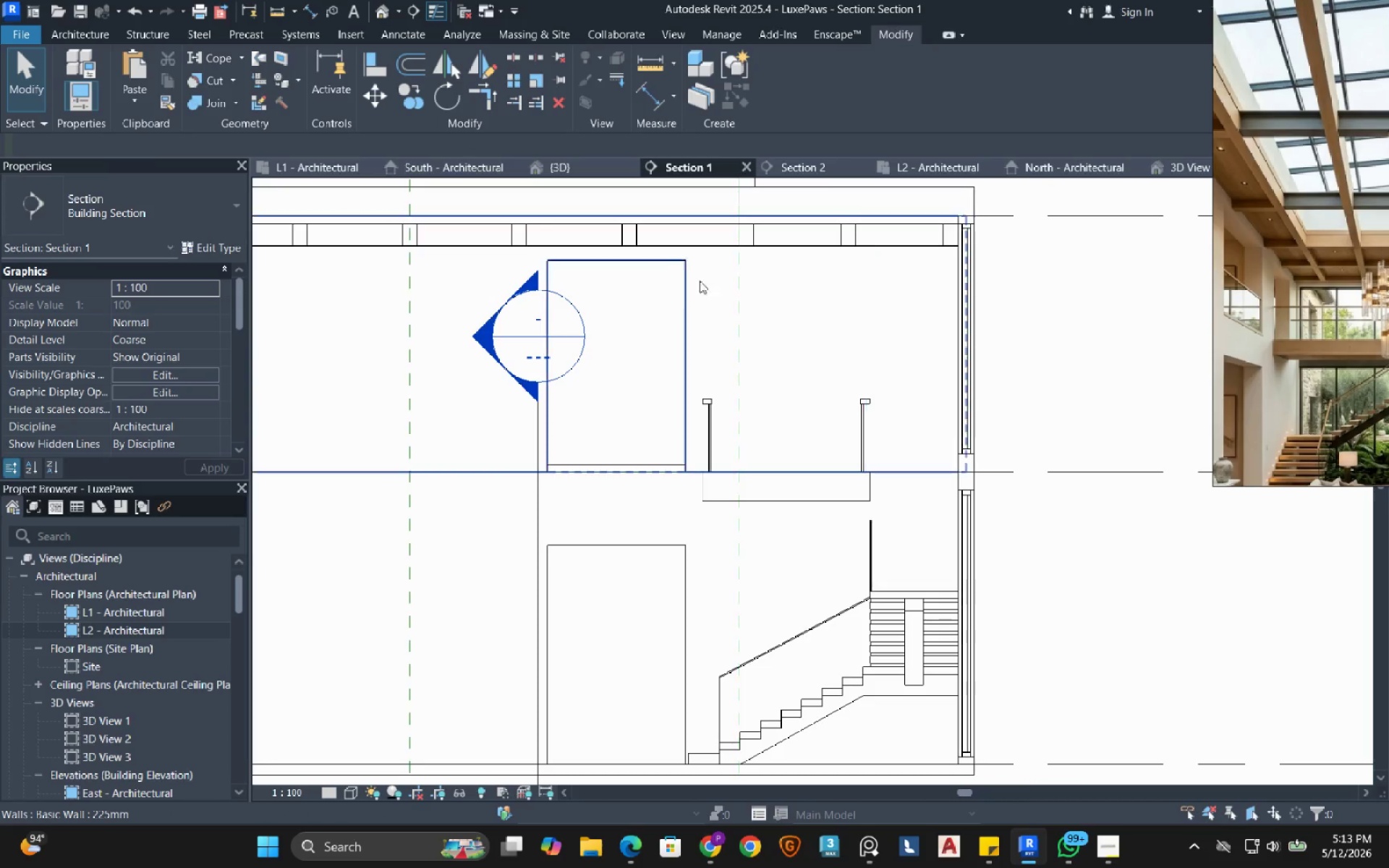 
double_click([706, 278])
 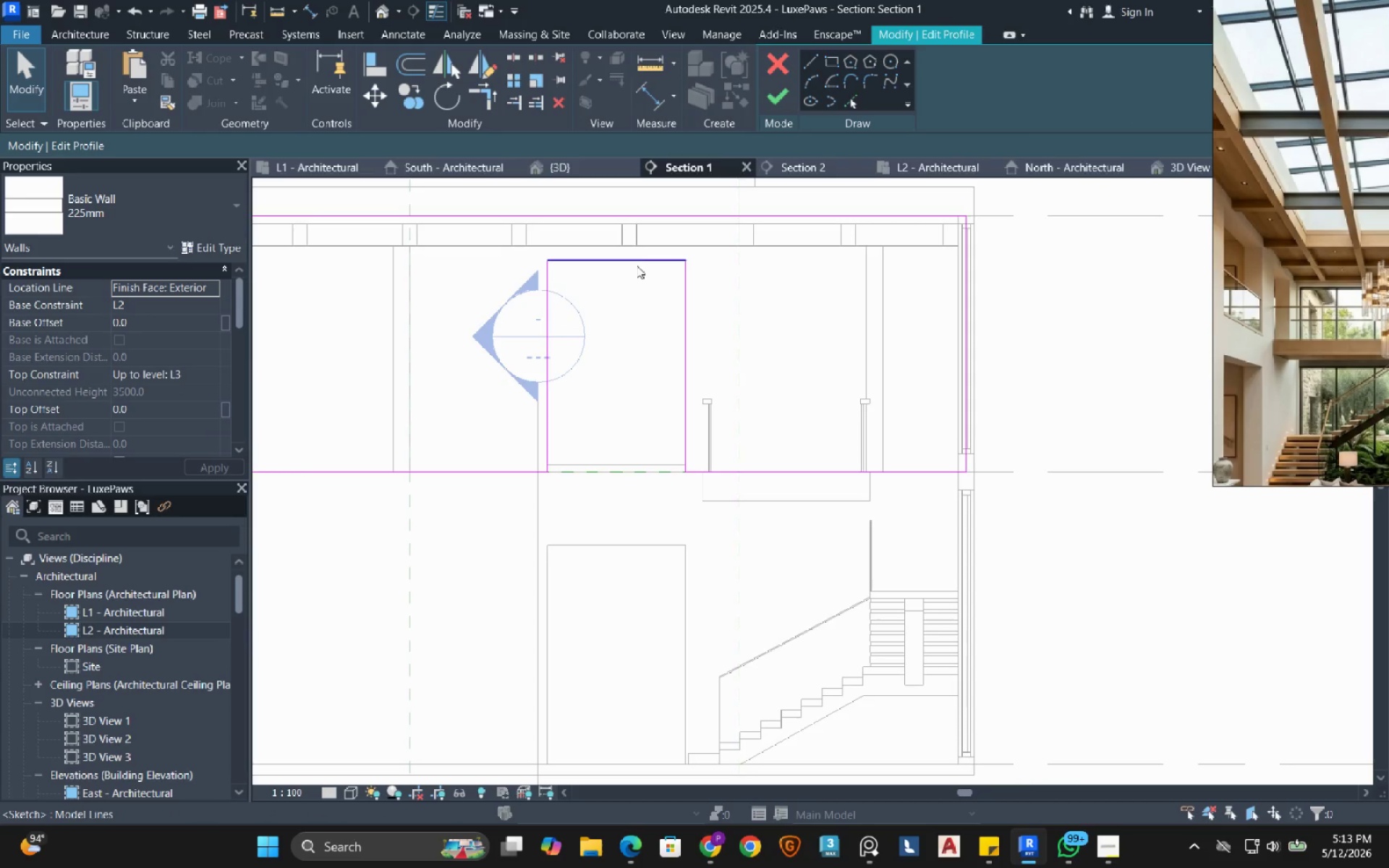 
left_click([637, 261])
 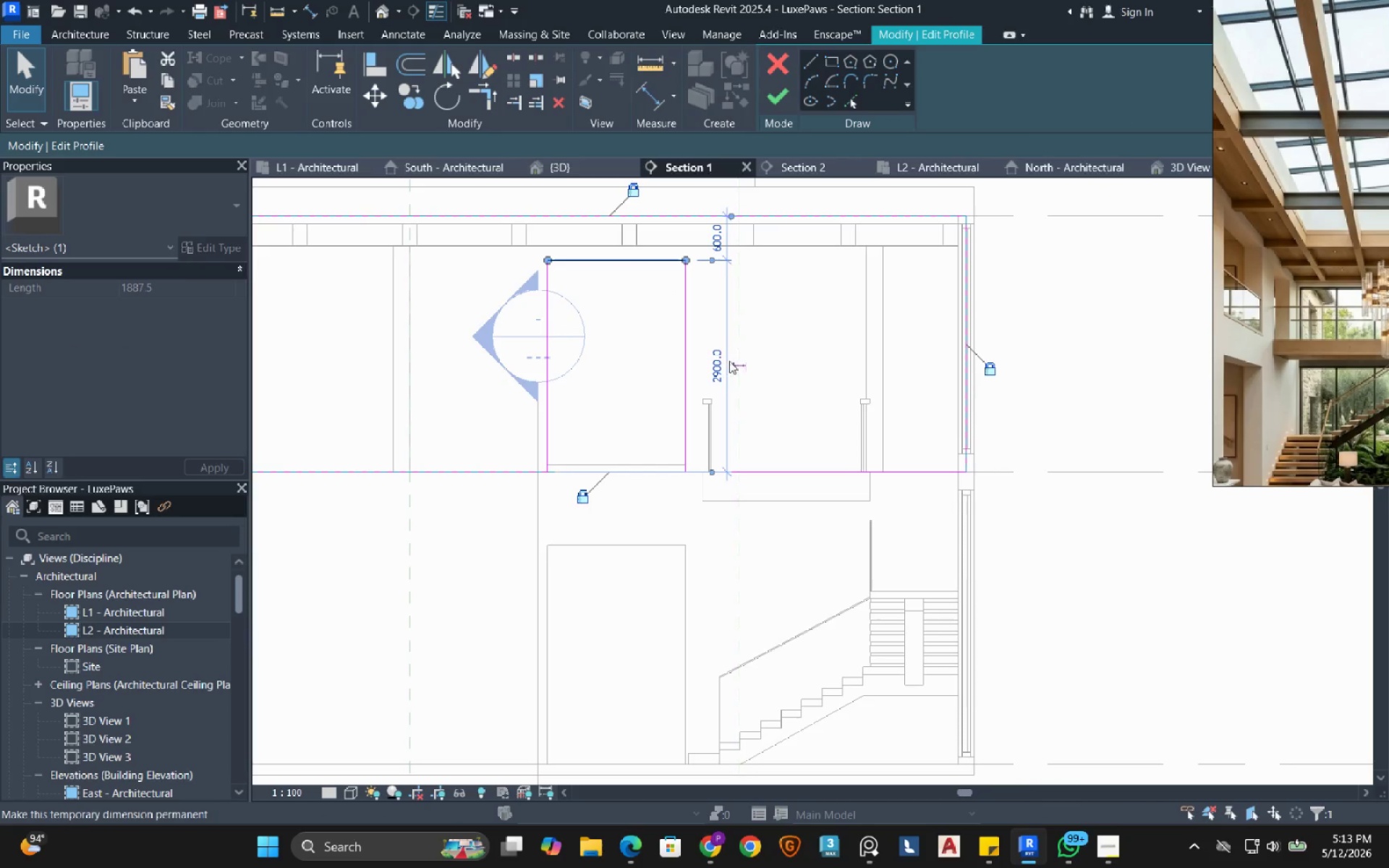 
left_click([723, 367])
 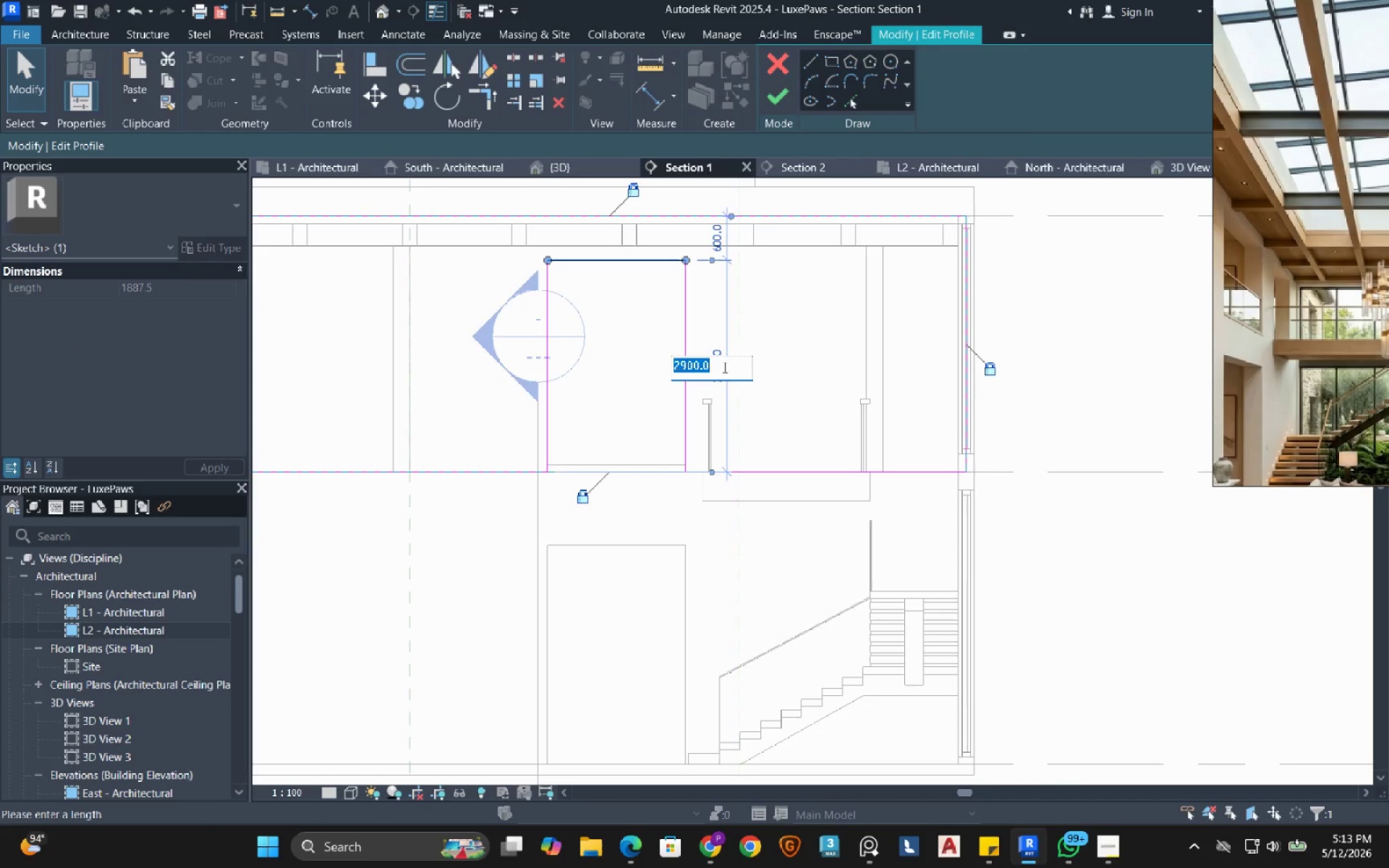 
key(Numpad2)
 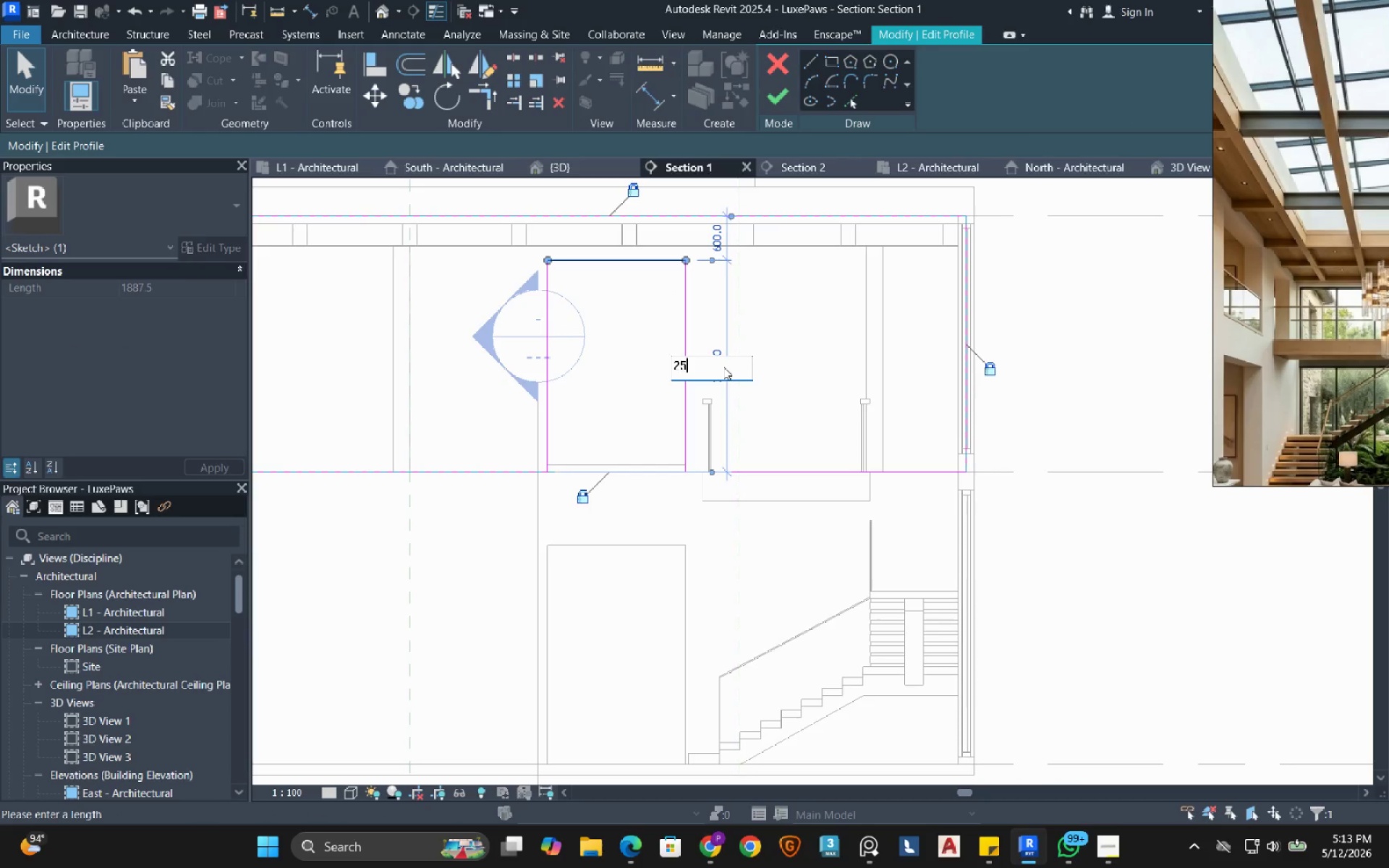 
key(Numpad5)
 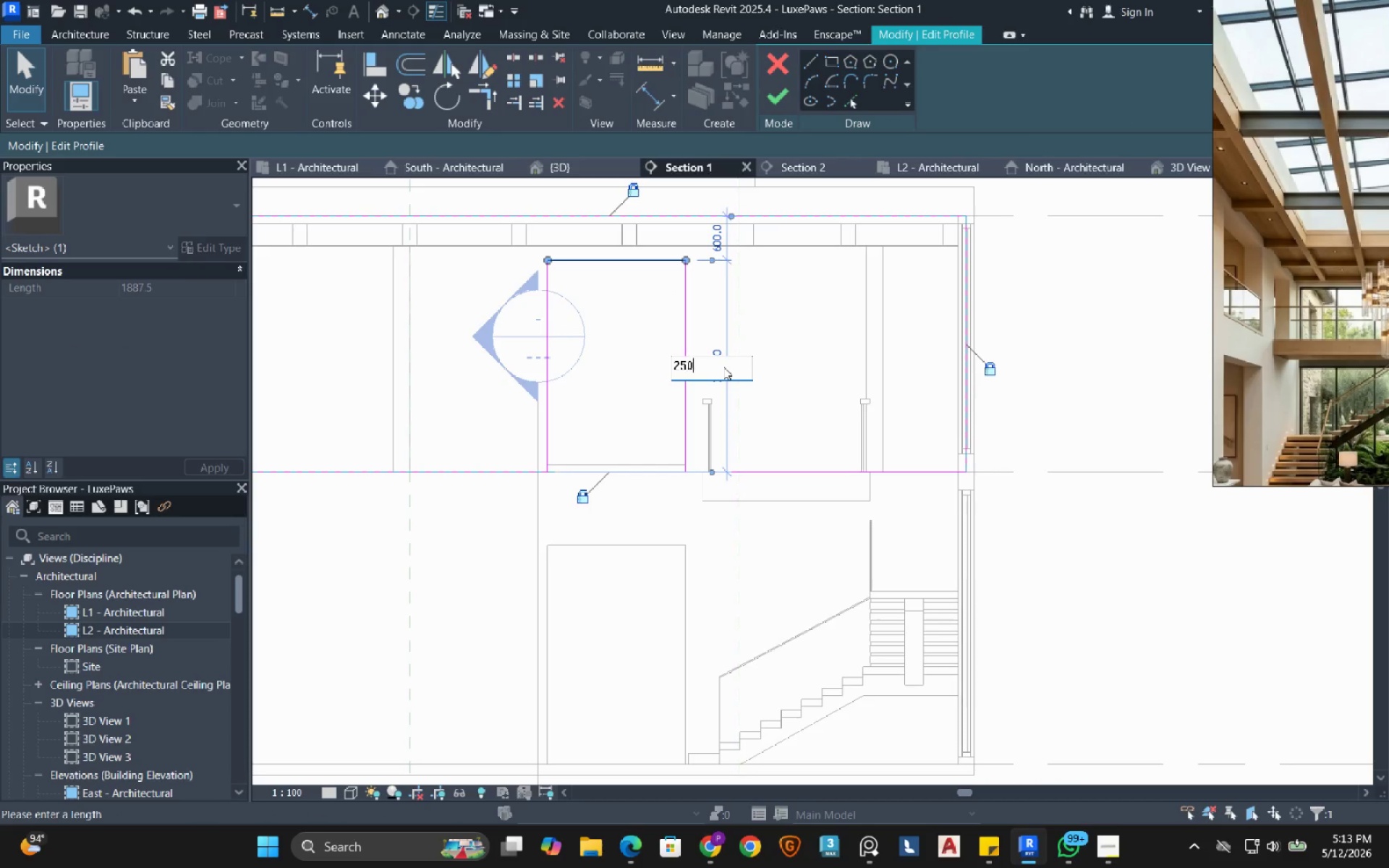 
key(Numpad0)
 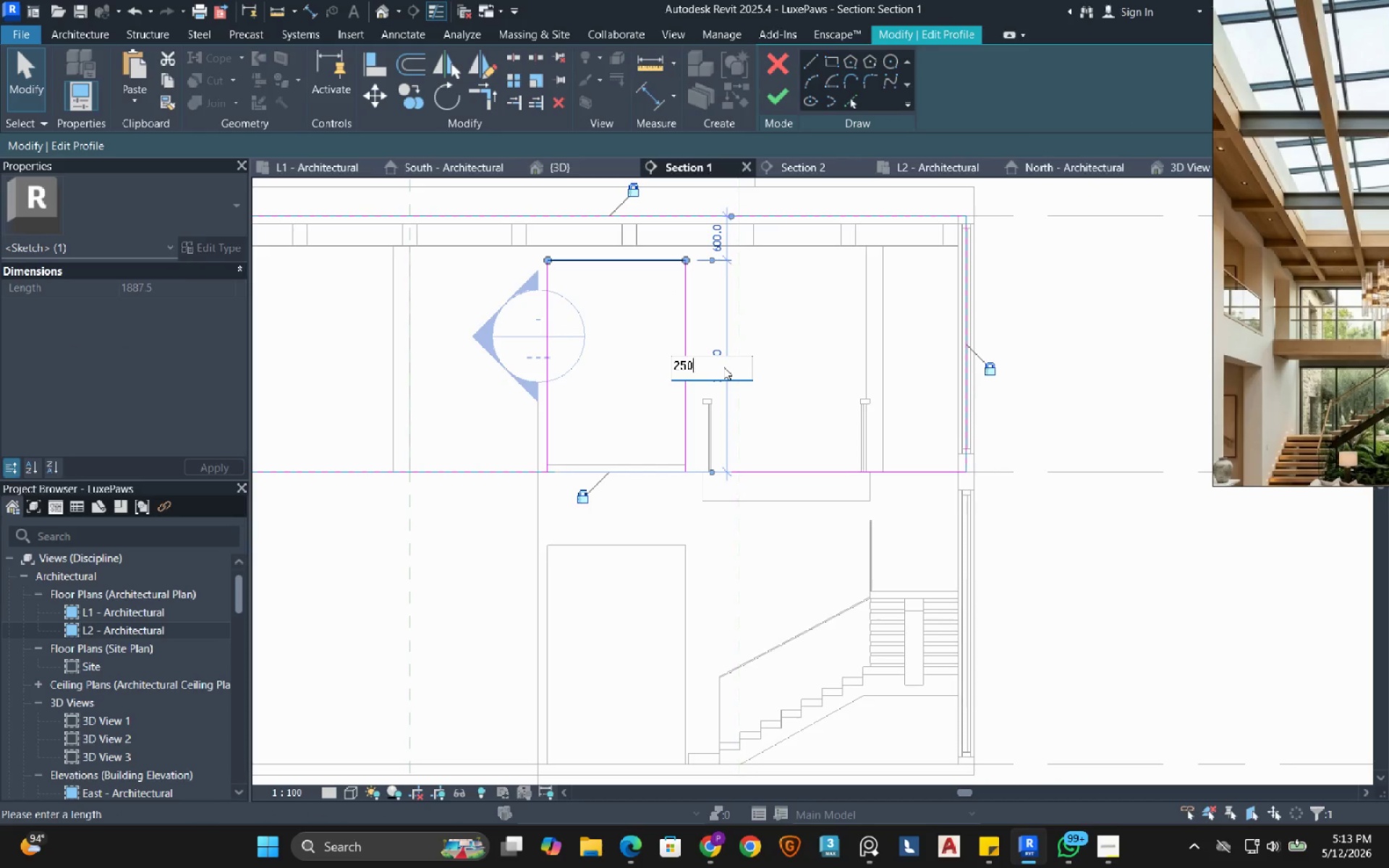 
key(Numpad0)
 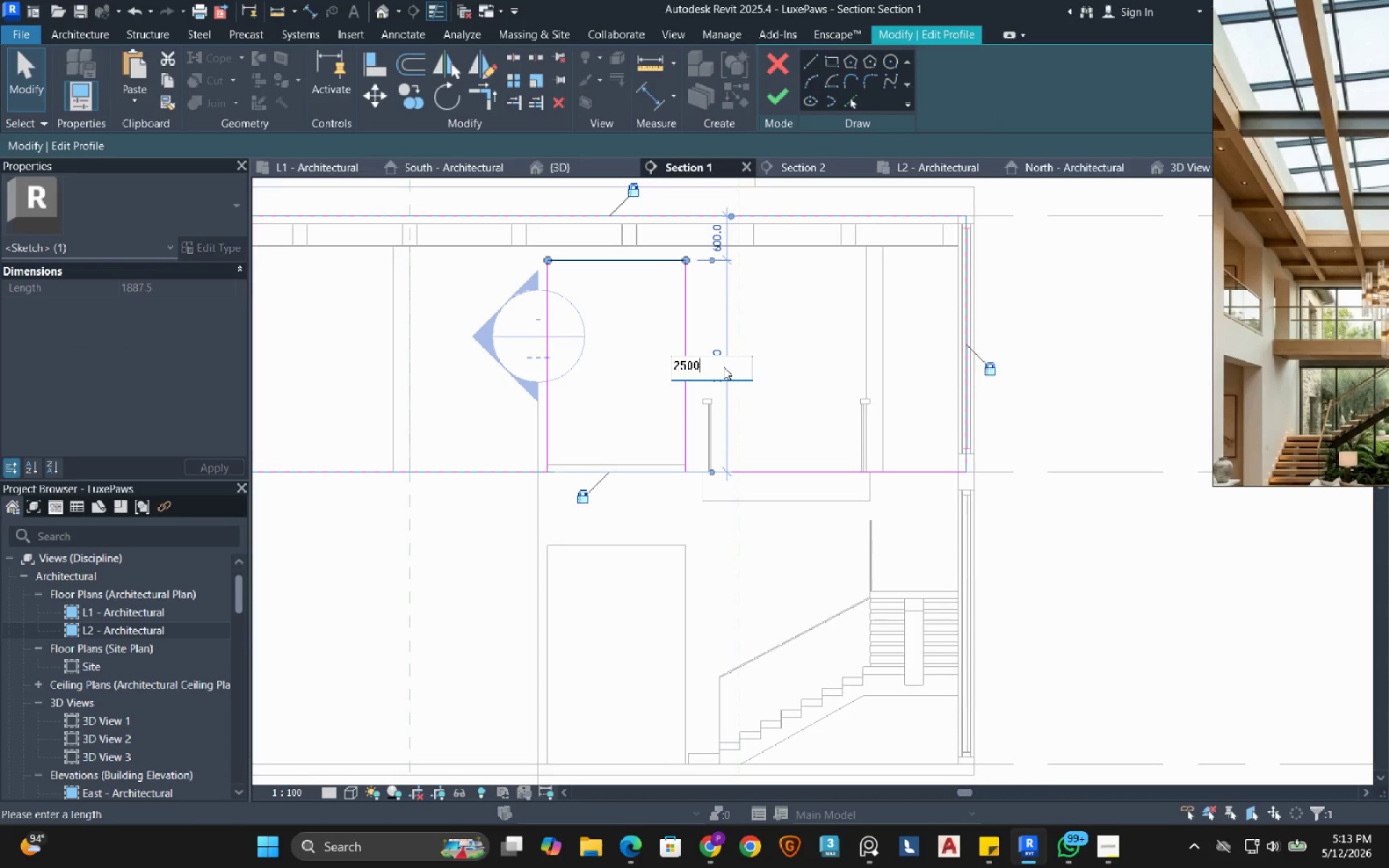 
key(NumpadEnter)
 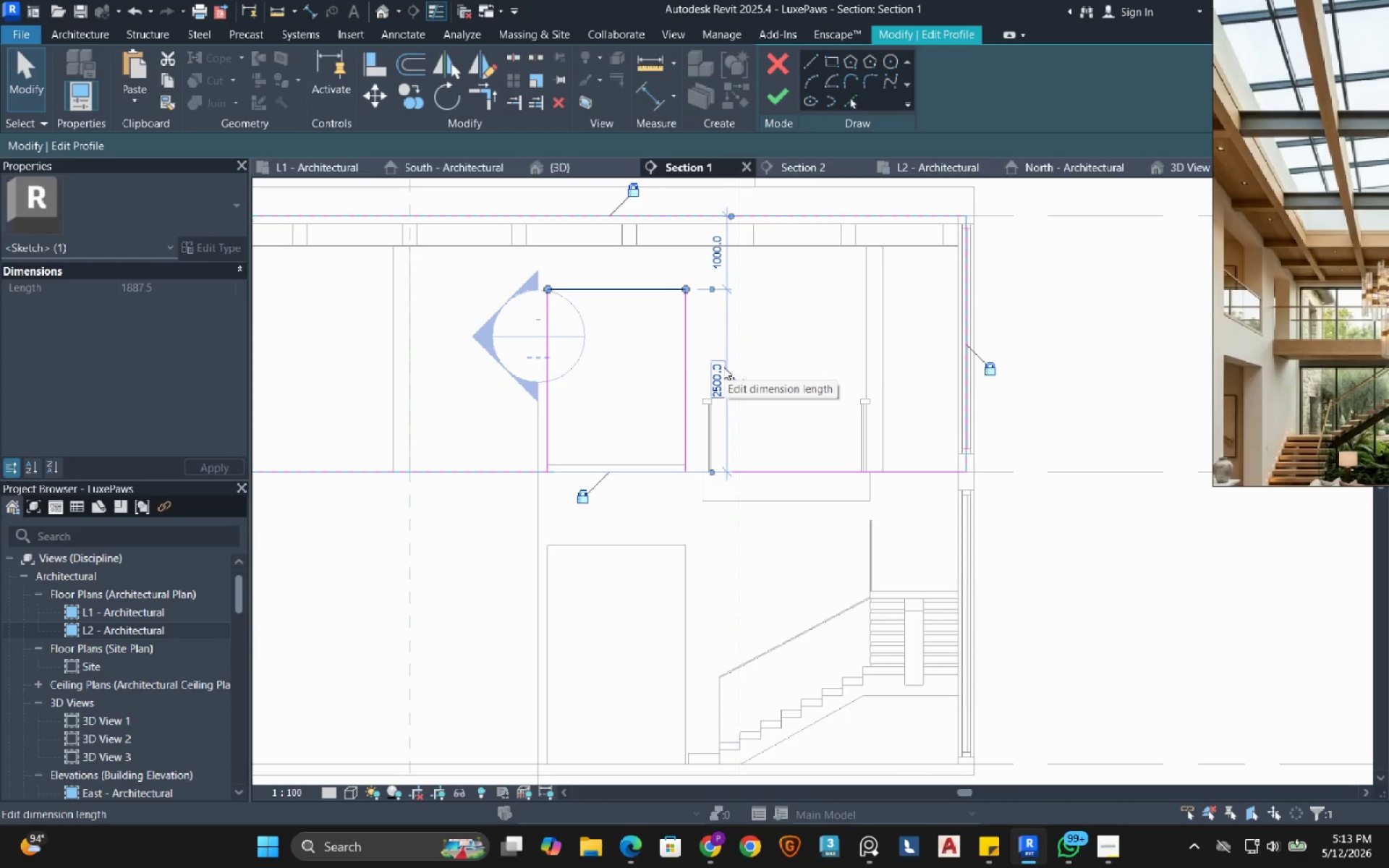 
left_click([845, 305])
 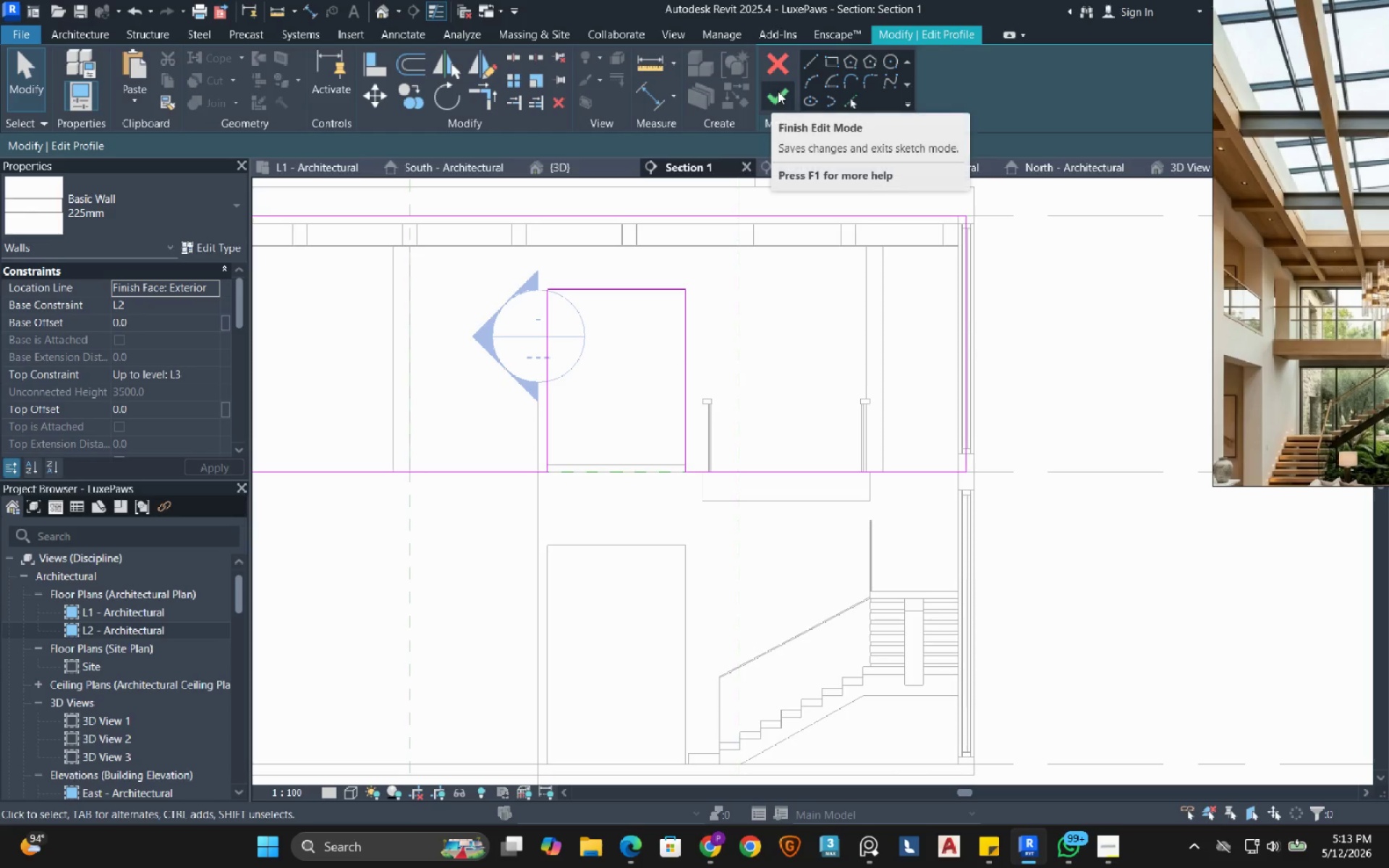 
left_click([778, 91])
 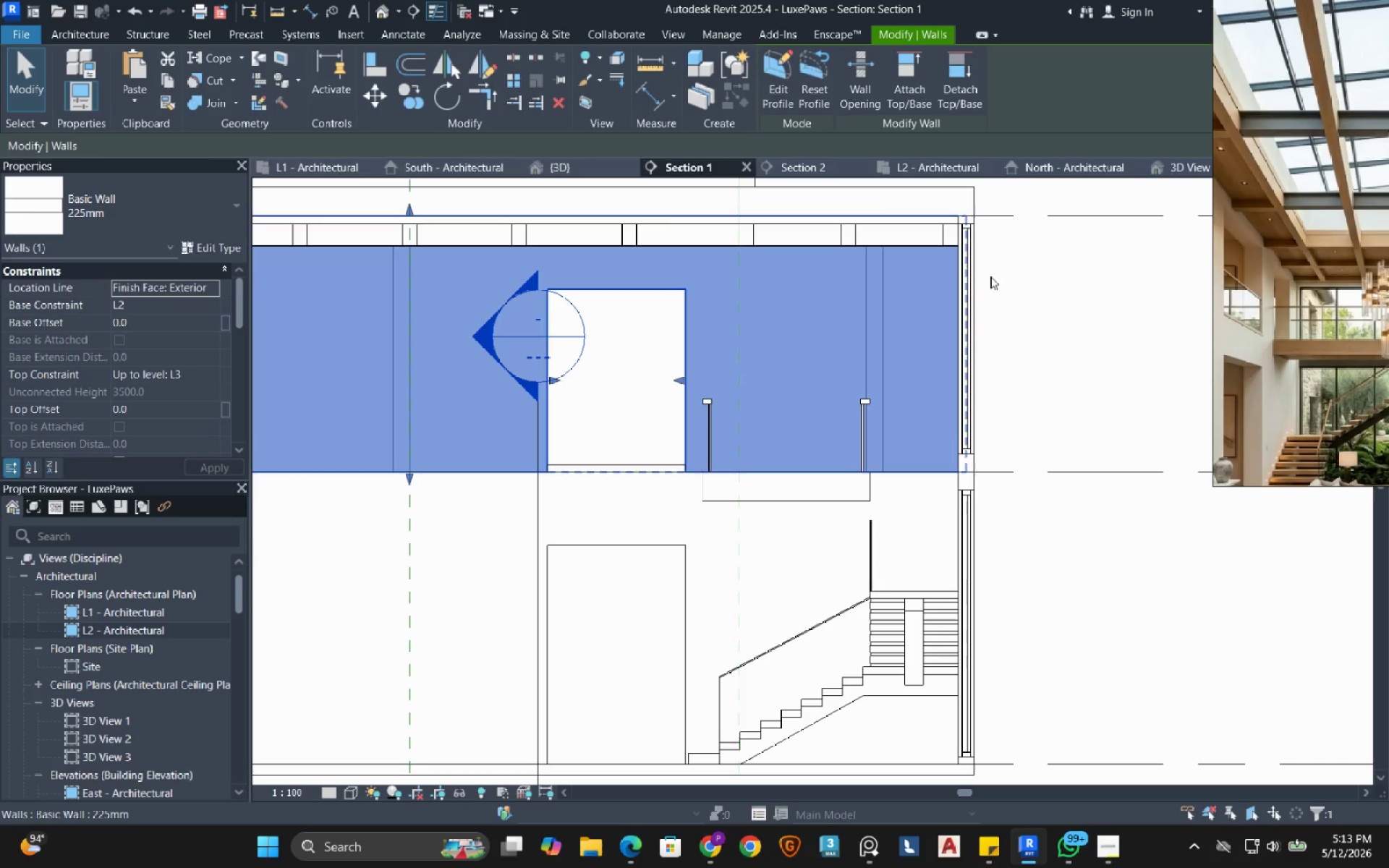 
left_click([1028, 274])
 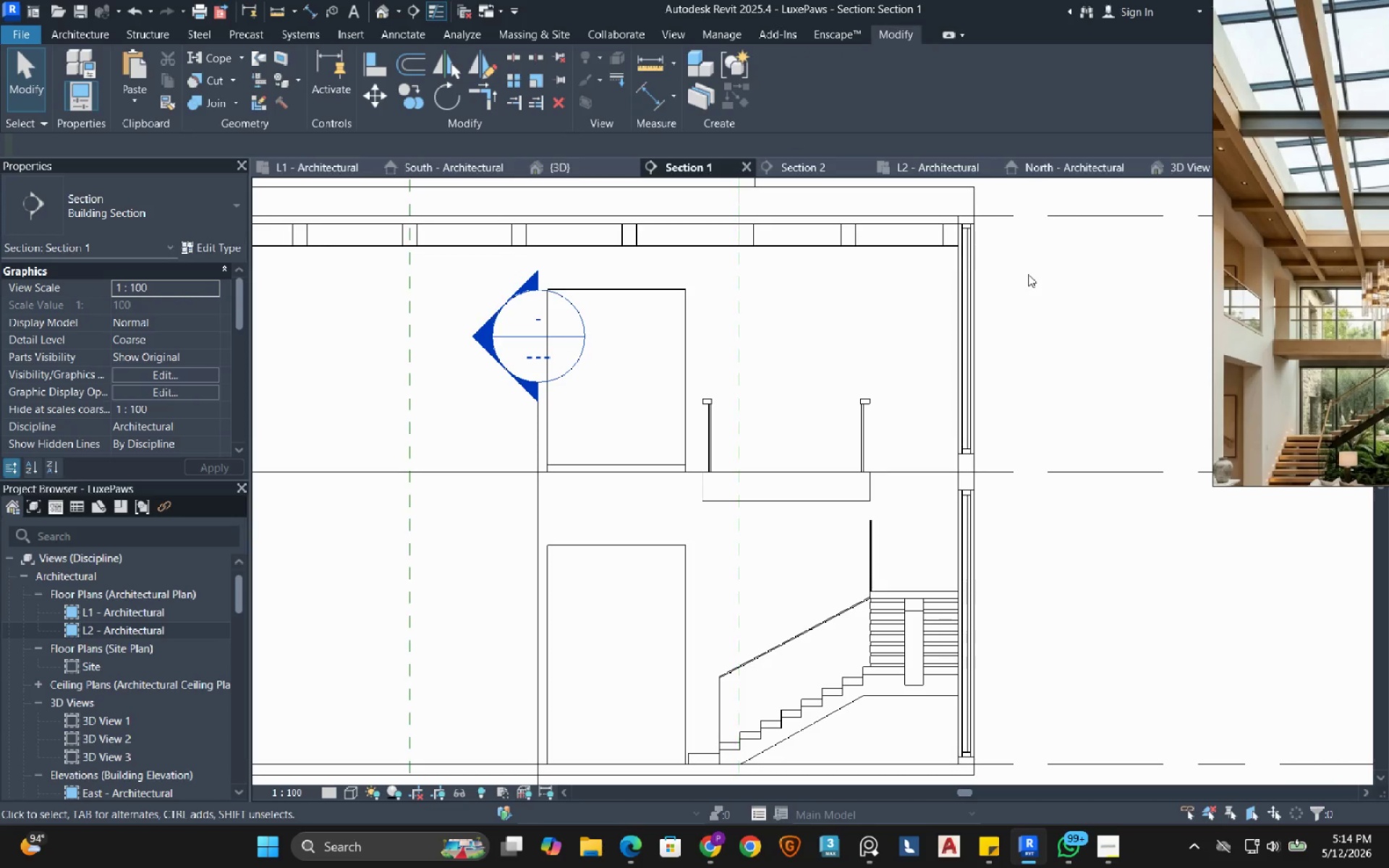 
wait(10.03)
 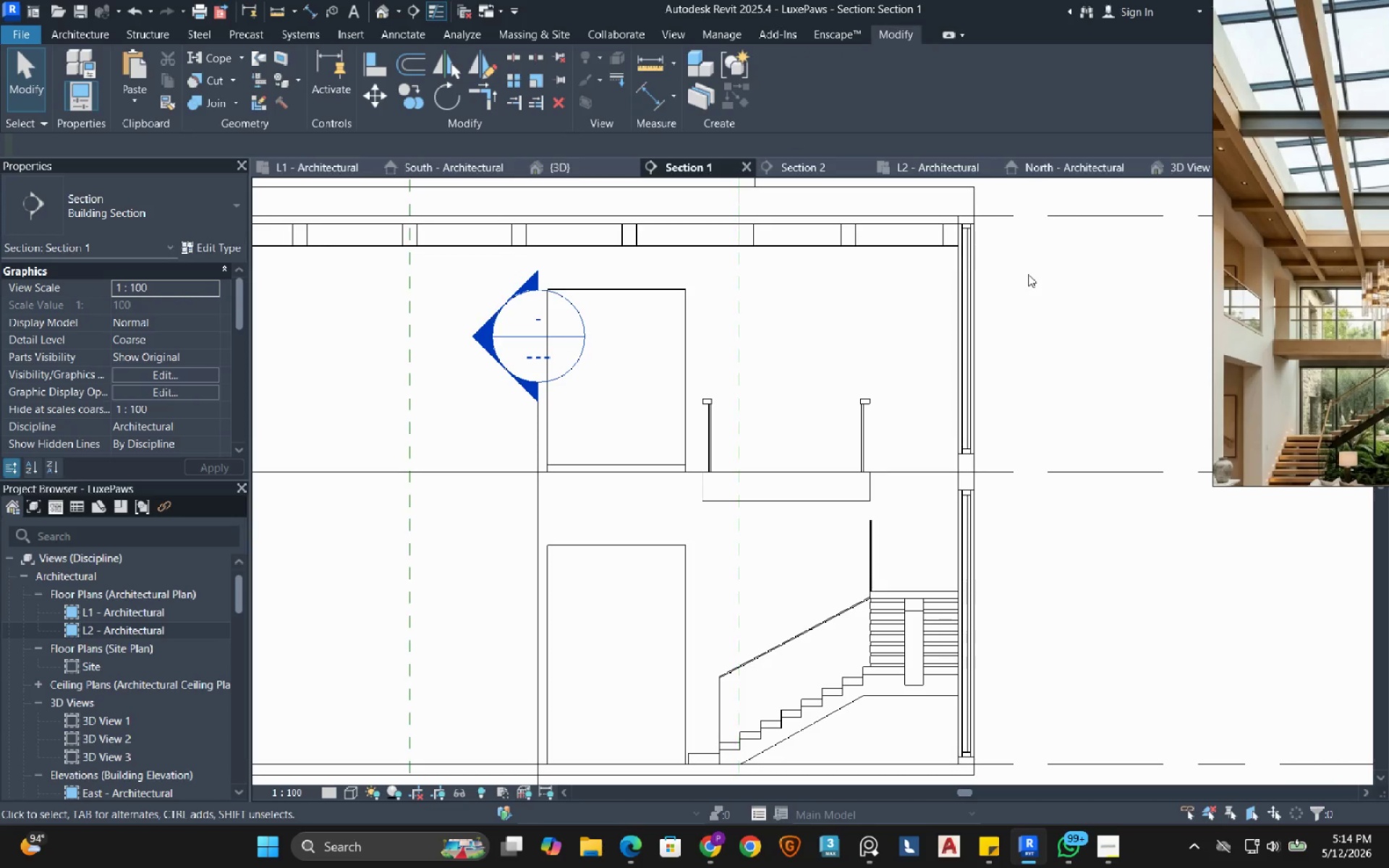 
left_click([1176, 162])
 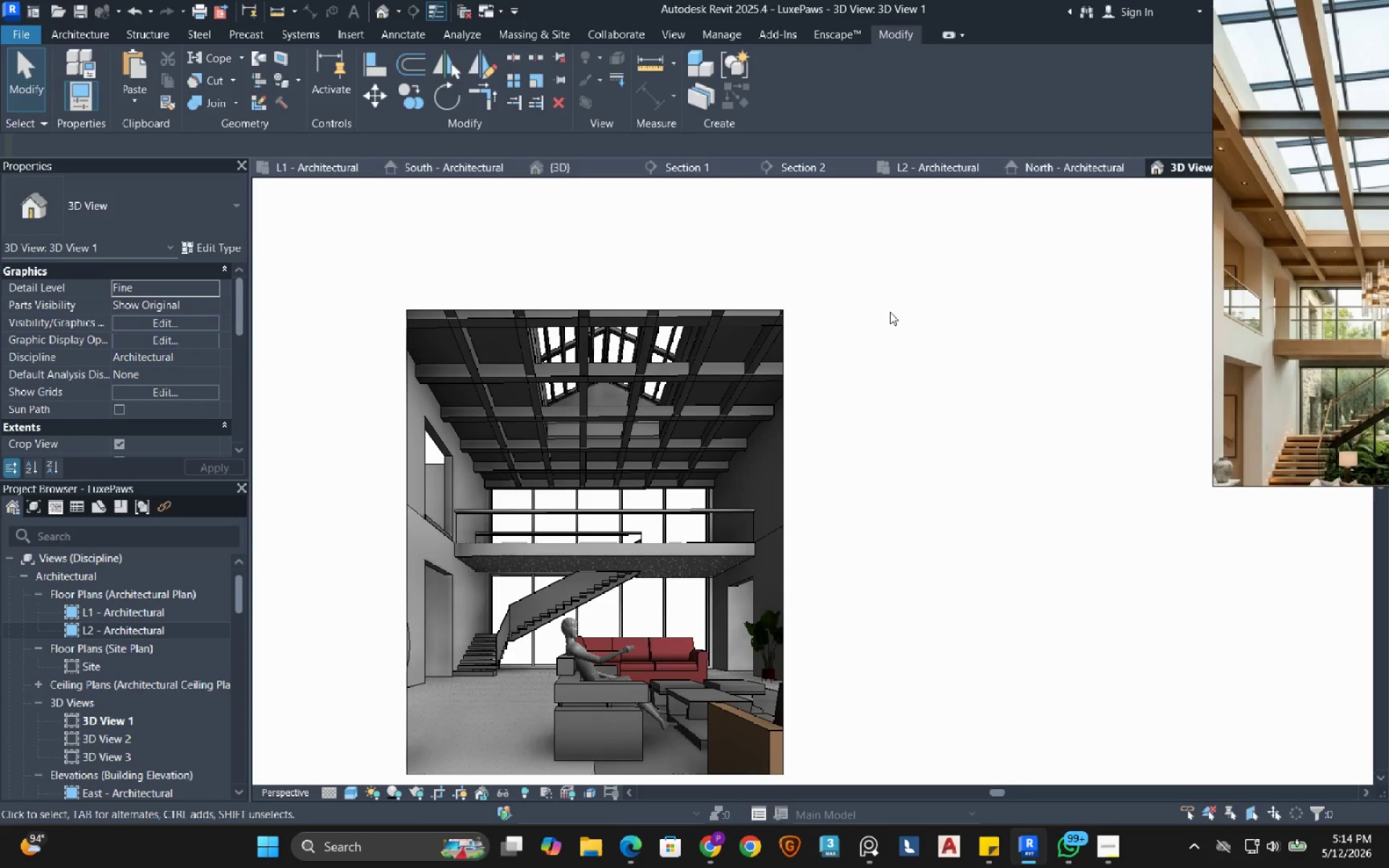 
wait(7.34)
 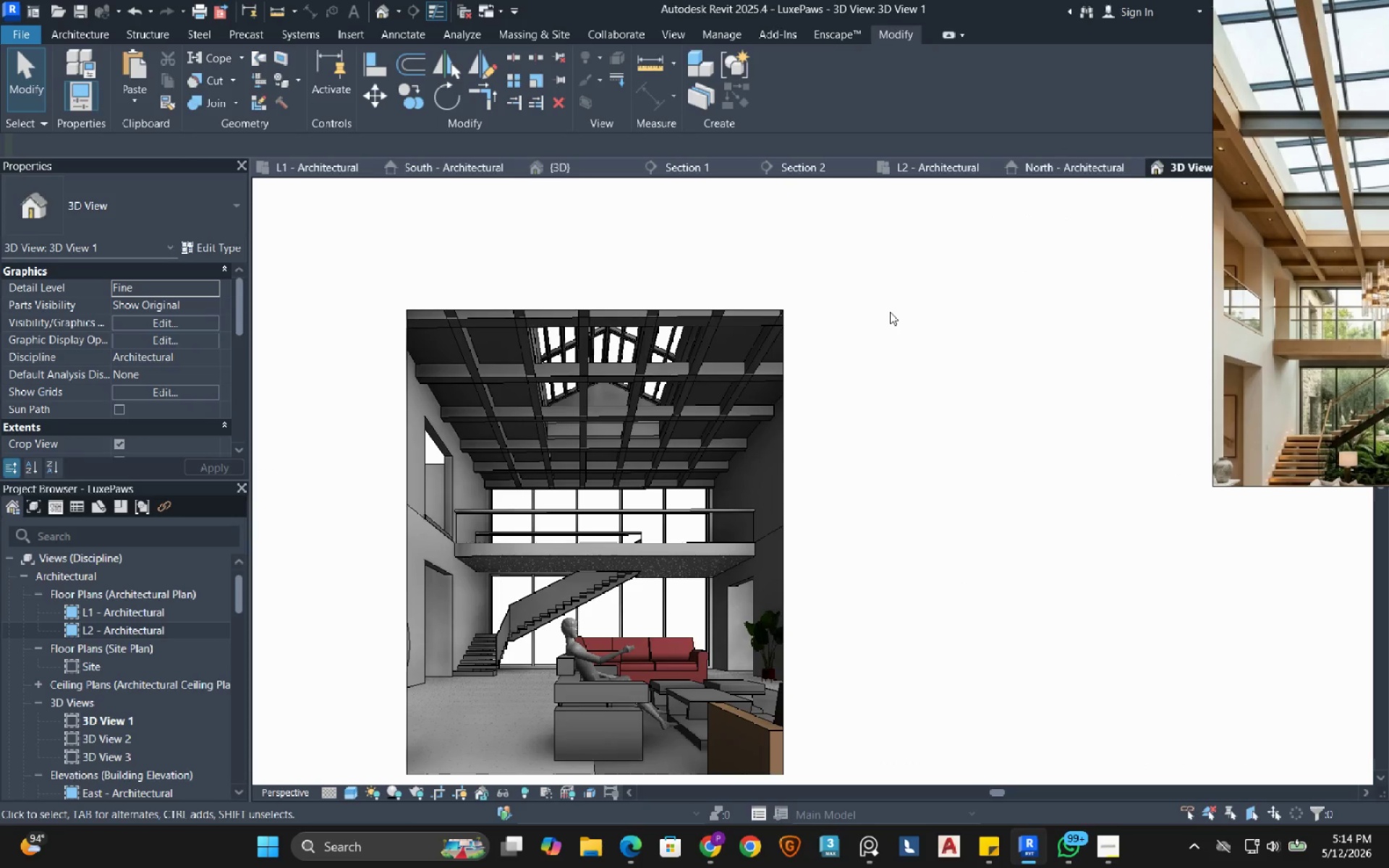 
left_click([415, 417])
 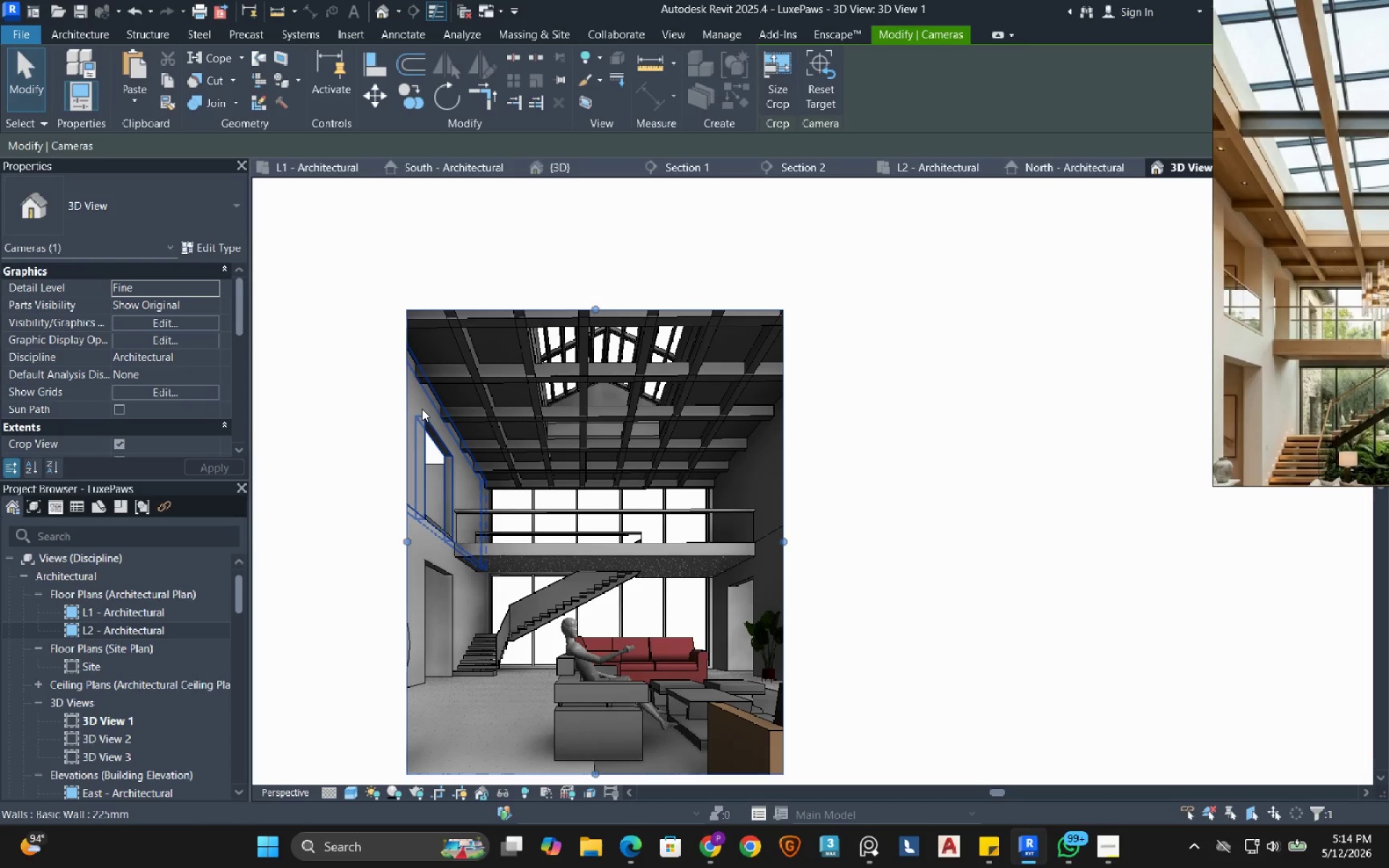 
left_click([422, 409])
 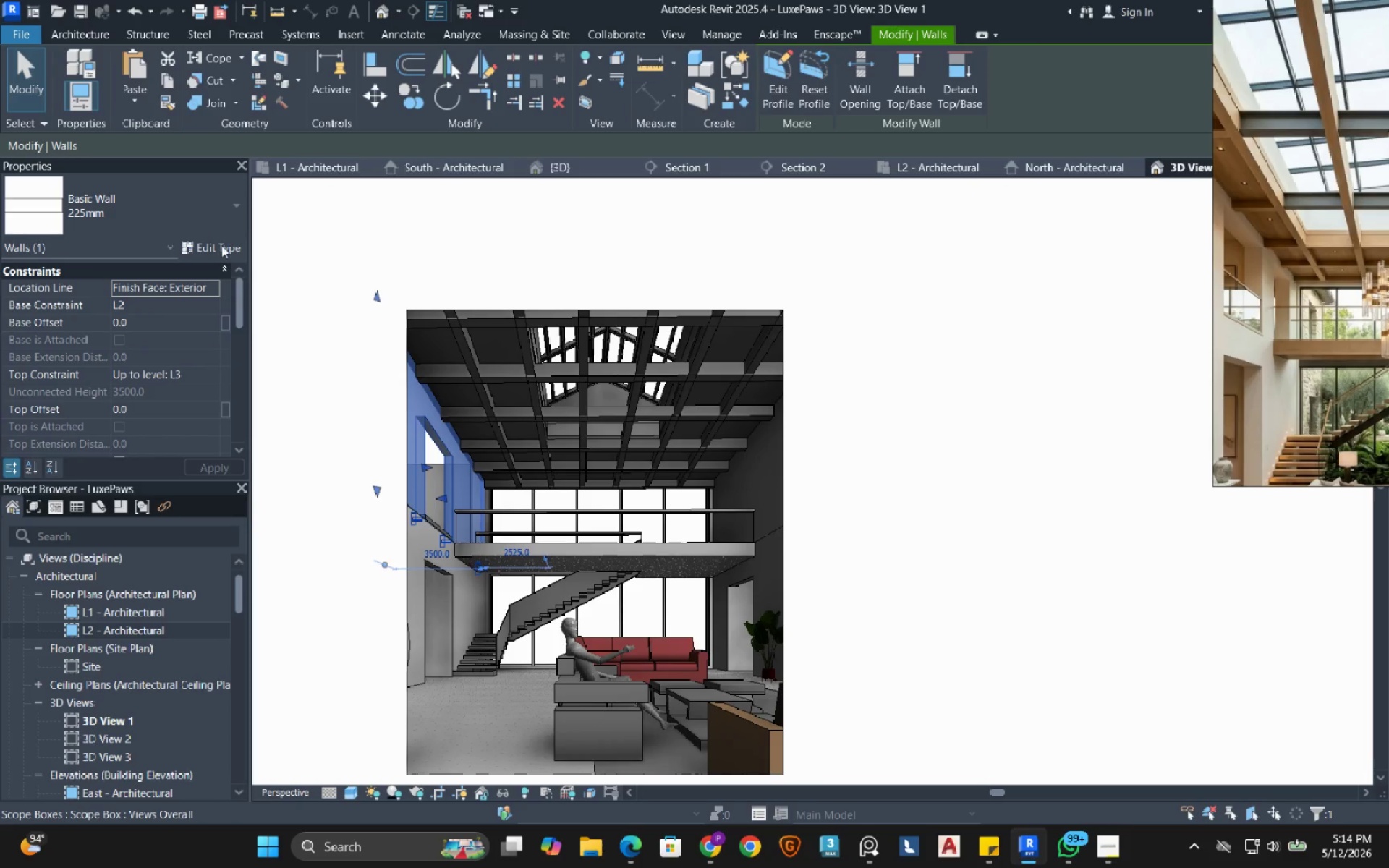 
left_click([205, 212])
 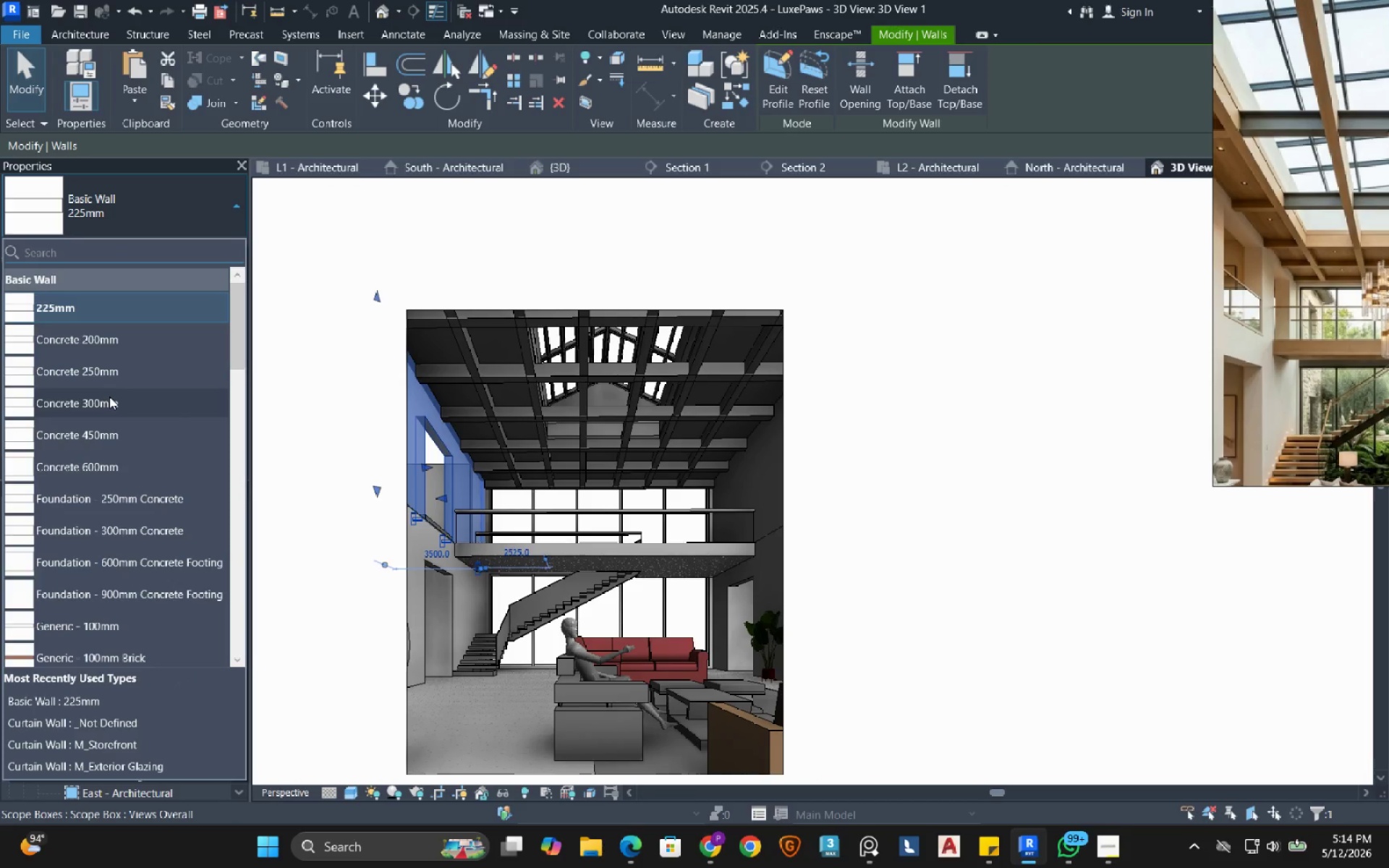 
left_click([109, 396])
 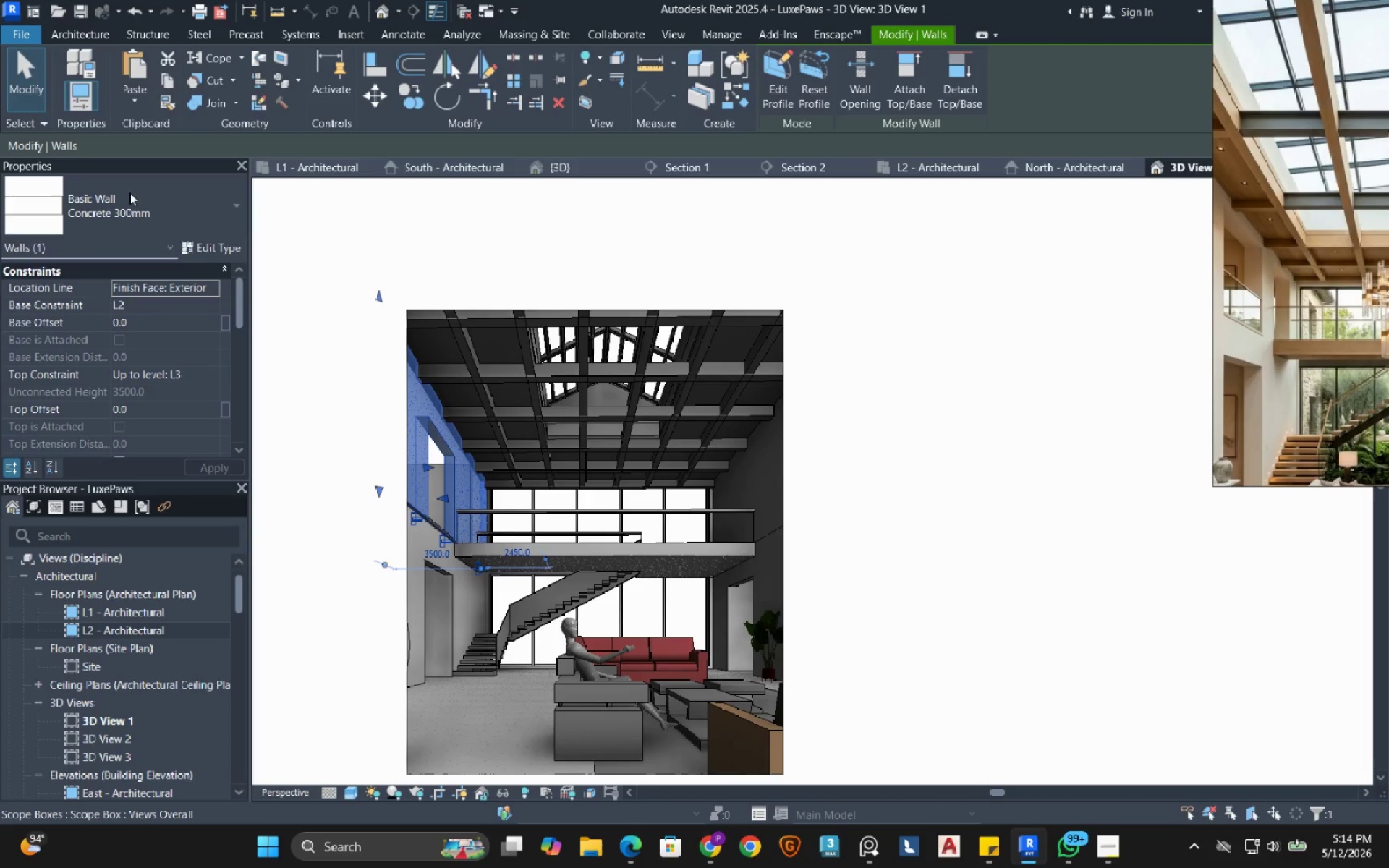 
left_click([129, 182])
 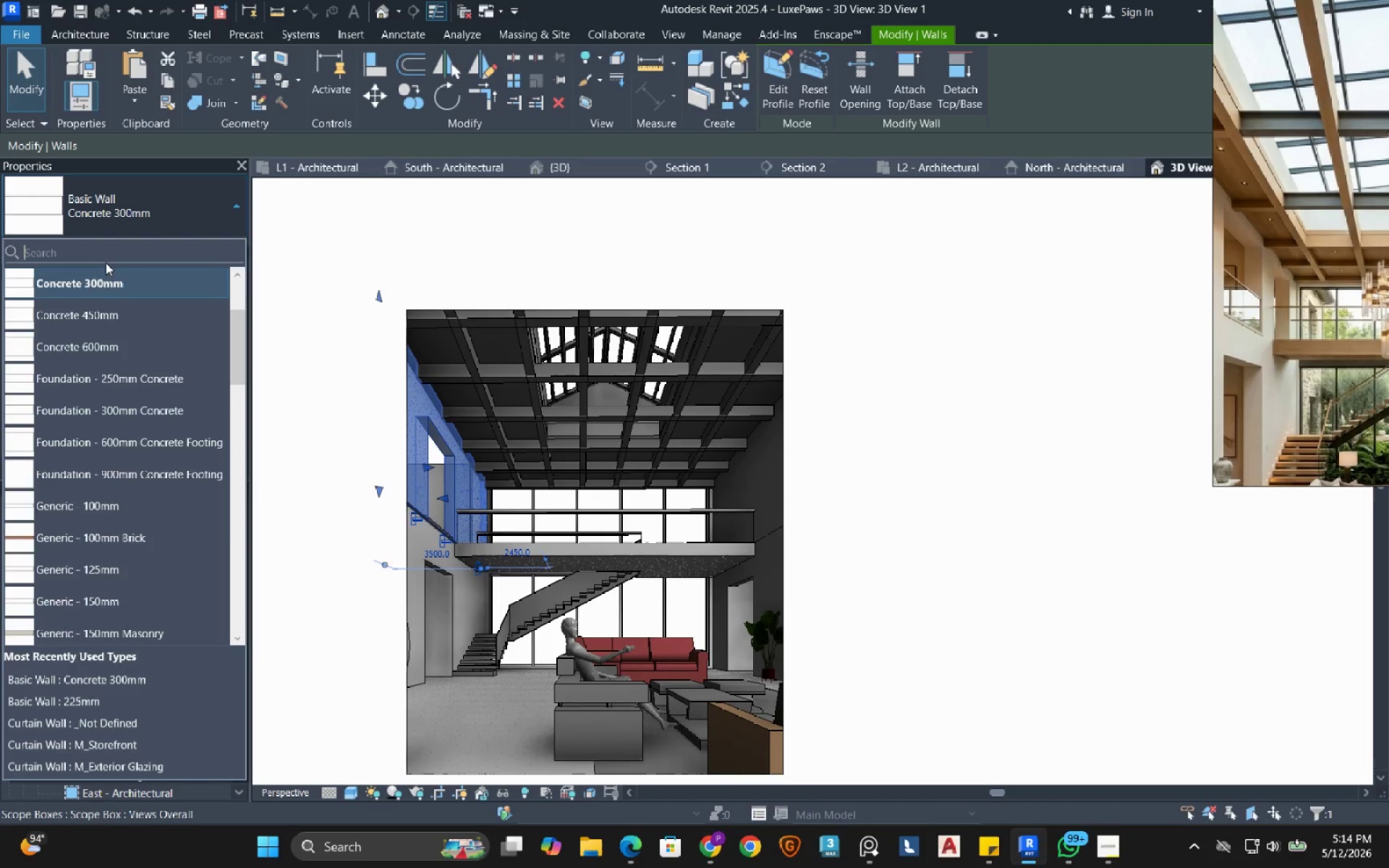 
left_click([85, 307])
 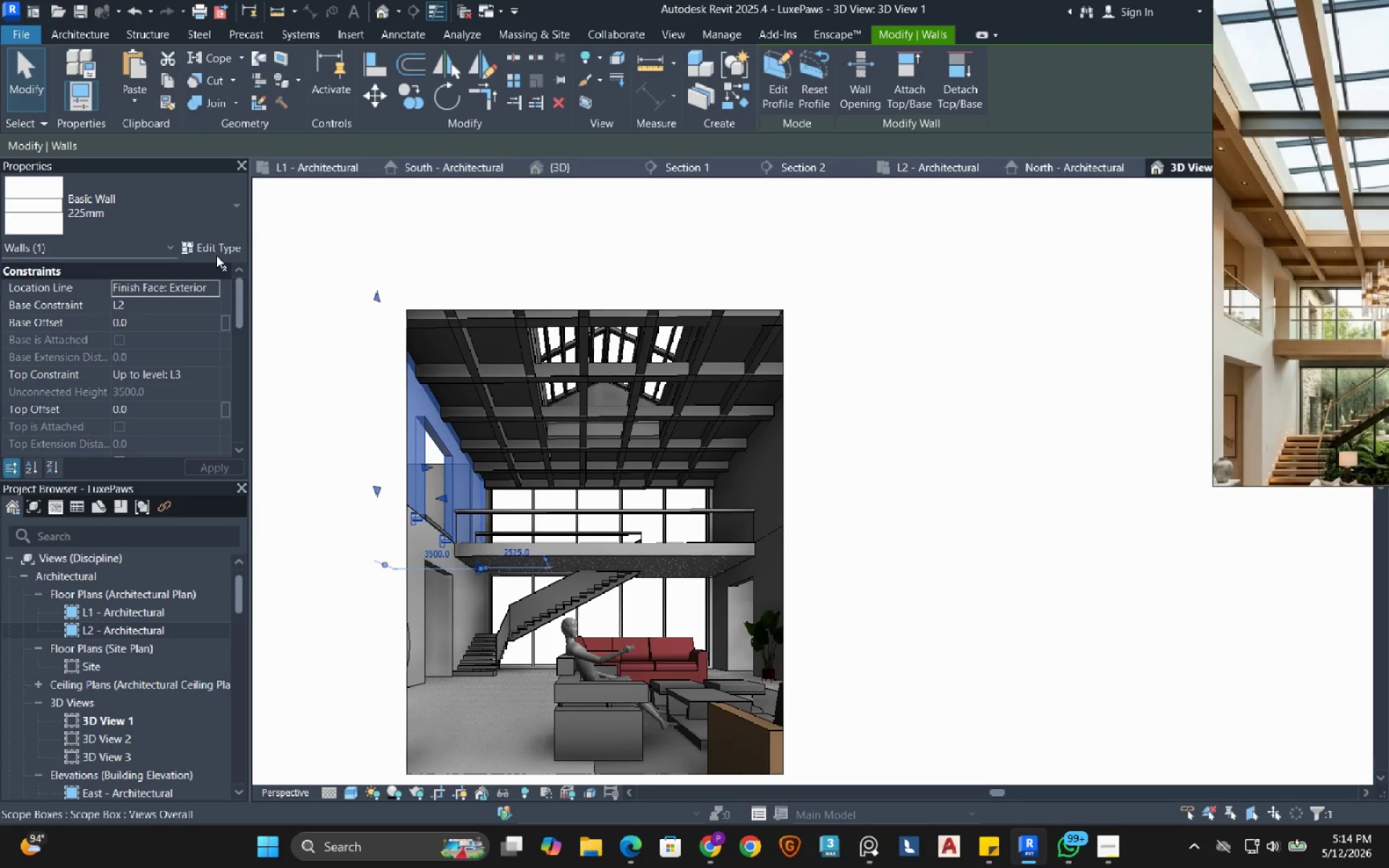 
scroll: coordinate [86, 305], scroll_direction: up, amount: 3.0
 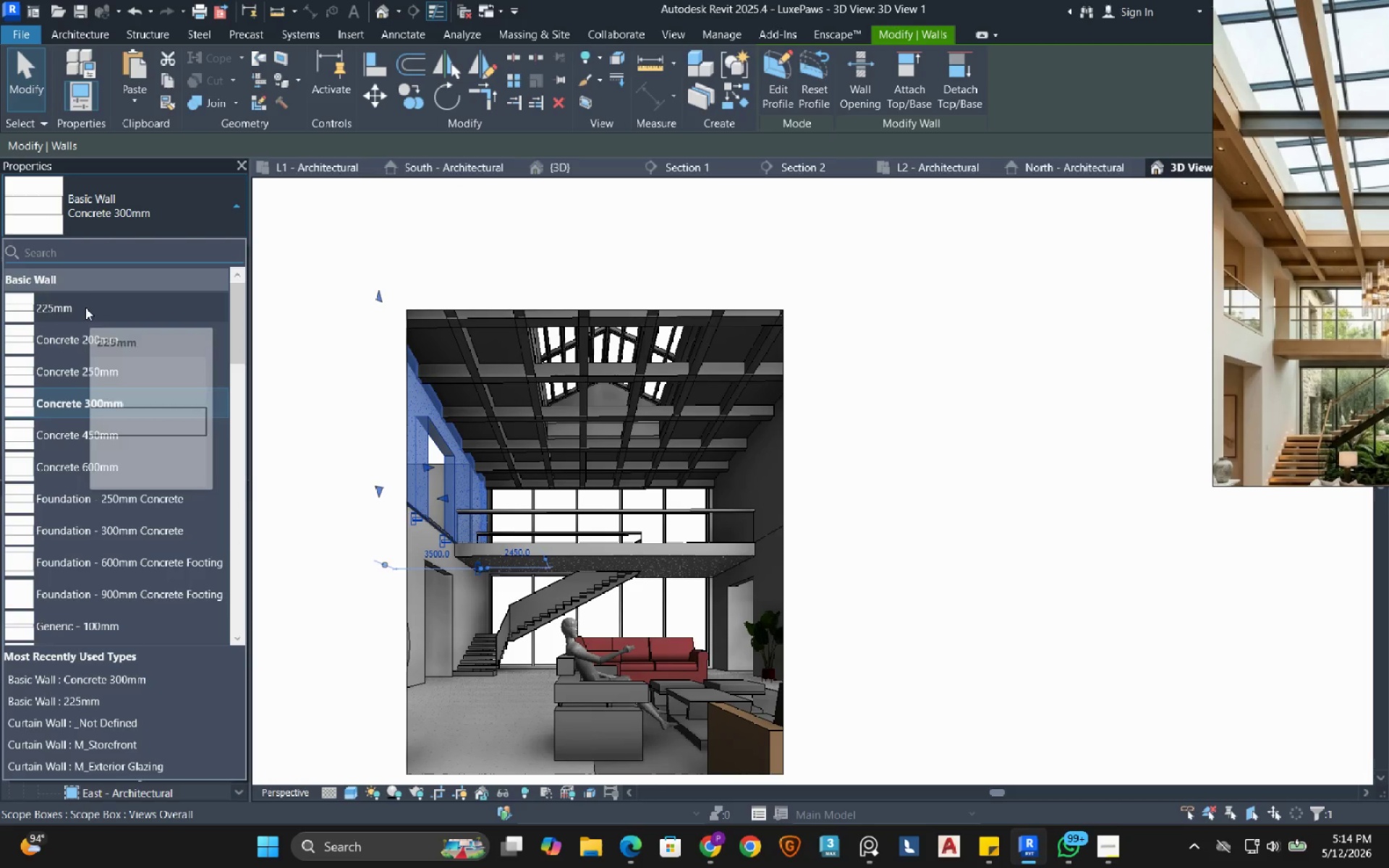 
left_click([218, 251])
 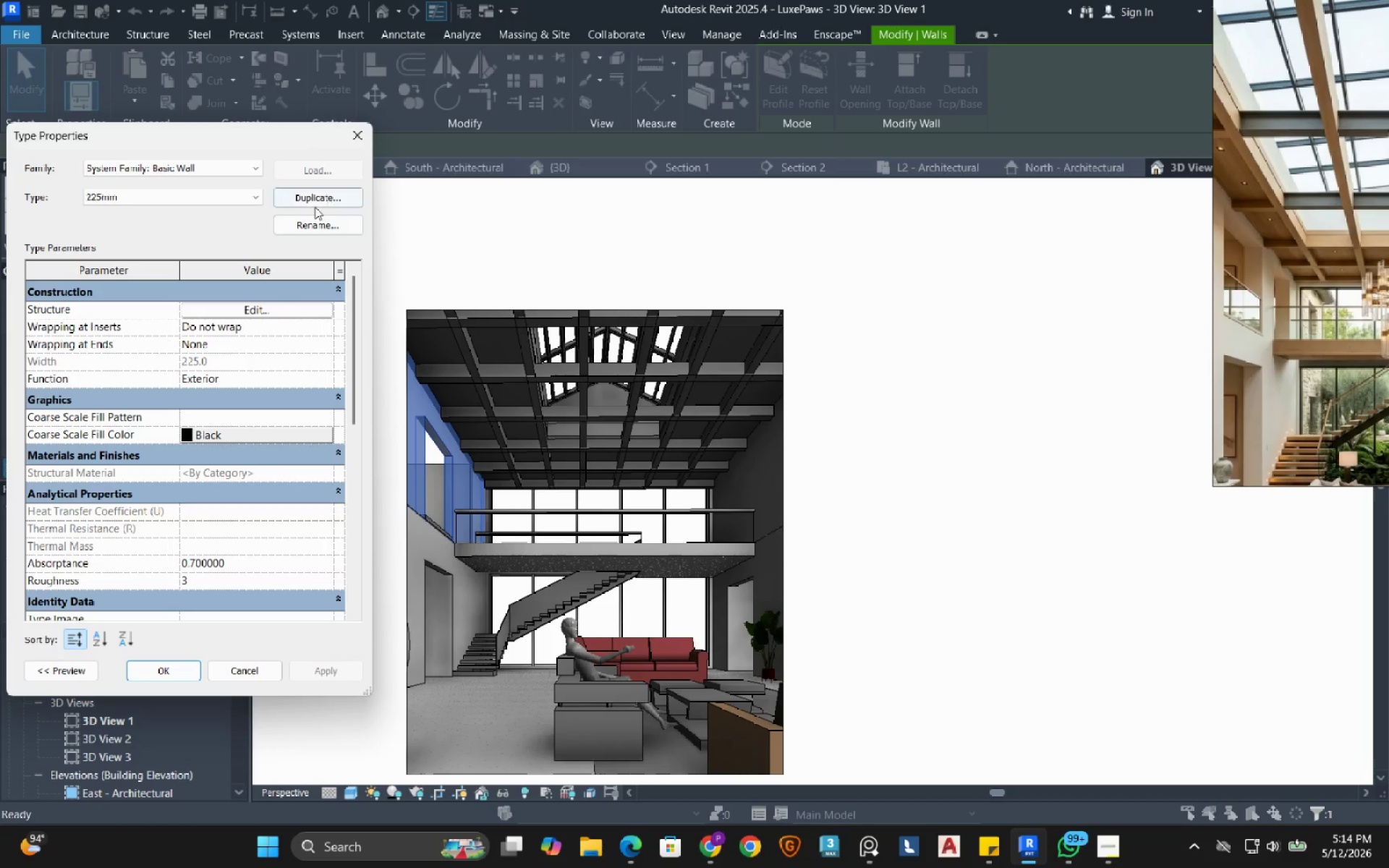 
left_click([318, 202])
 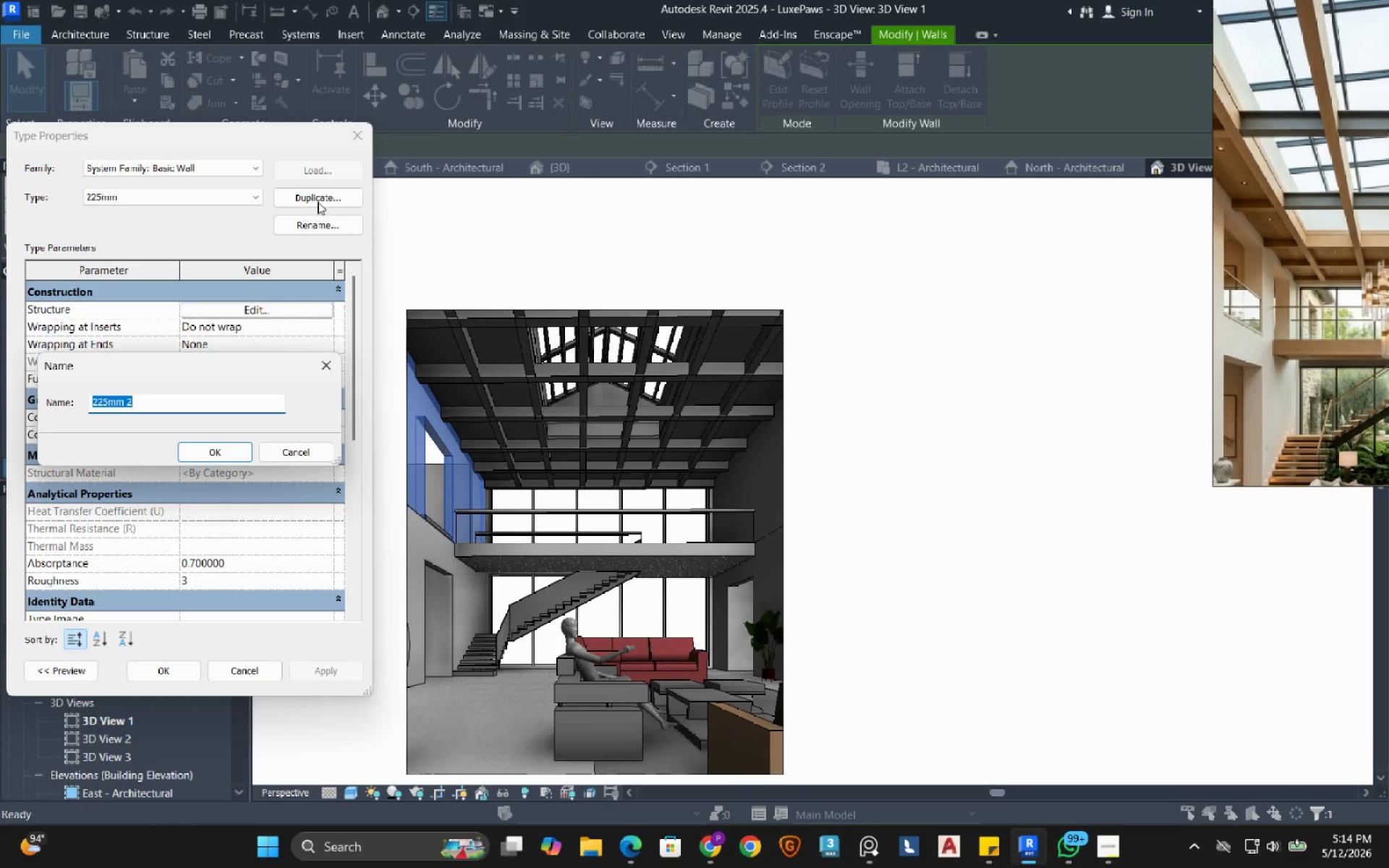 
key(Numpad3)
 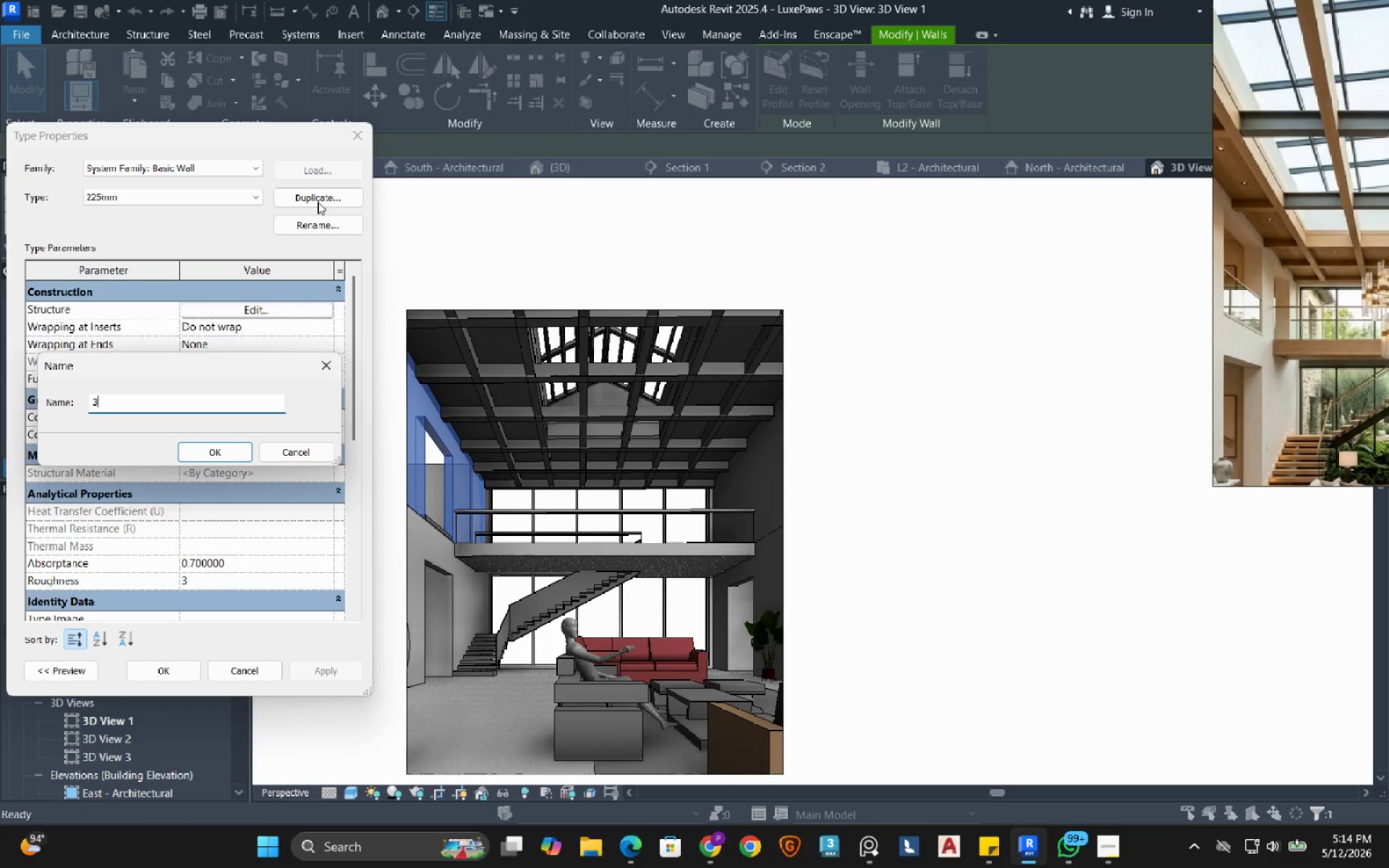 
key(Numpad0)
 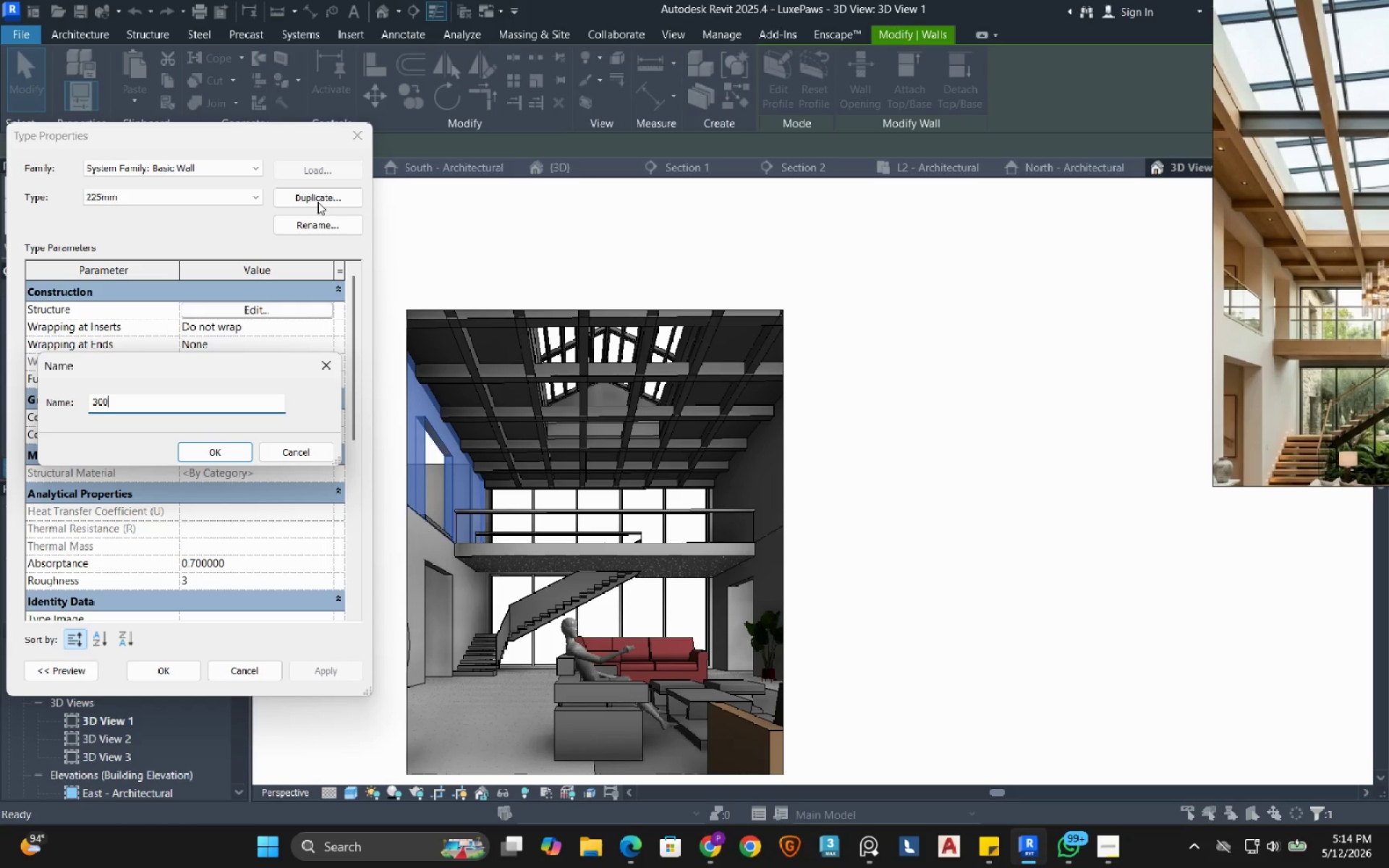 
key(Numpad0)
 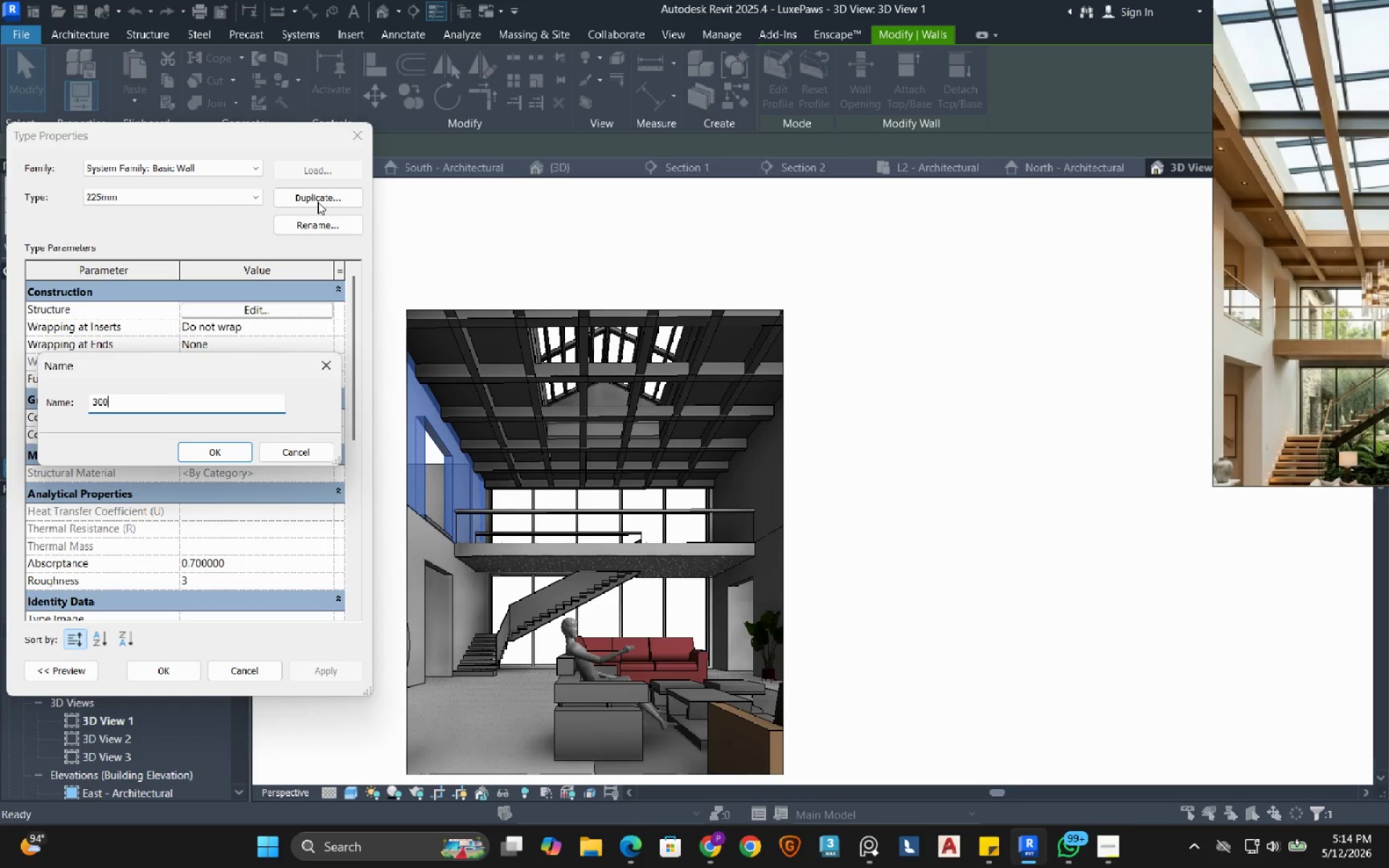 
key(Backspace)
key(Backspace)
key(Backspace)
type(400 mm)
 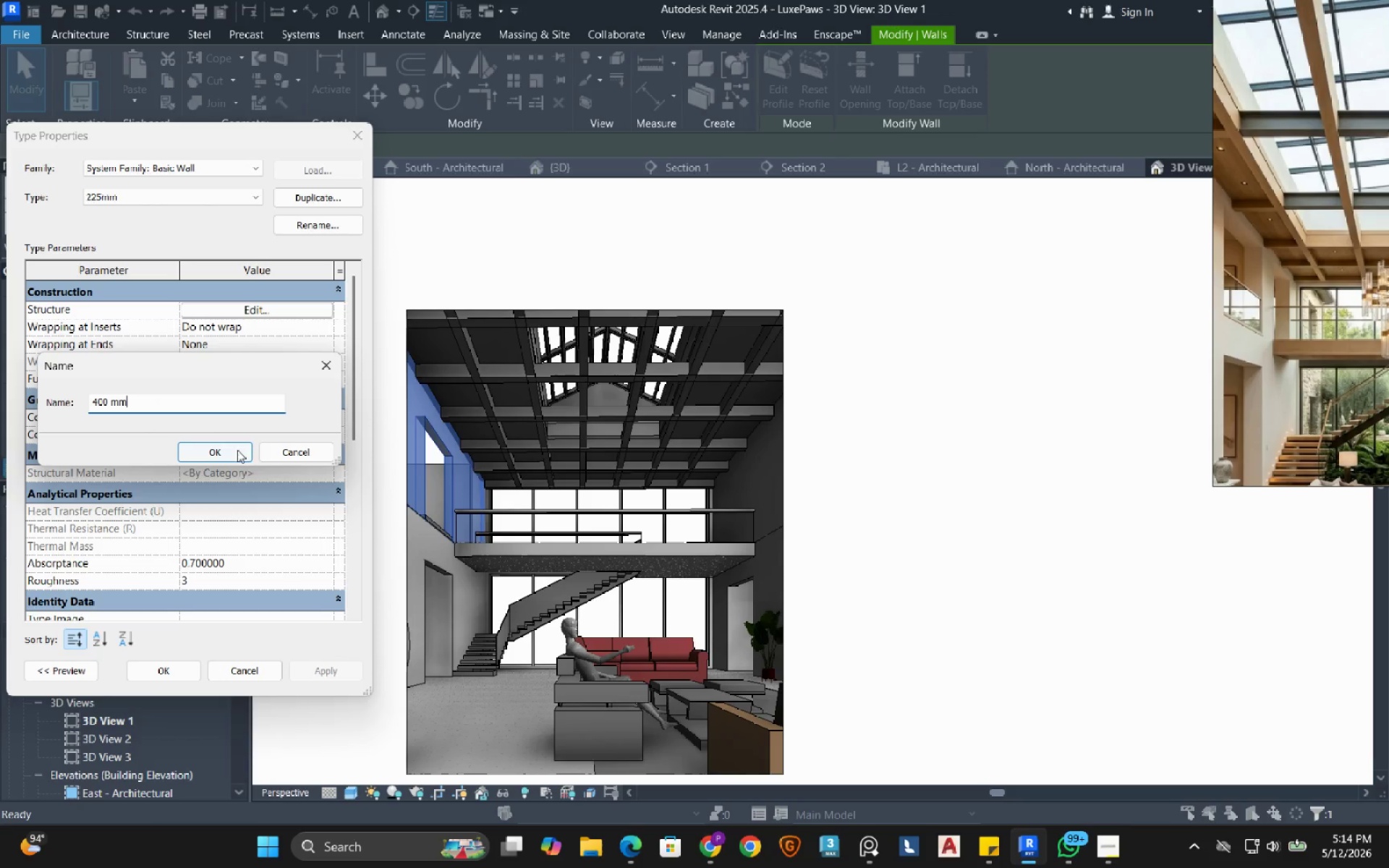 
left_click([224, 452])
 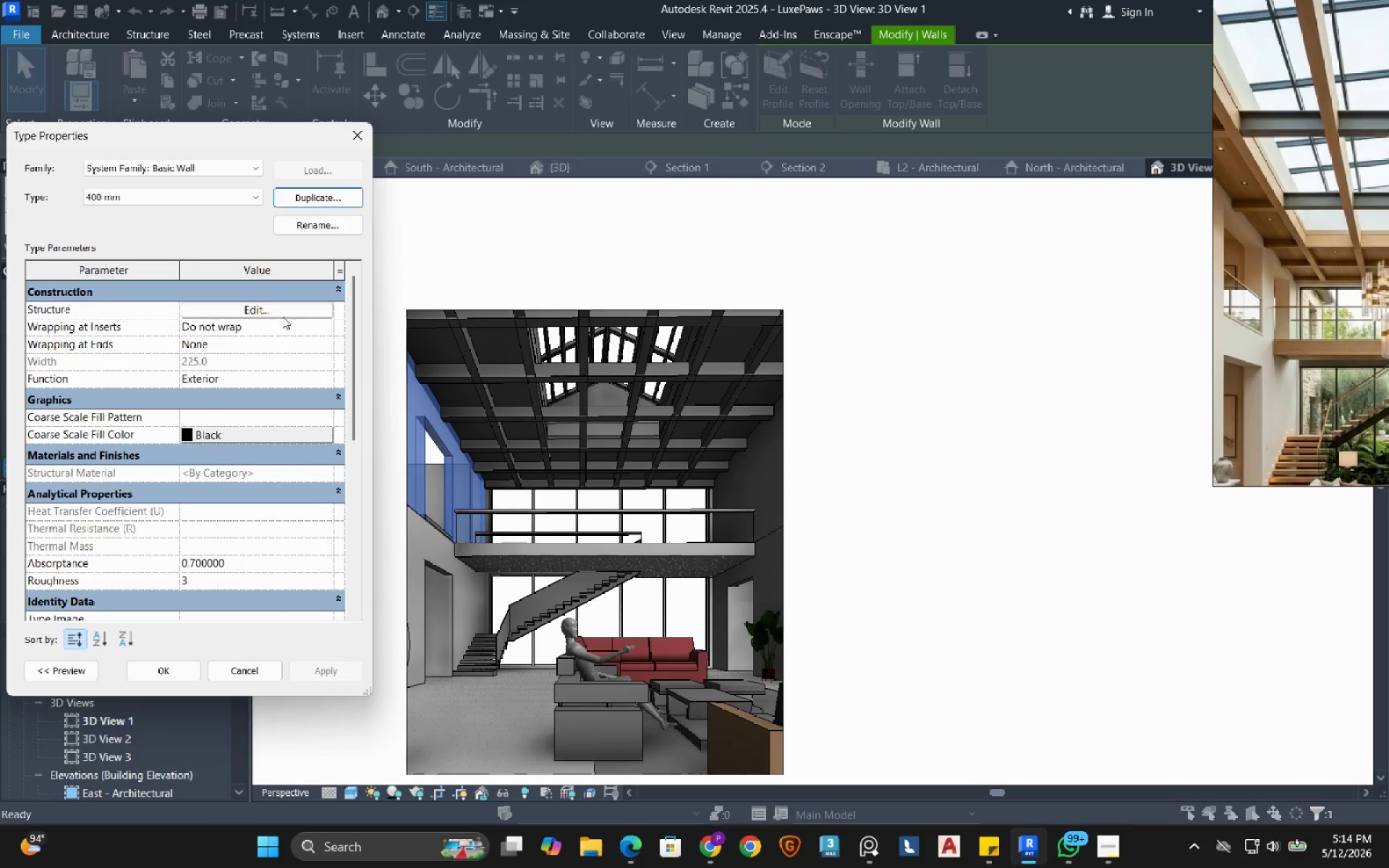 
left_click([285, 310])
 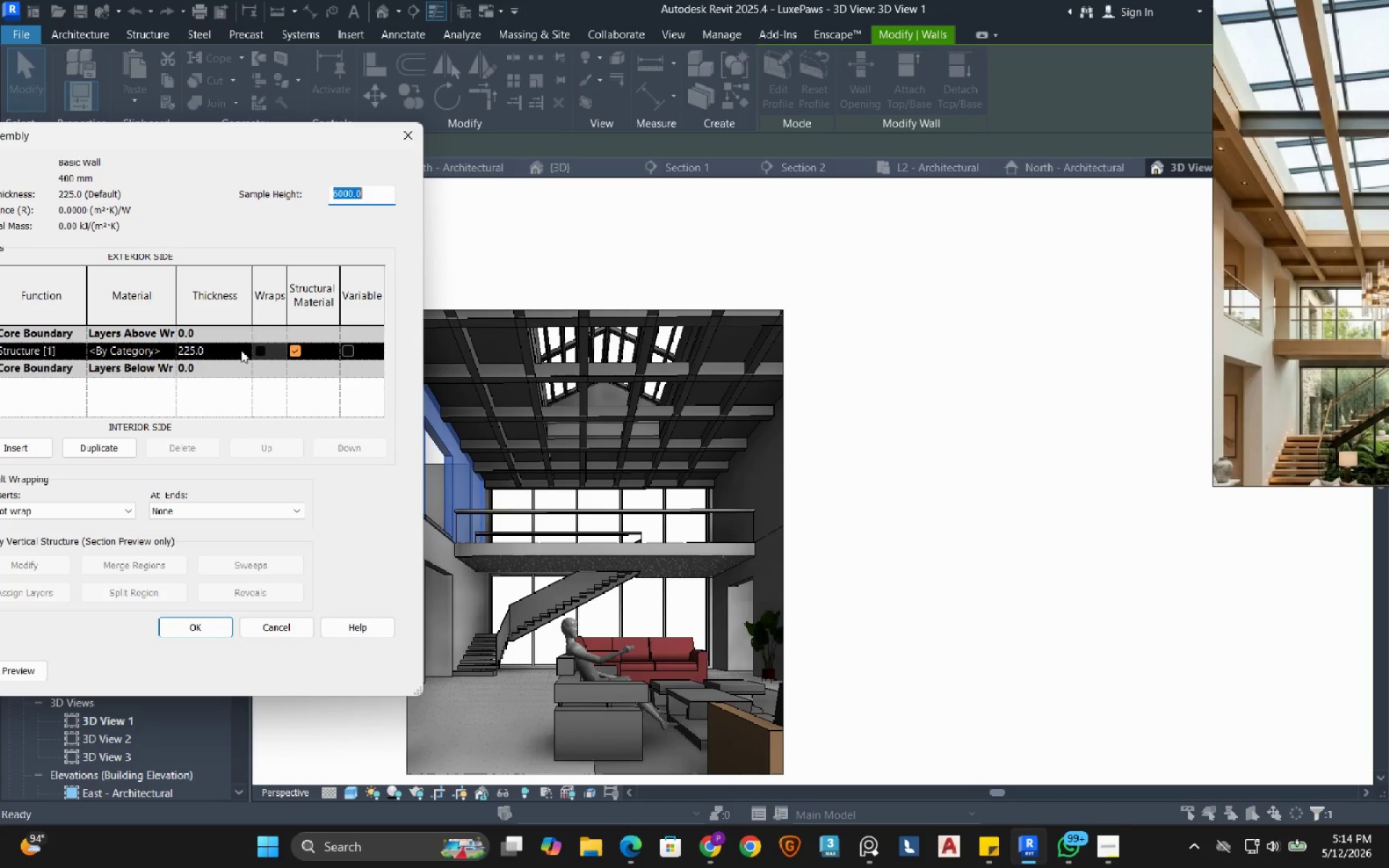 
left_click([241, 350])
 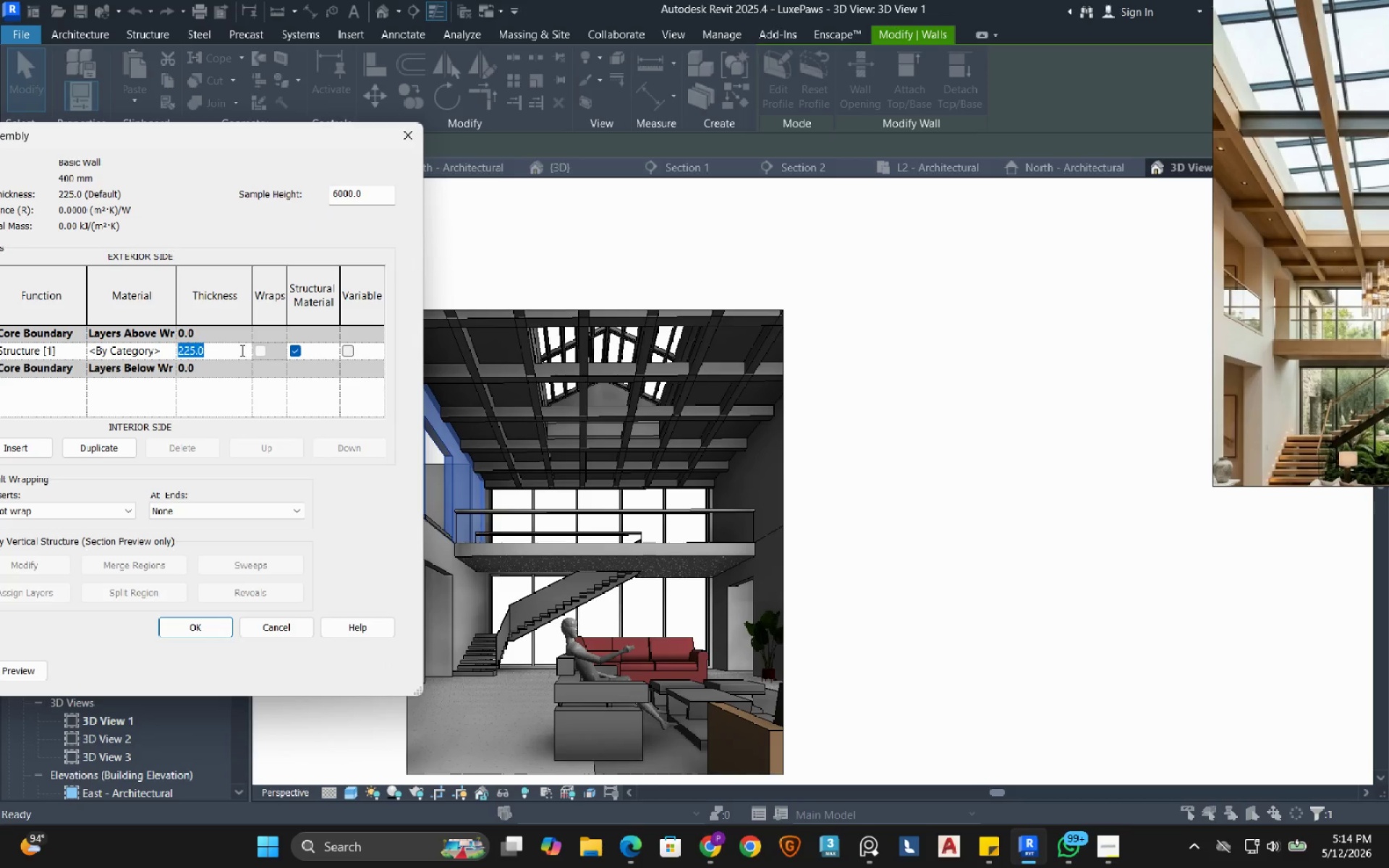 
key(Numpad4)
 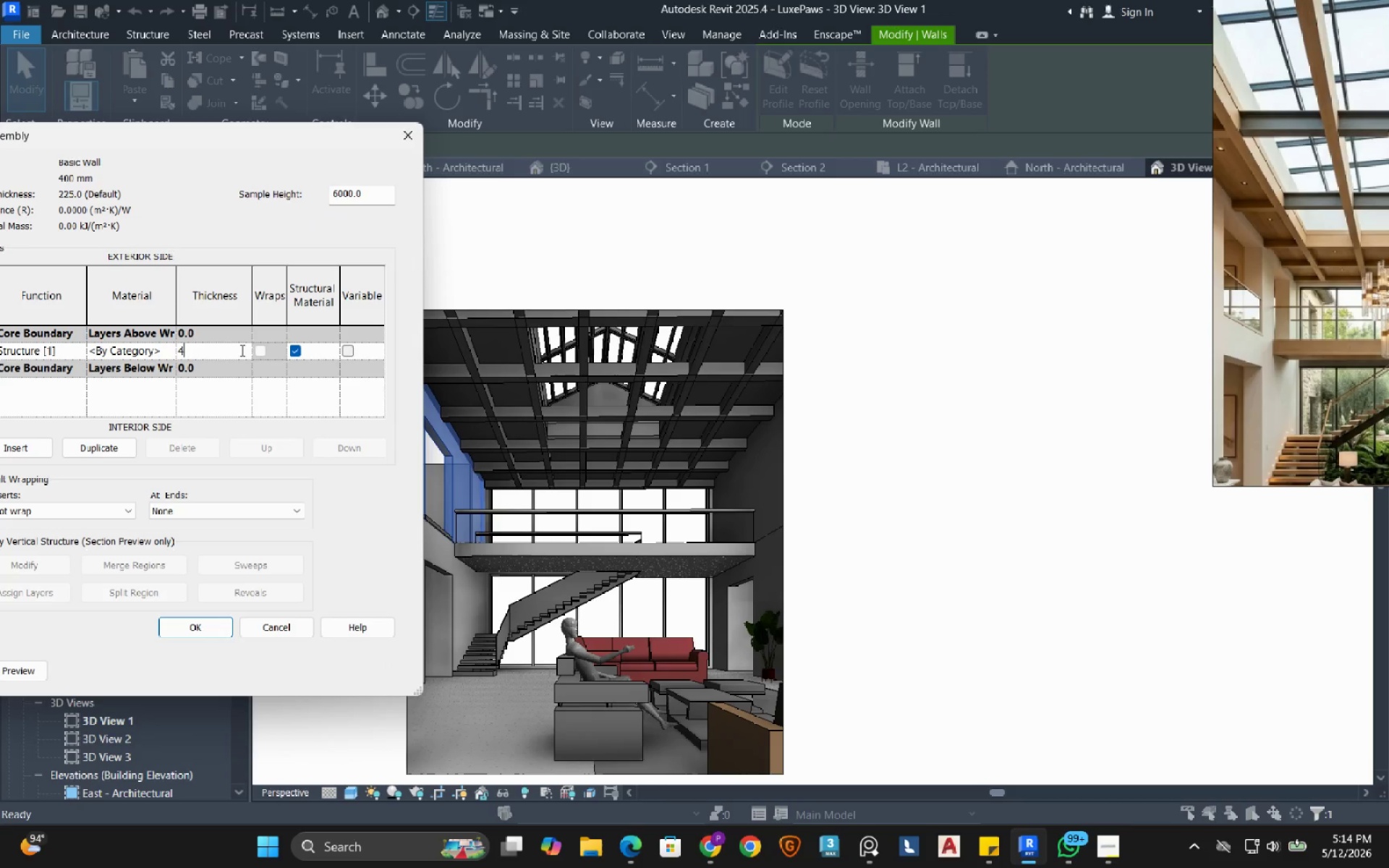 
key(Numpad0)
 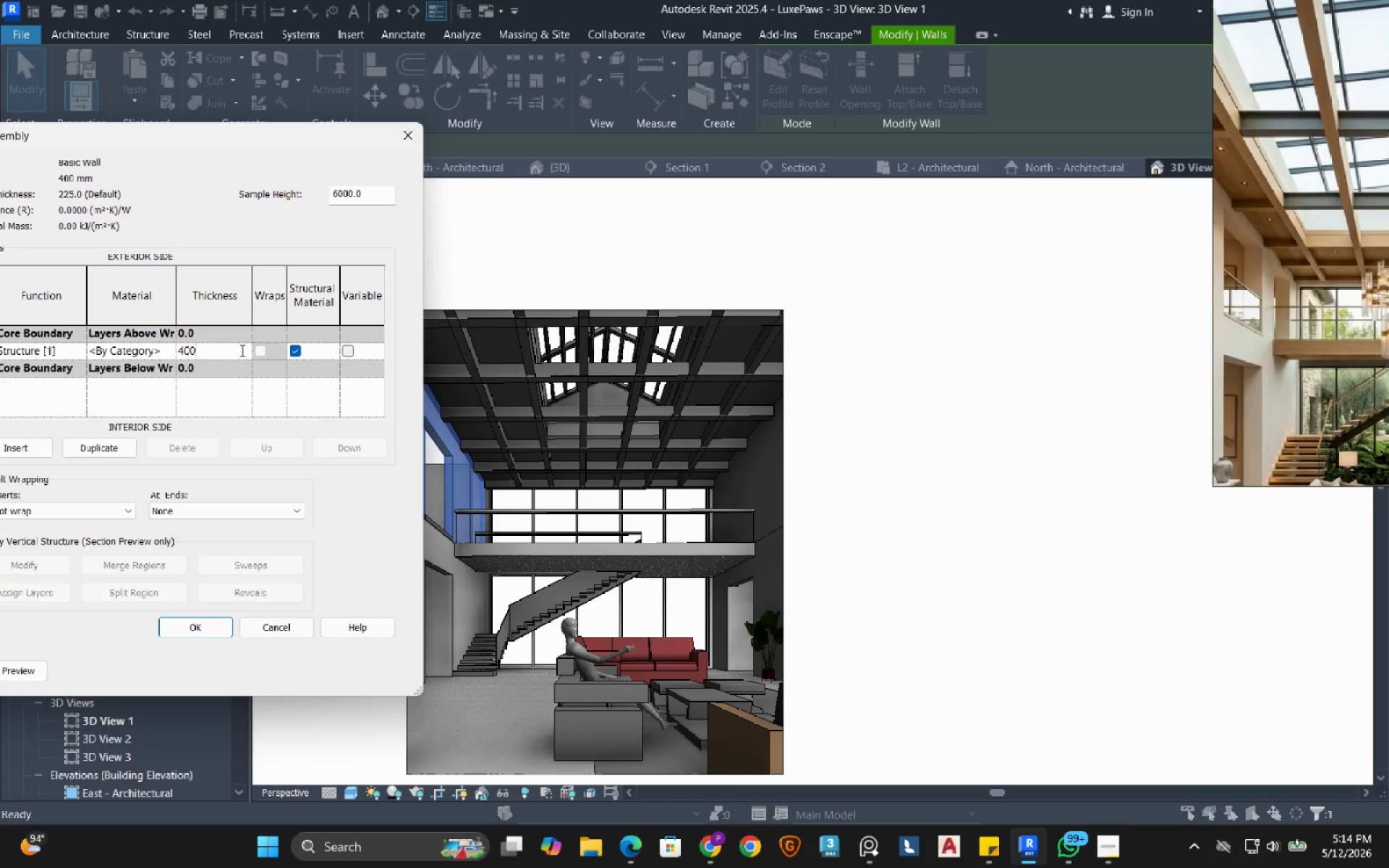 
key(Numpad0)
 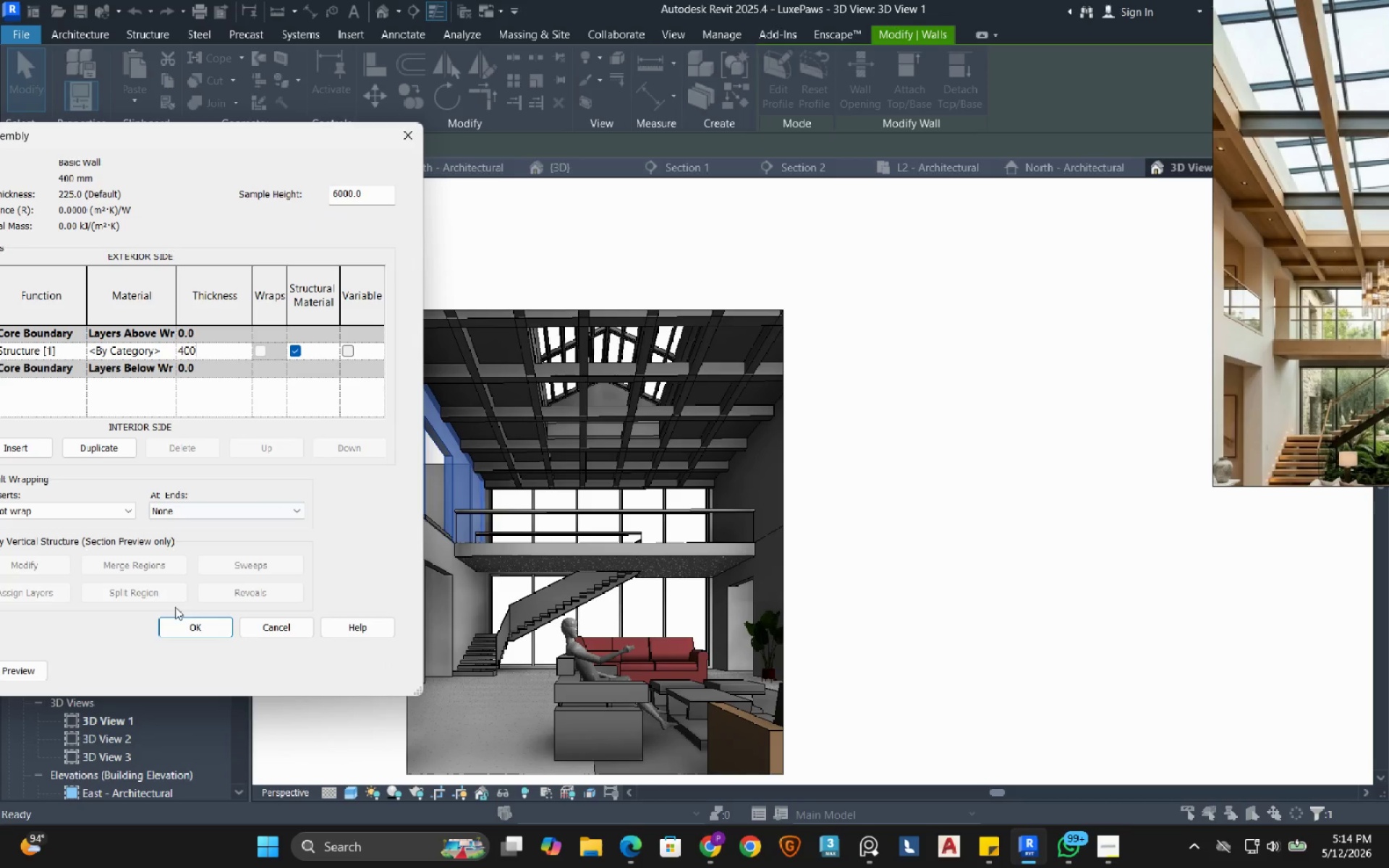 
left_click([177, 626])
 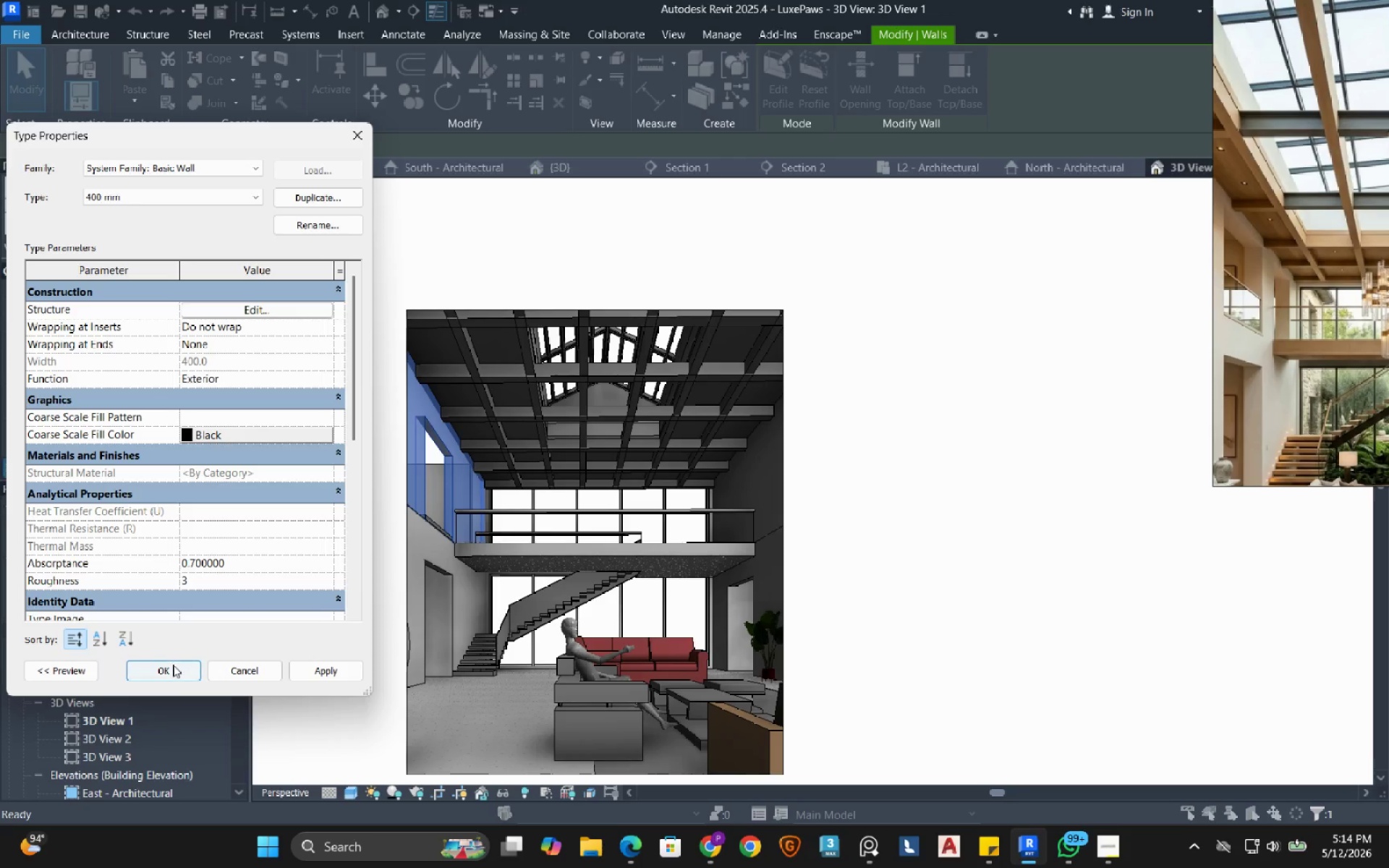 
left_click([170, 669])
 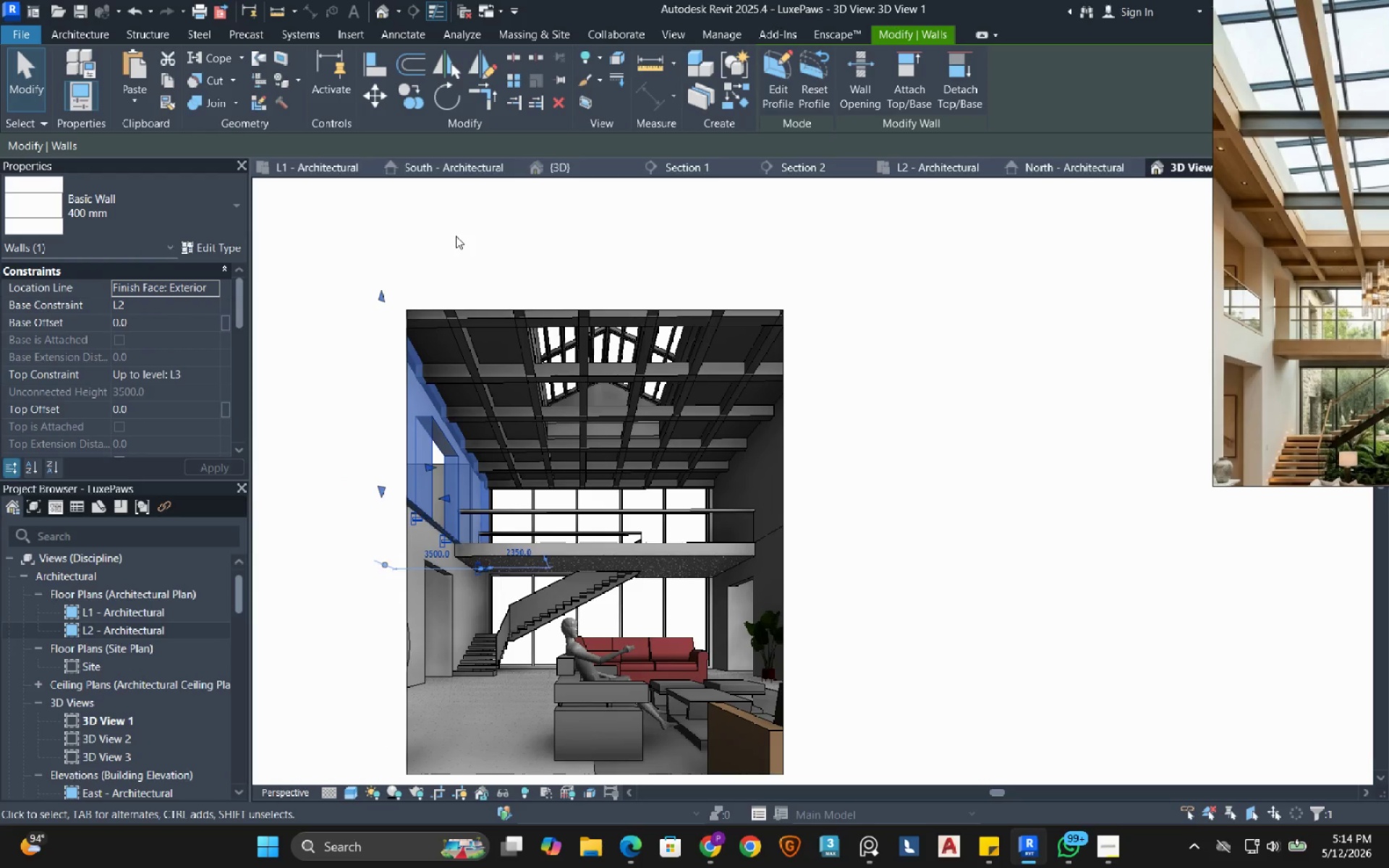 
key(Space)
 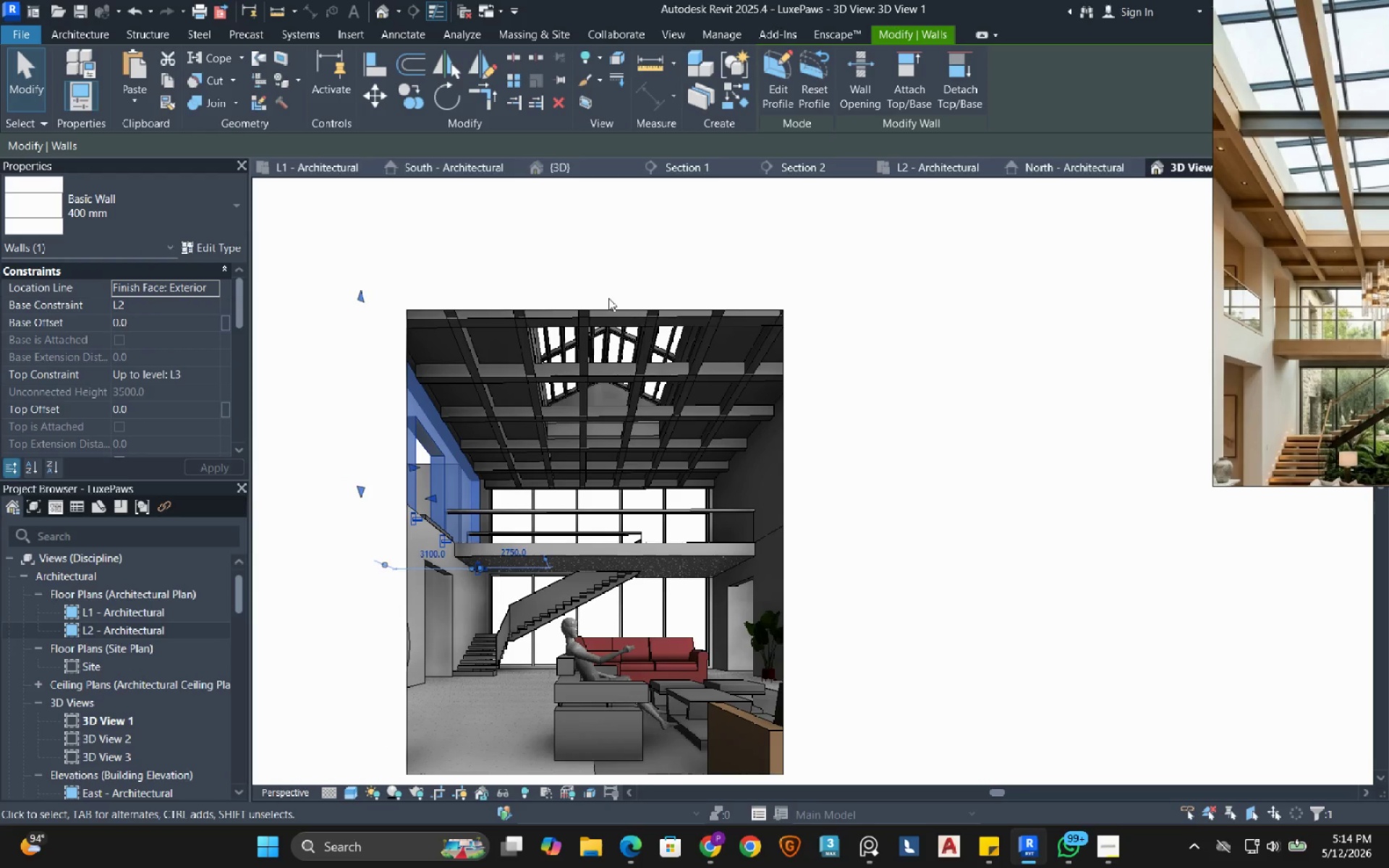 
key(Space)
 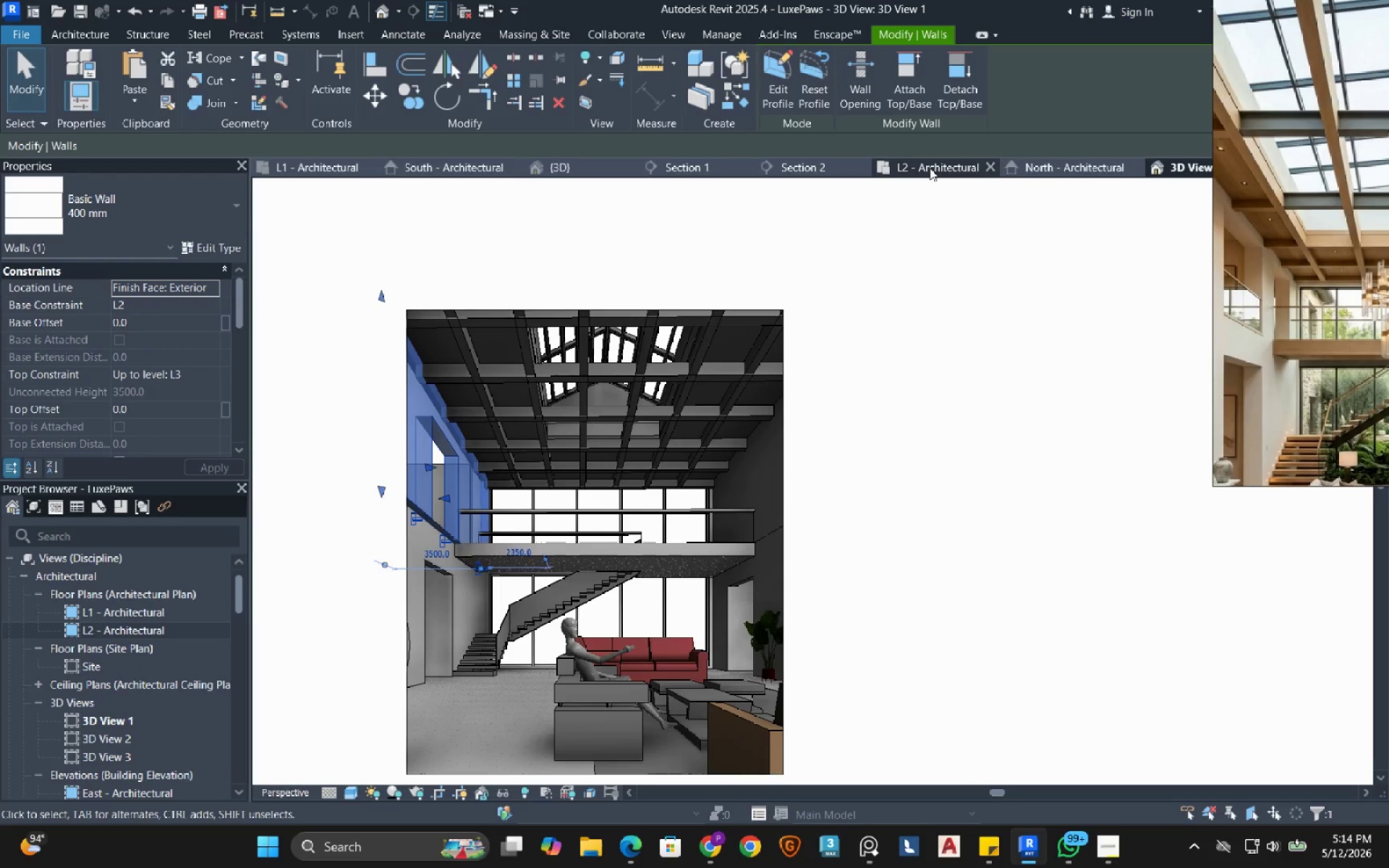 
left_click([930, 168])
 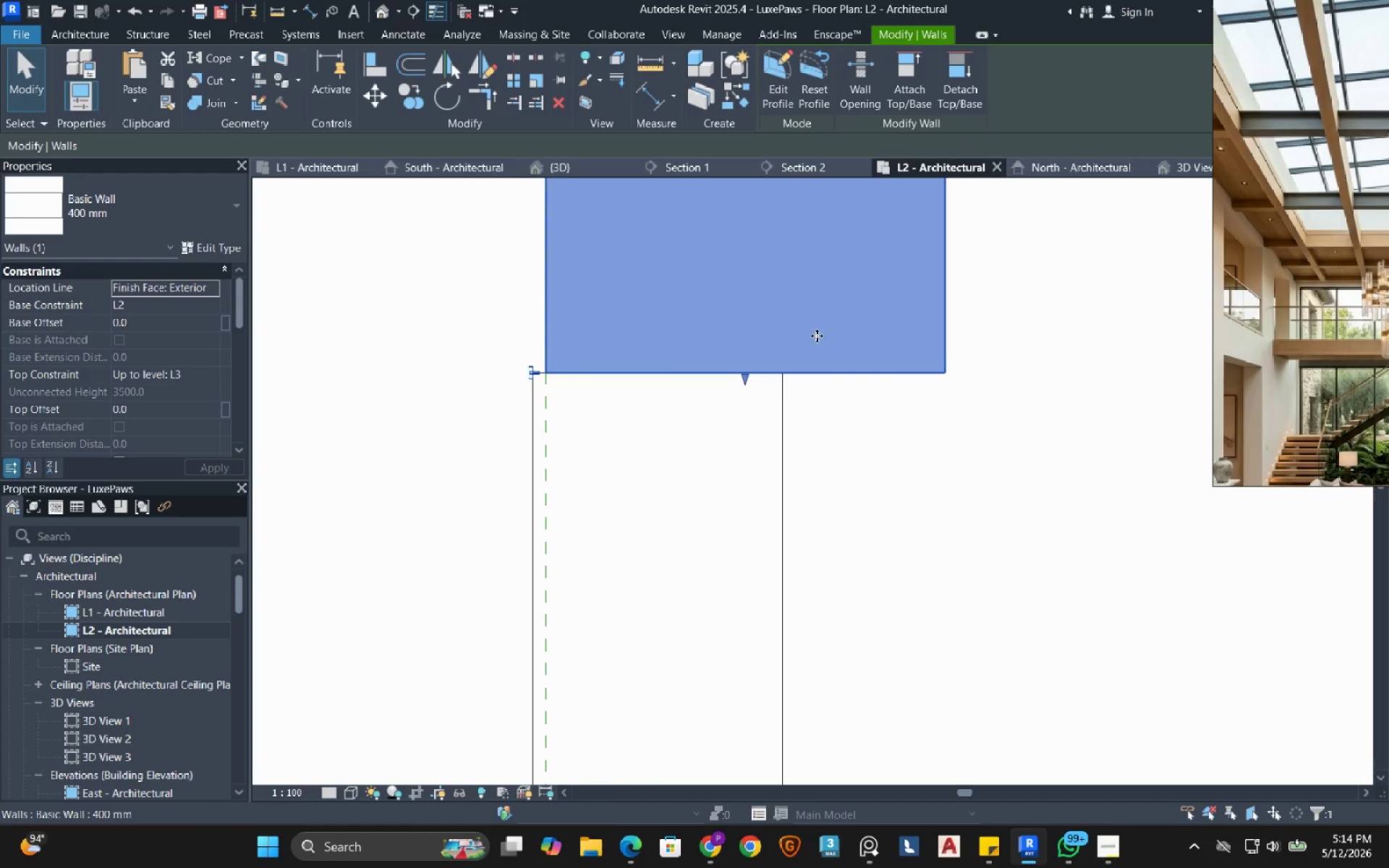 
scroll: coordinate [676, 476], scroll_direction: down, amount: 21.0
 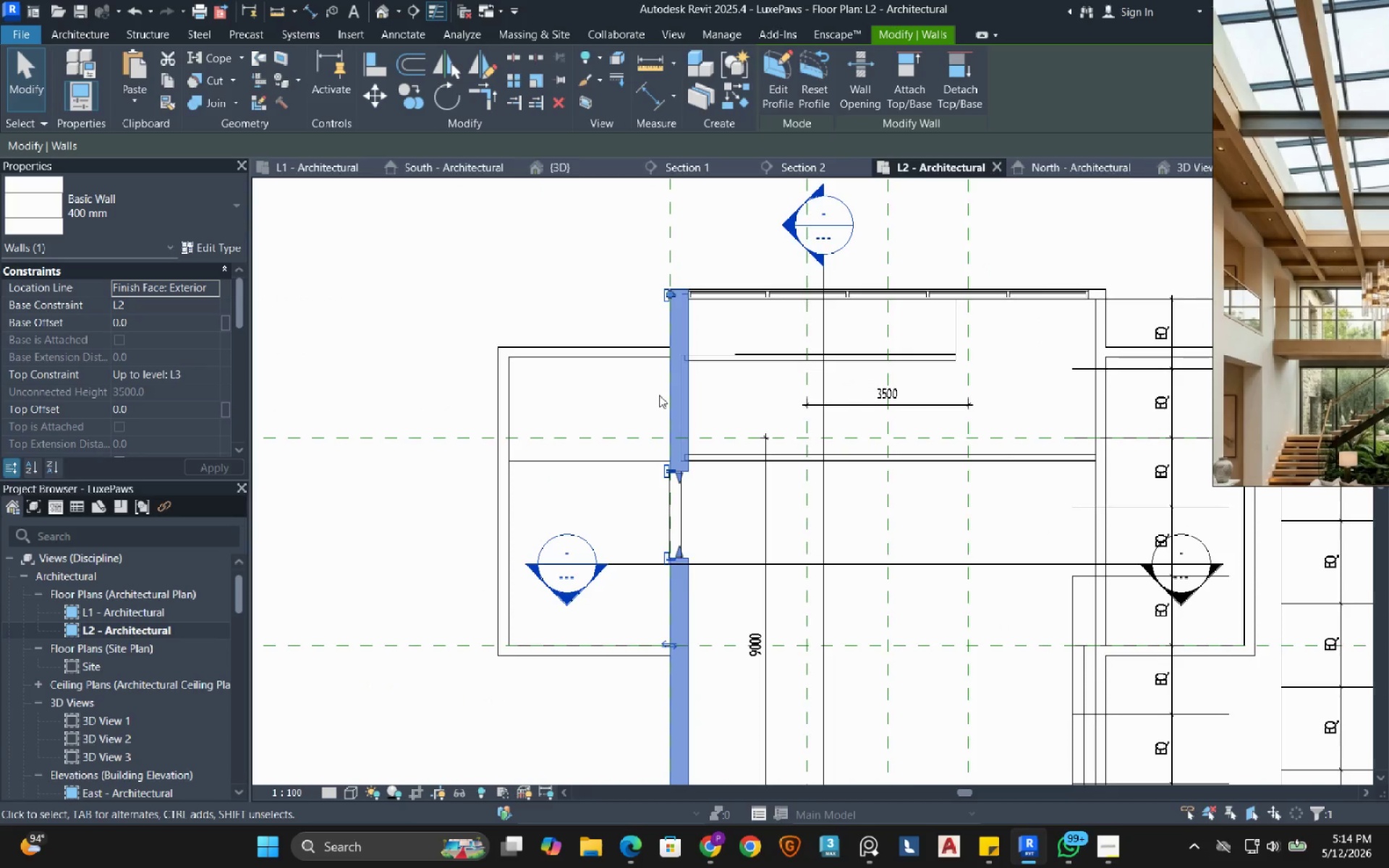 
scroll: coordinate [659, 395], scroll_direction: up, amount: 2.0
 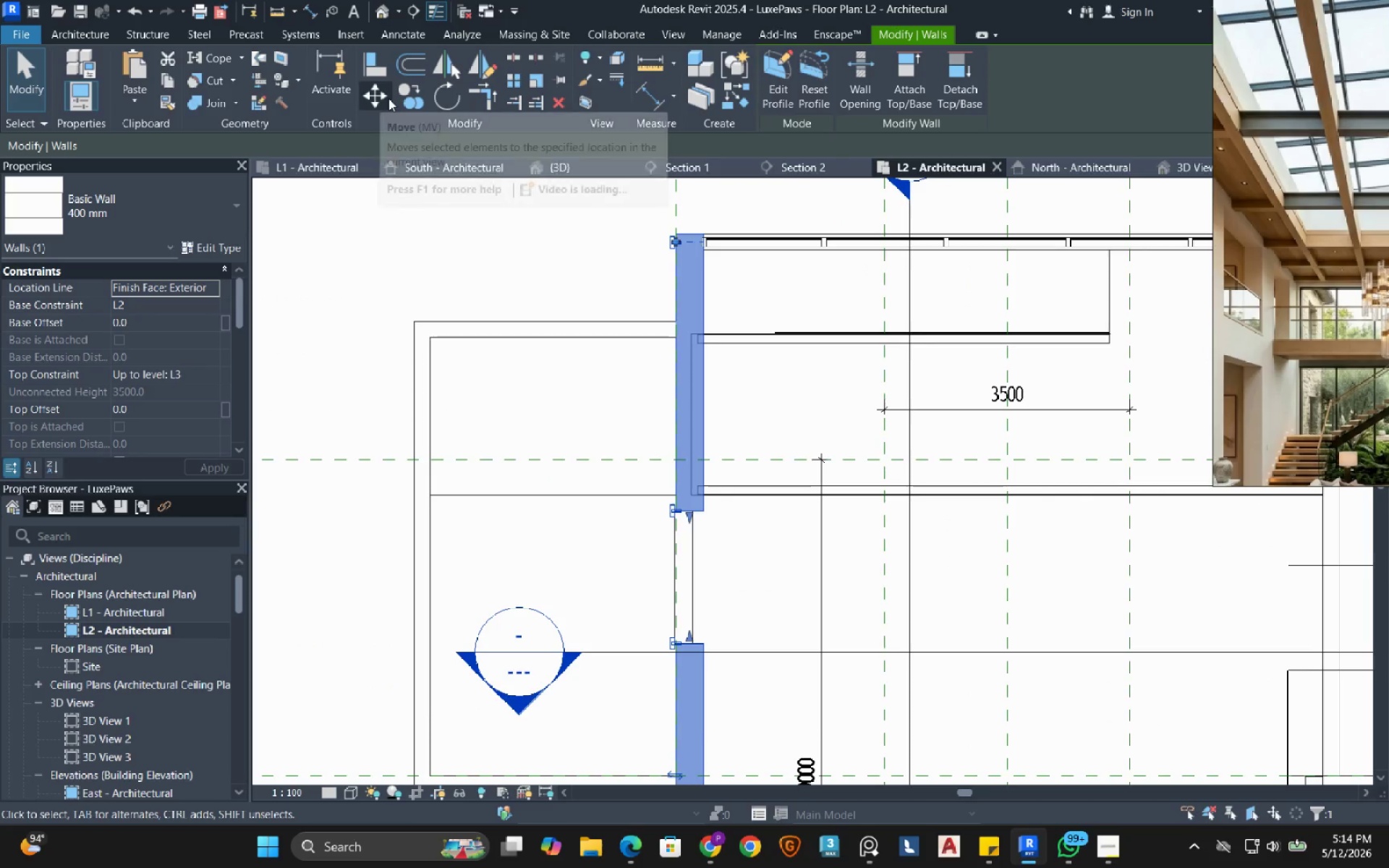 
left_click([384, 101])
 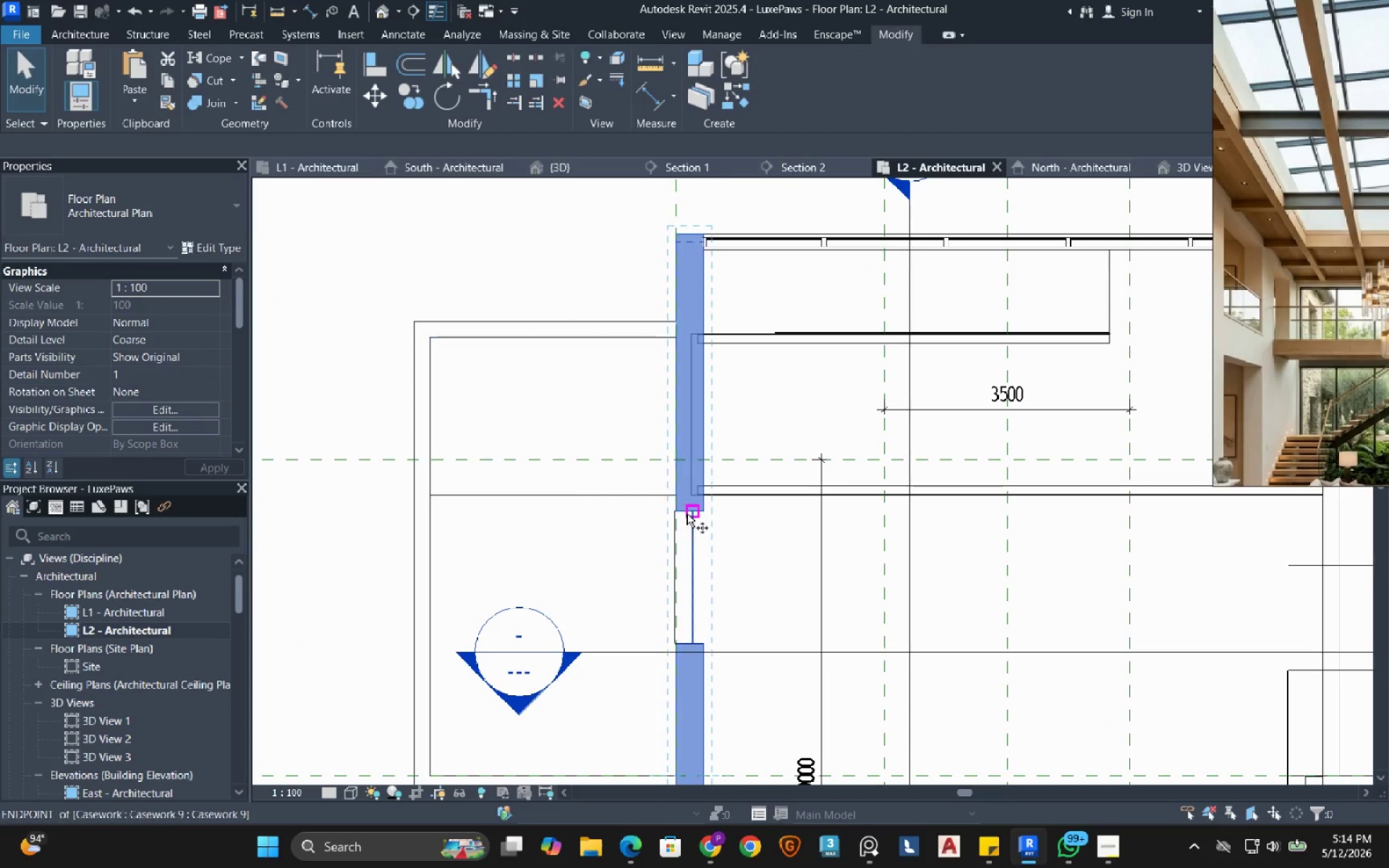 
scroll: coordinate [734, 511], scroll_direction: up, amount: 11.0
 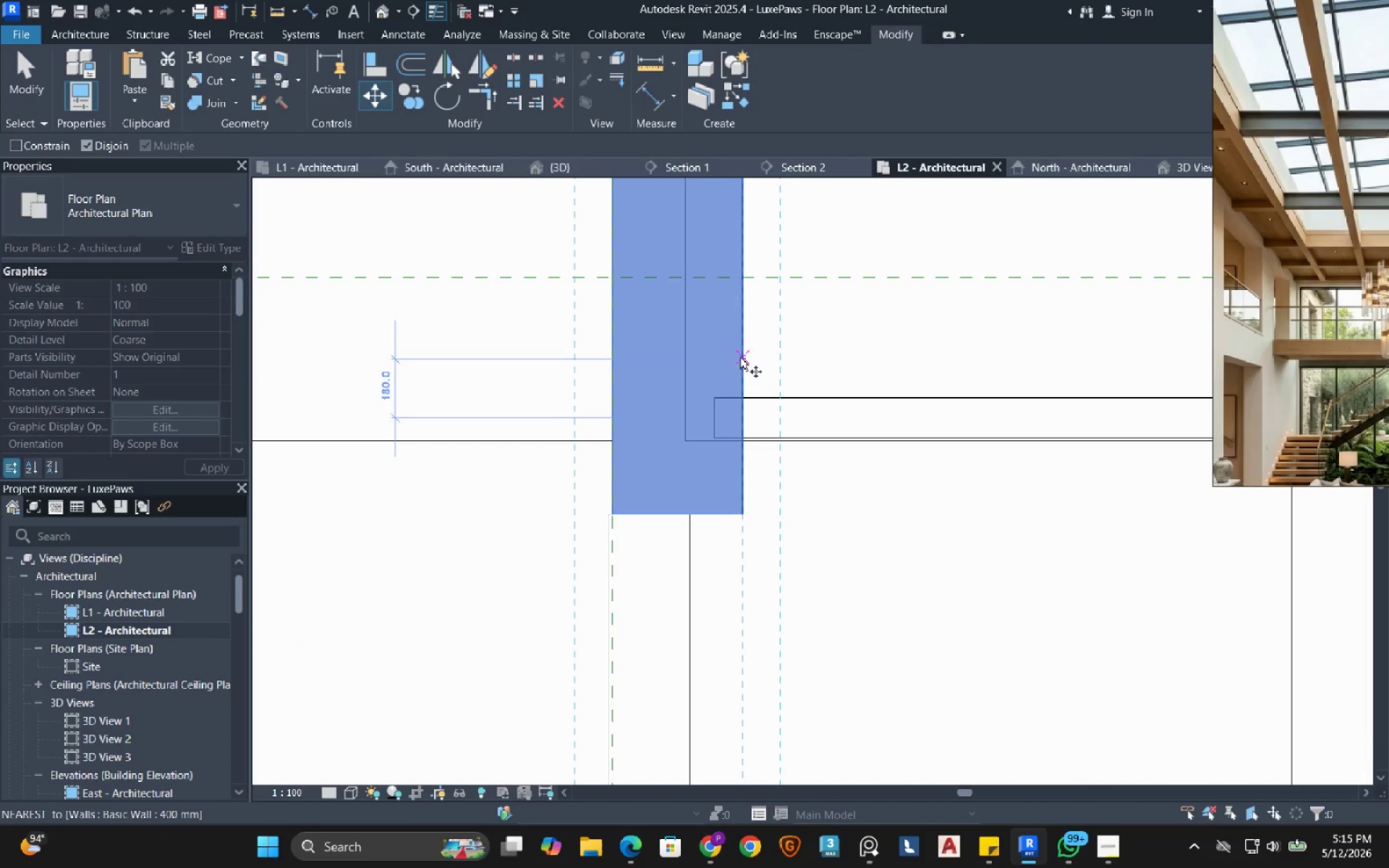 
left_click([744, 354])
 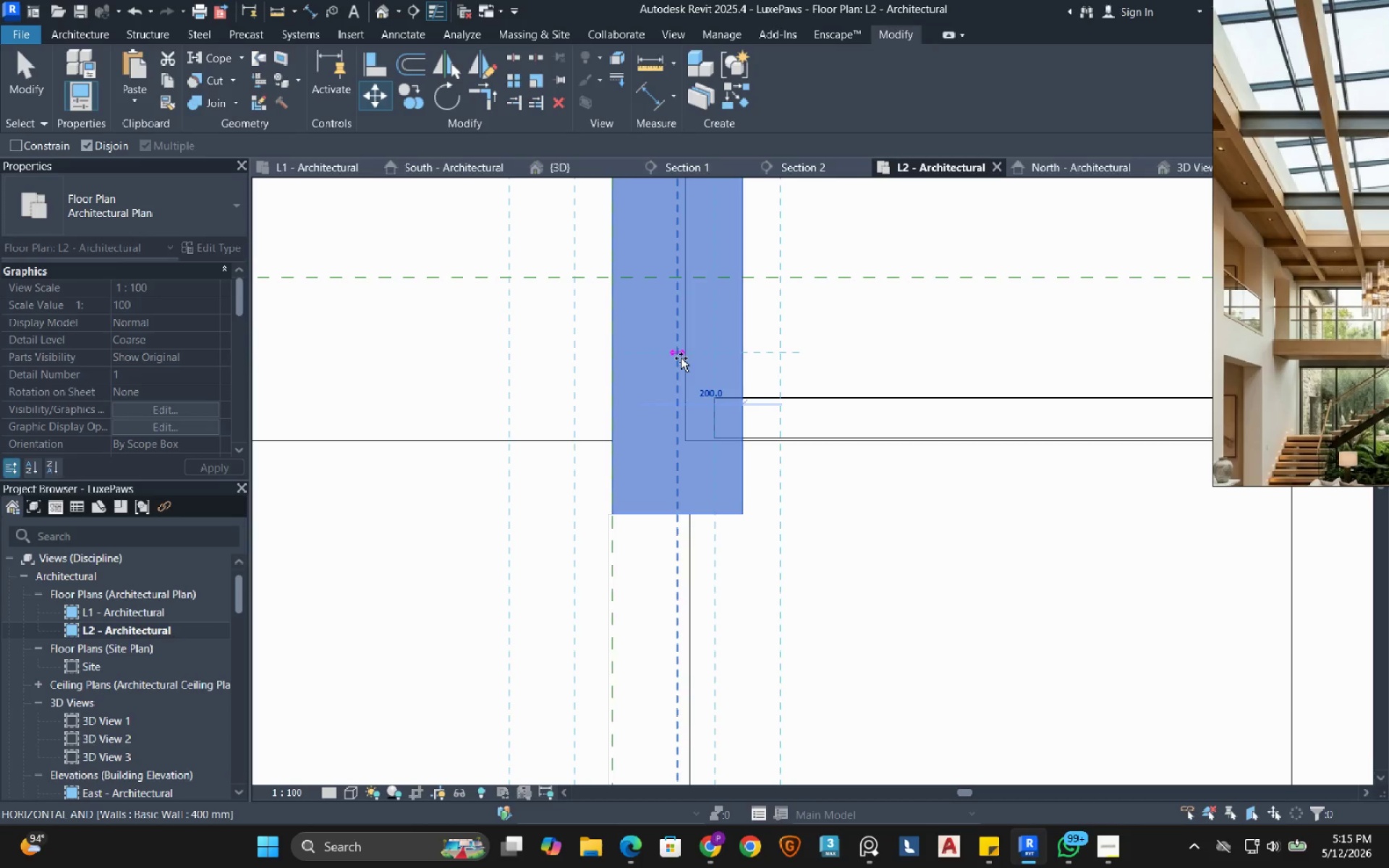 
scroll: coordinate [679, 359], scroll_direction: up, amount: 7.0
 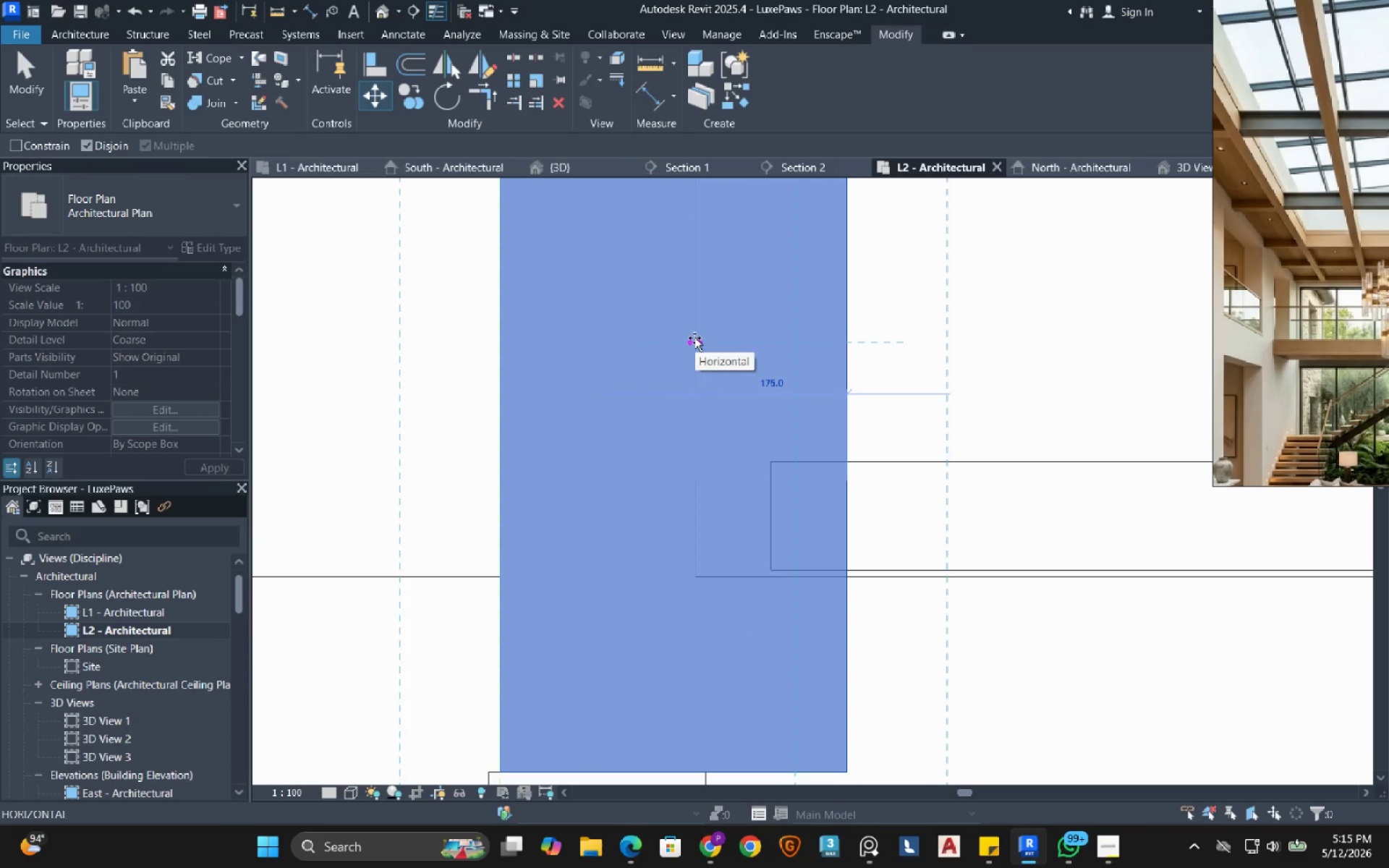 
hold_key(key=ShiftRight, duration=1.03)
 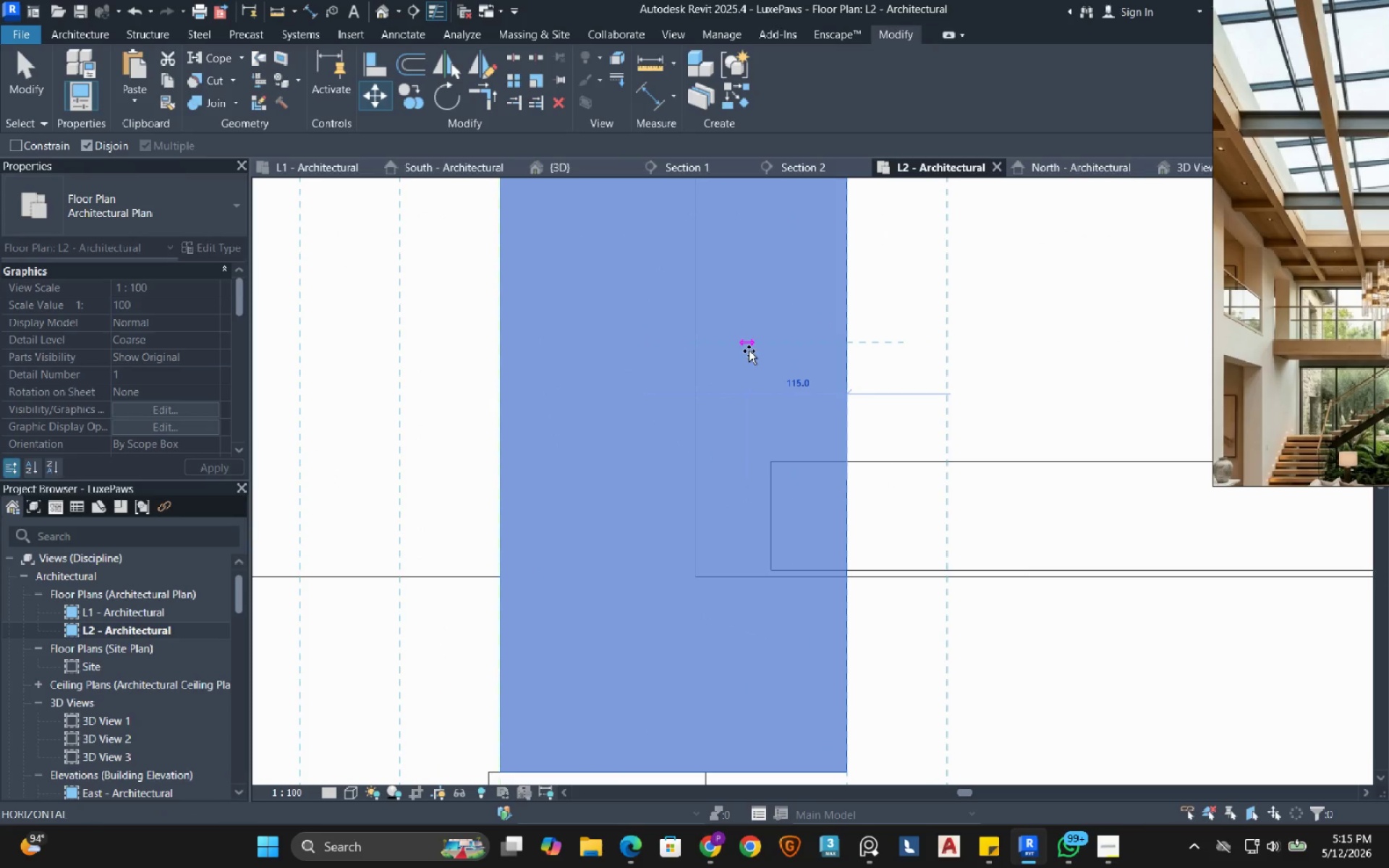 
key(Escape)
type(wfal)
 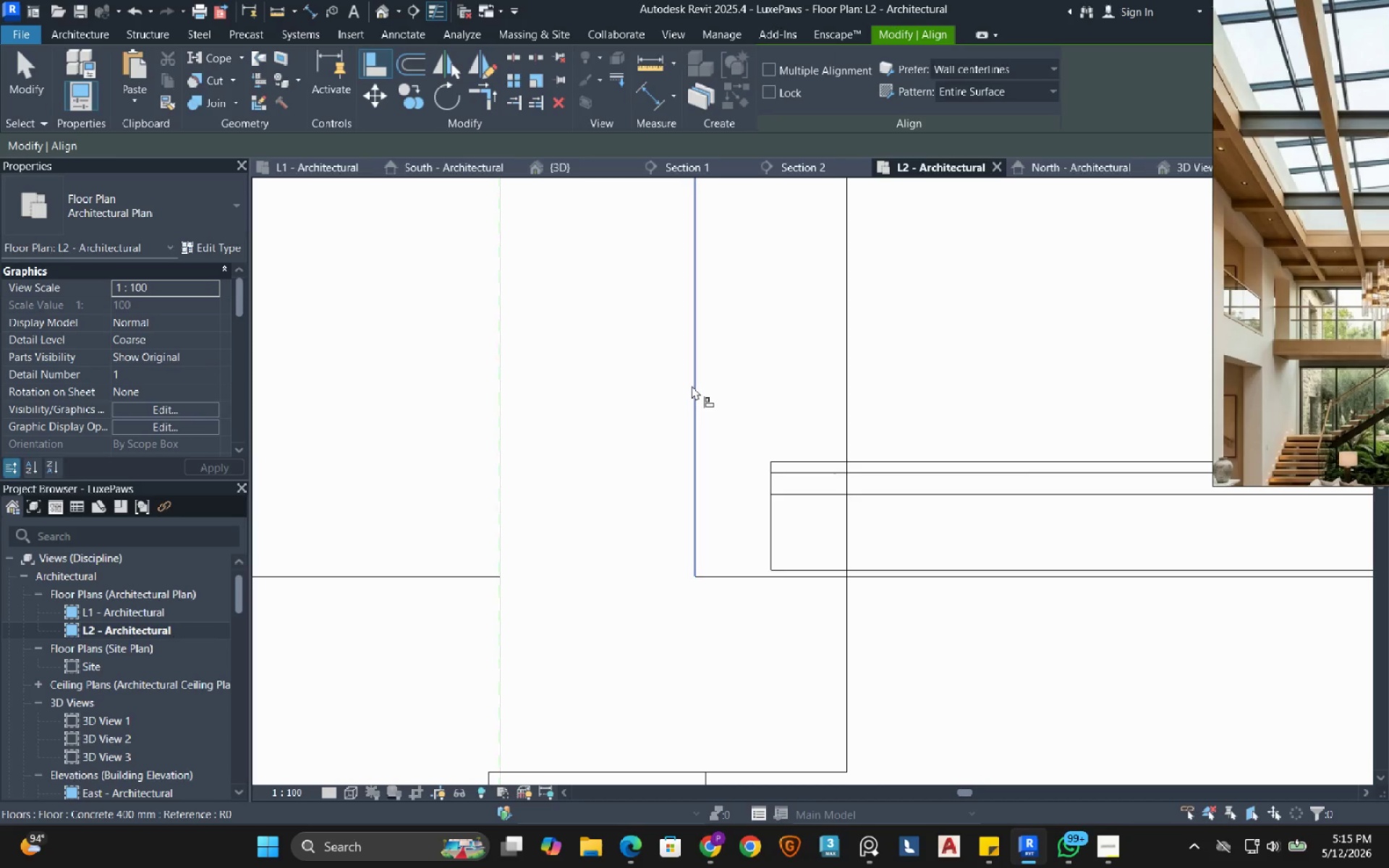 
left_click([692, 386])
 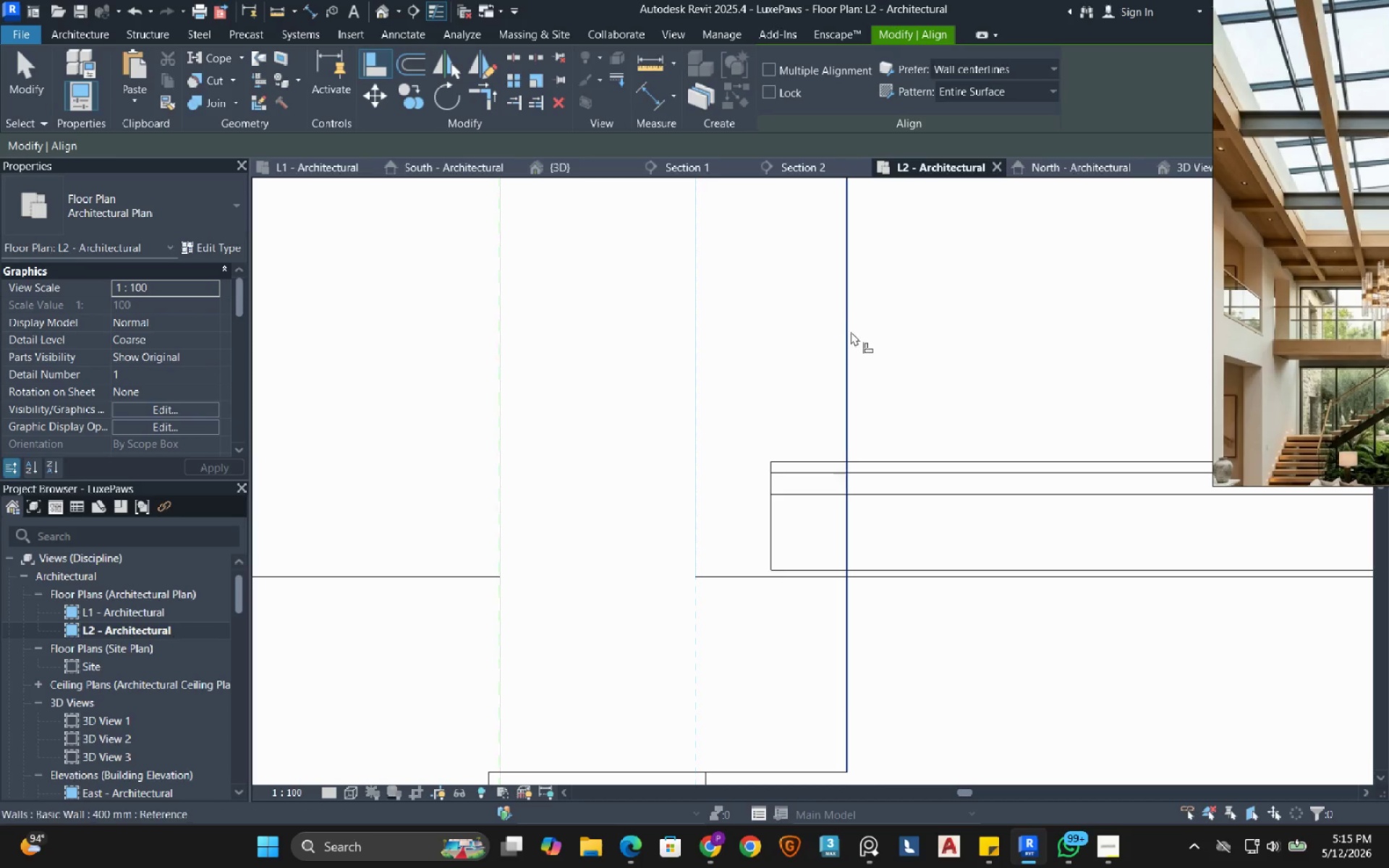 
left_click([851, 331])
 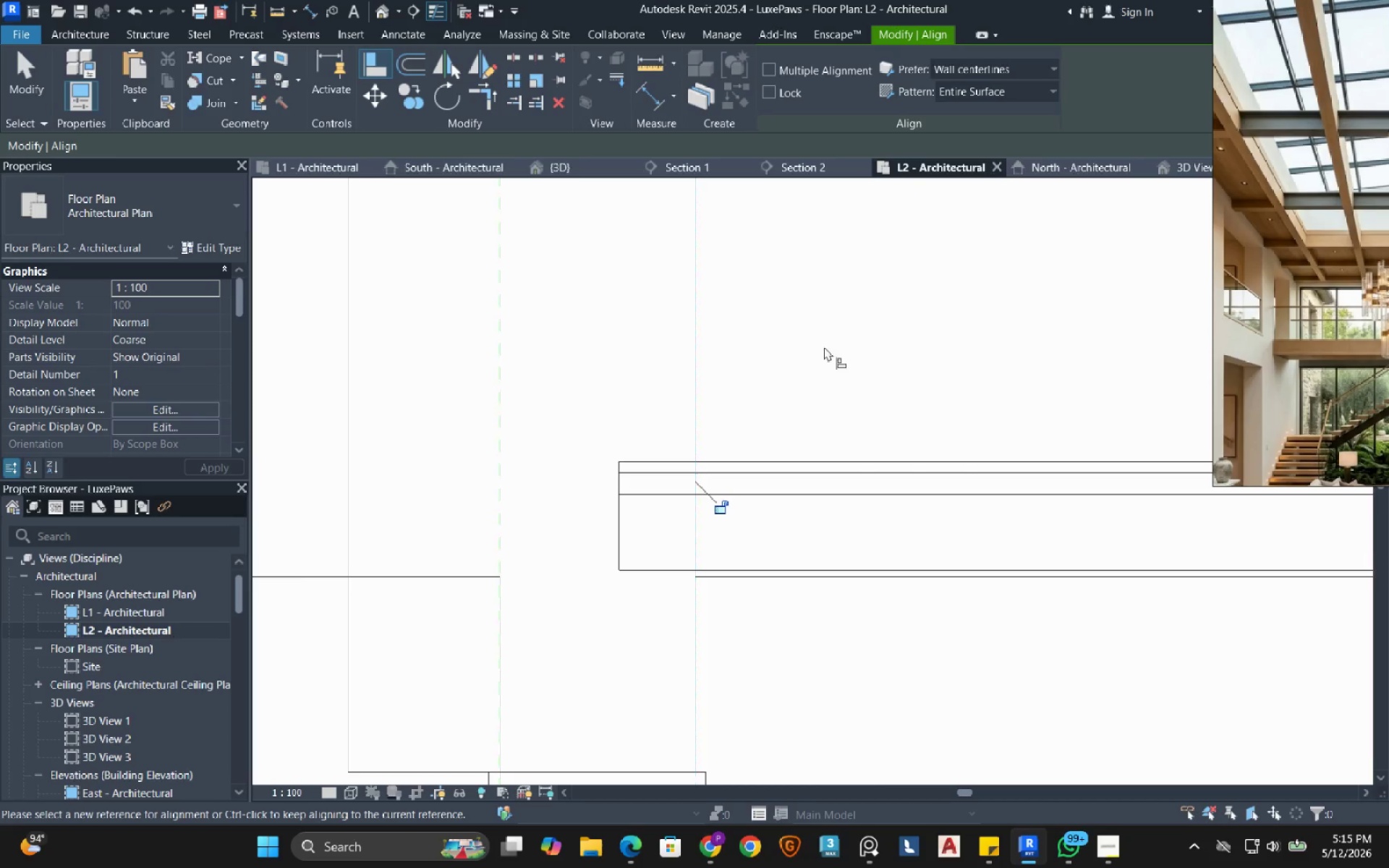 
scroll: coordinate [670, 365], scroll_direction: down, amount: 13.0
 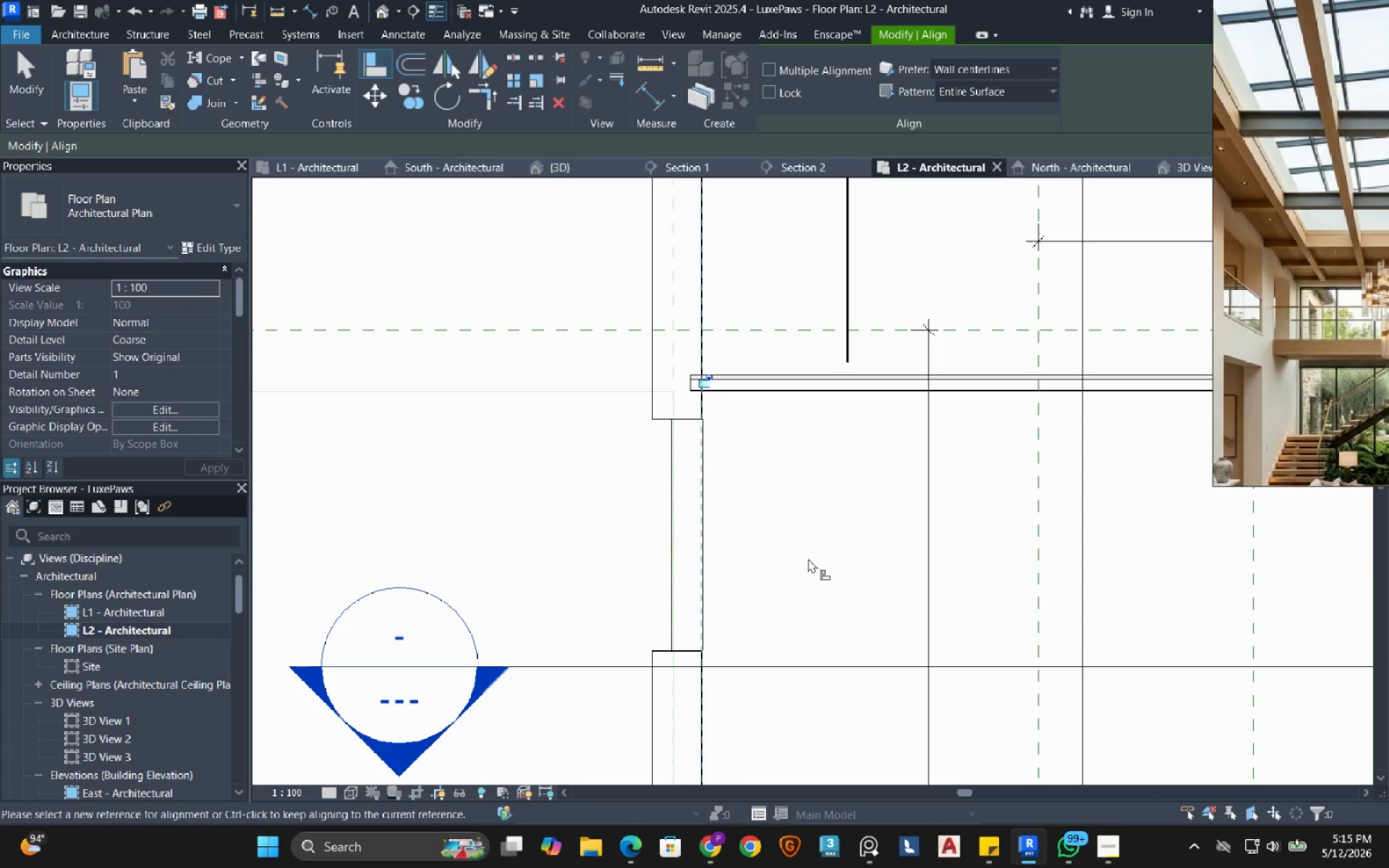 
key(Escape)
 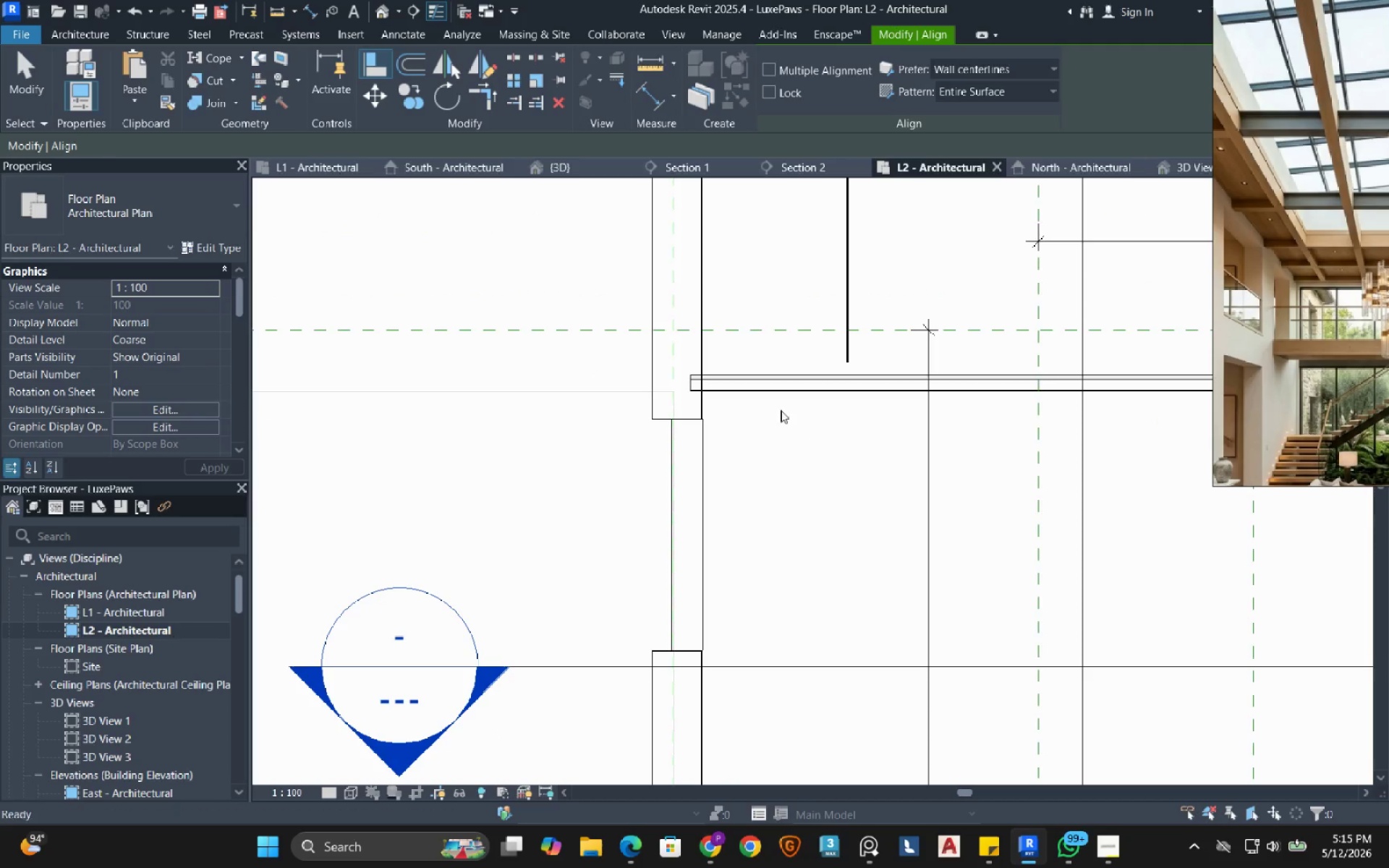 
key(Escape)
 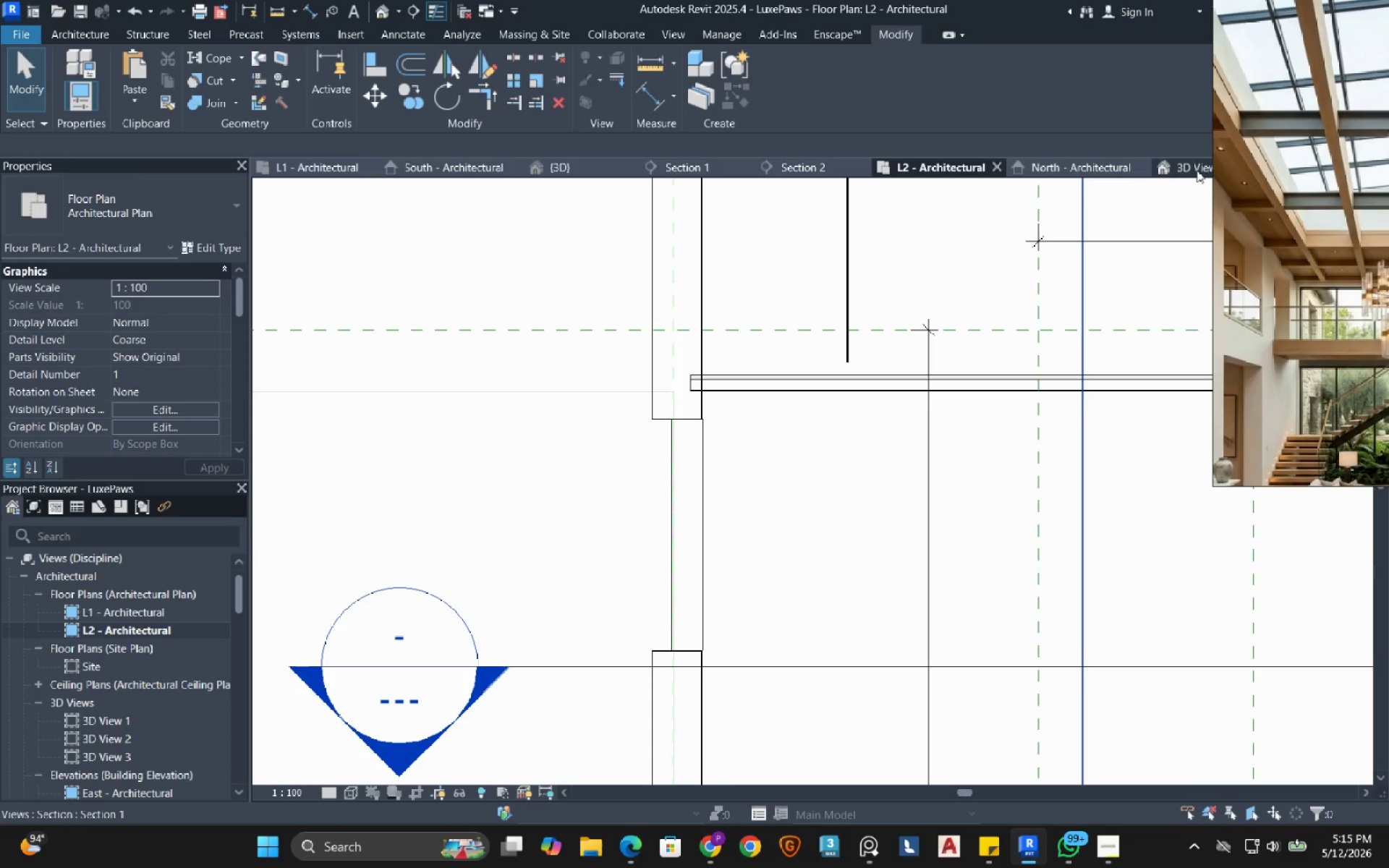 
left_click([1194, 169])
 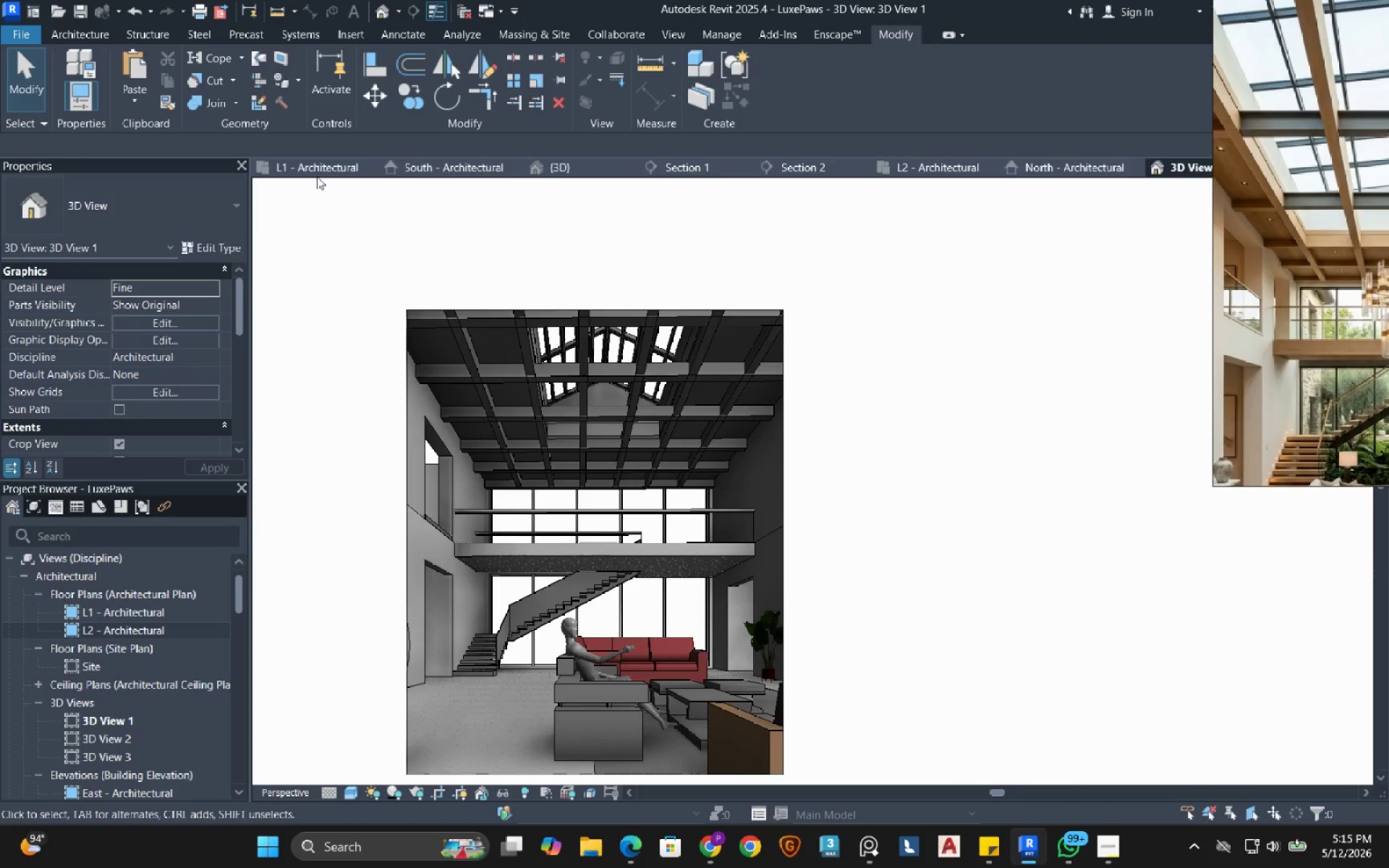 
left_click([312, 169])
 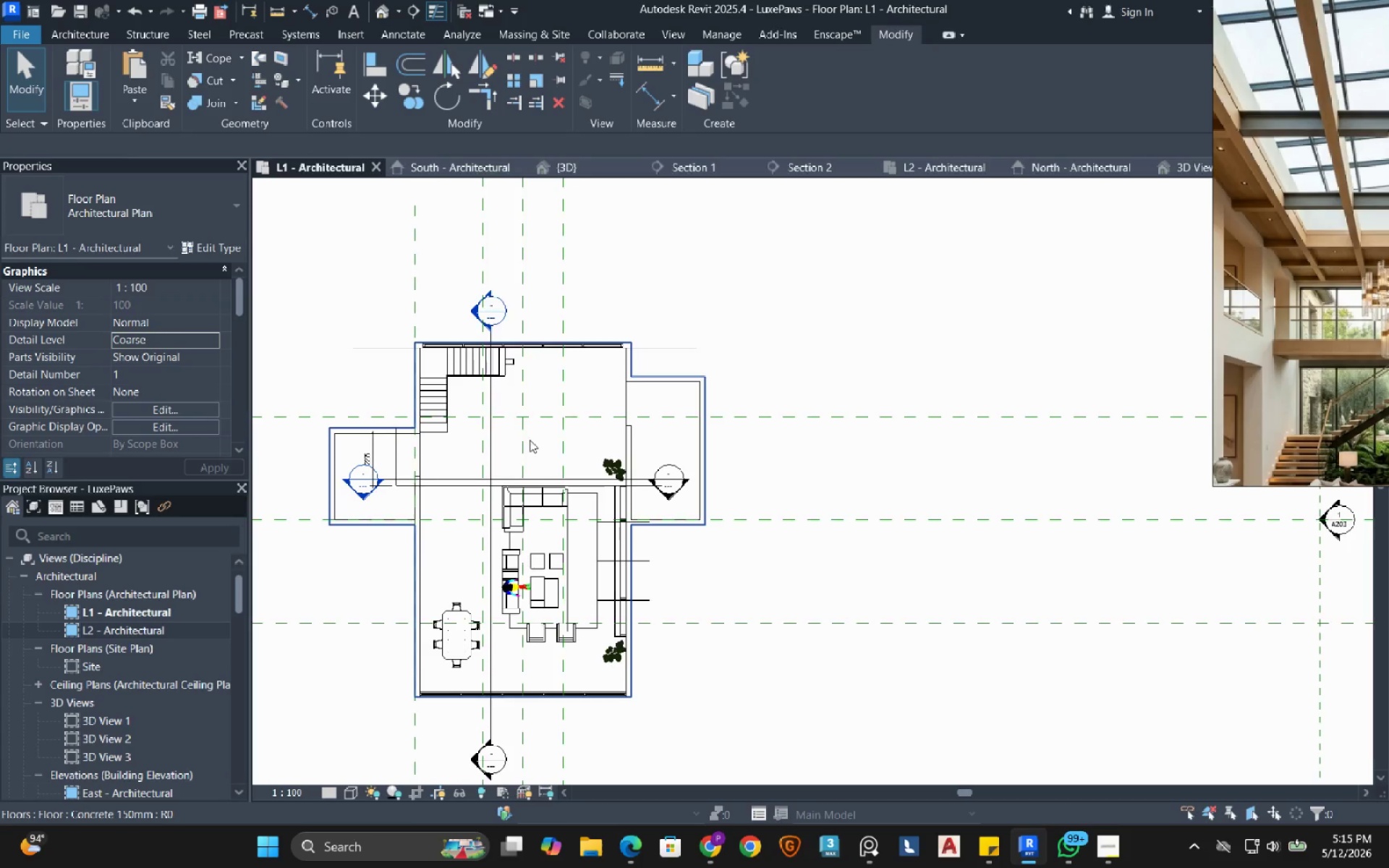 
scroll: coordinate [414, 451], scroll_direction: up, amount: 5.0
 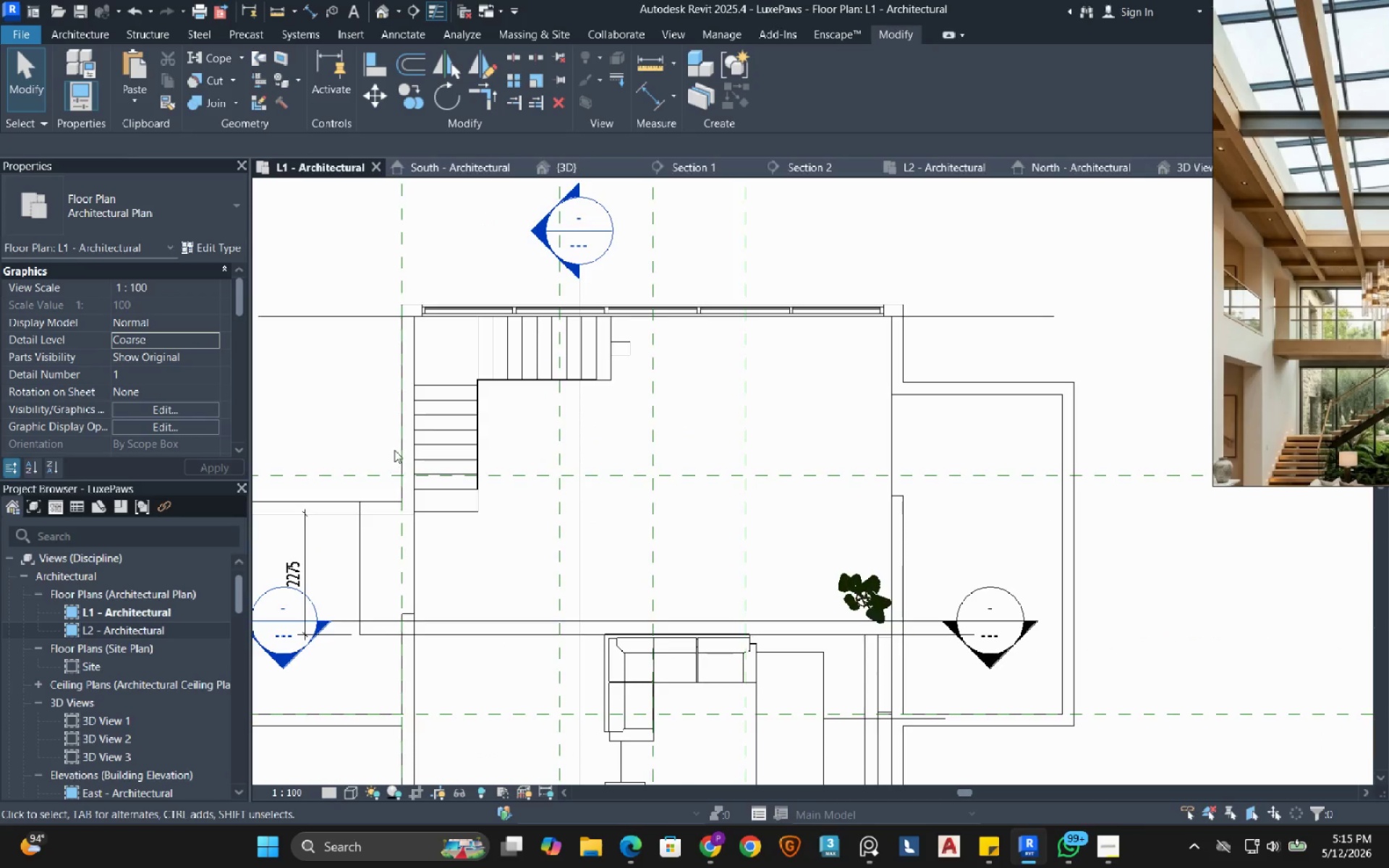 
left_click([396, 446])
 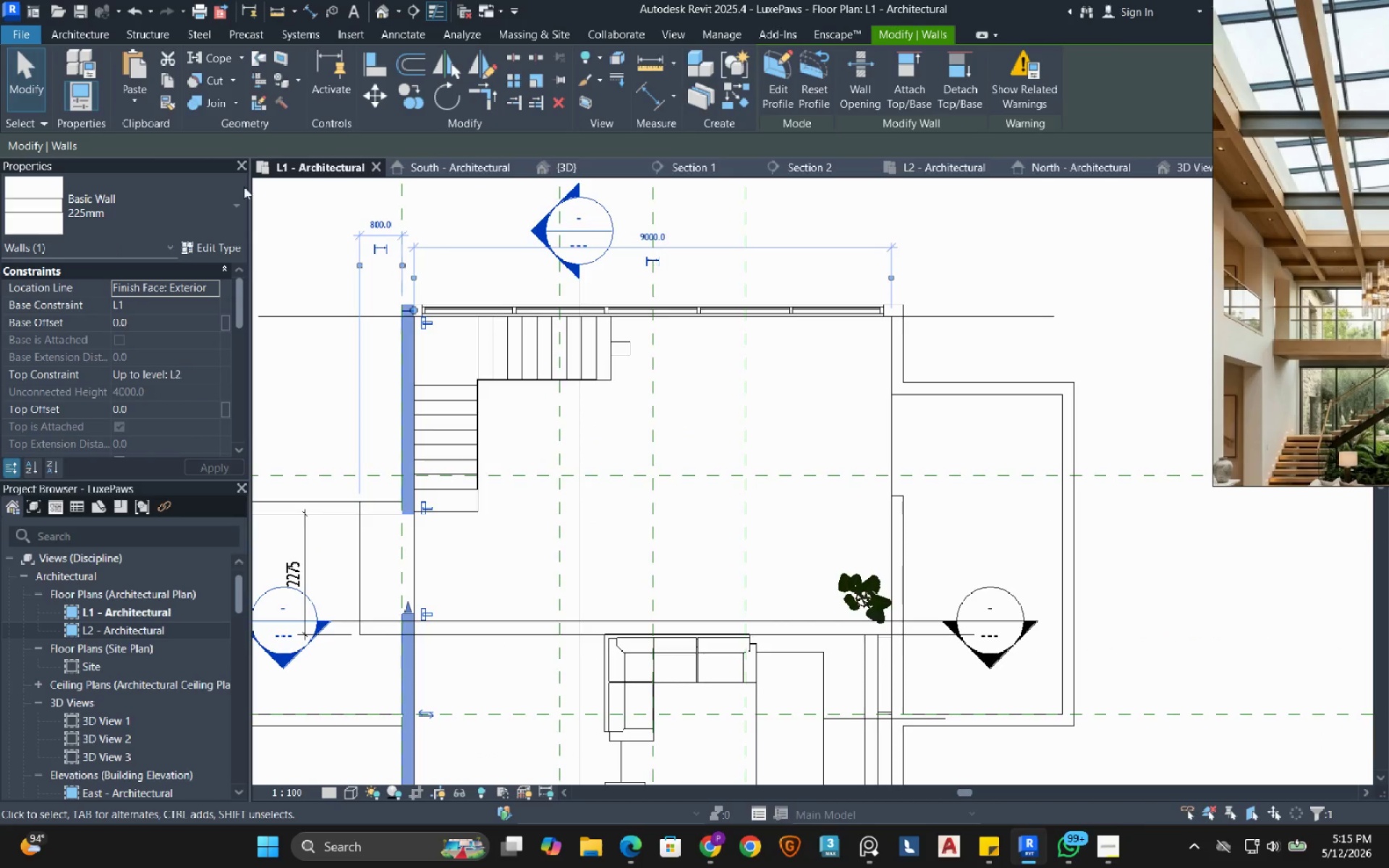 
left_click([153, 197])
 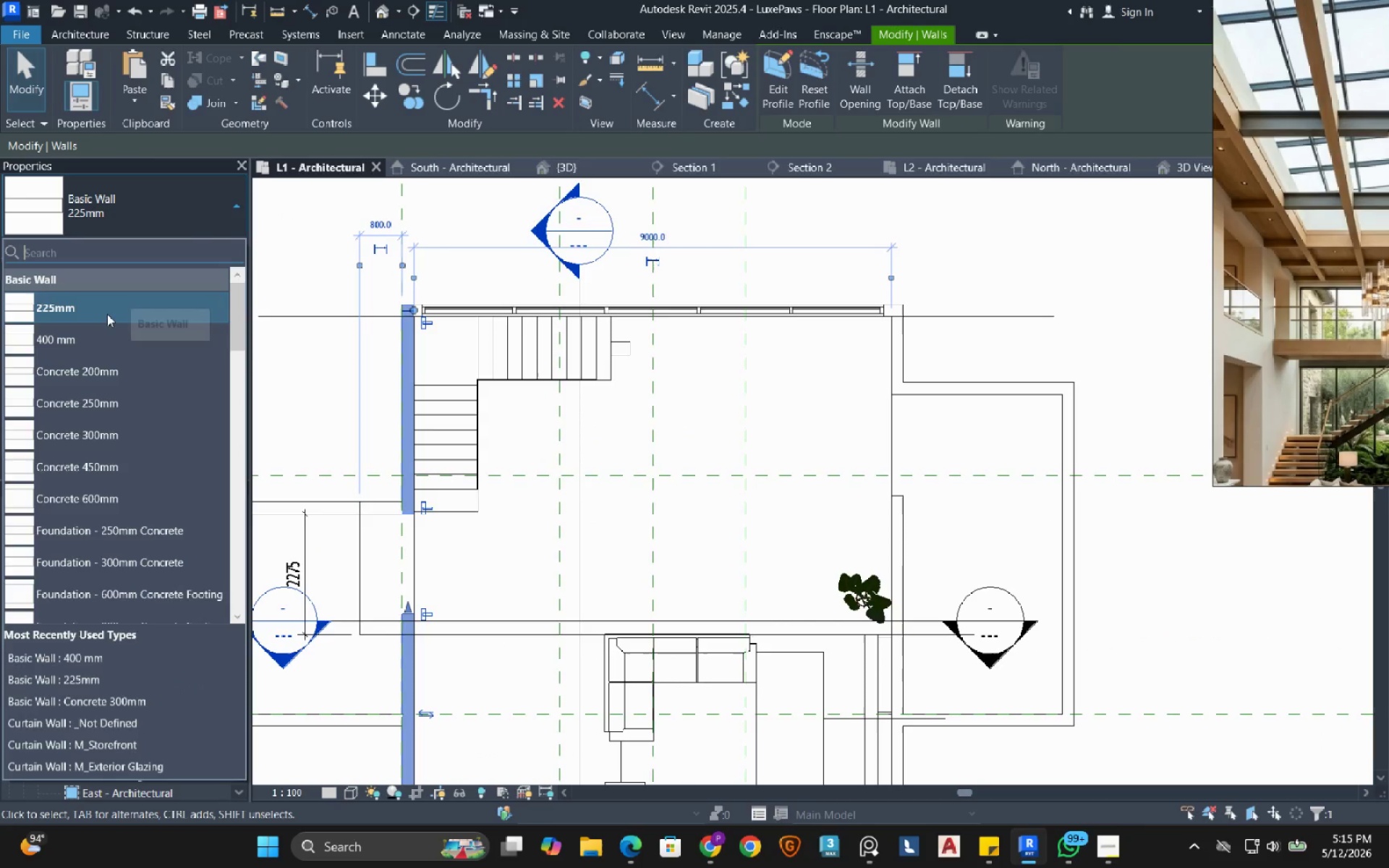 
left_click([92, 331])
 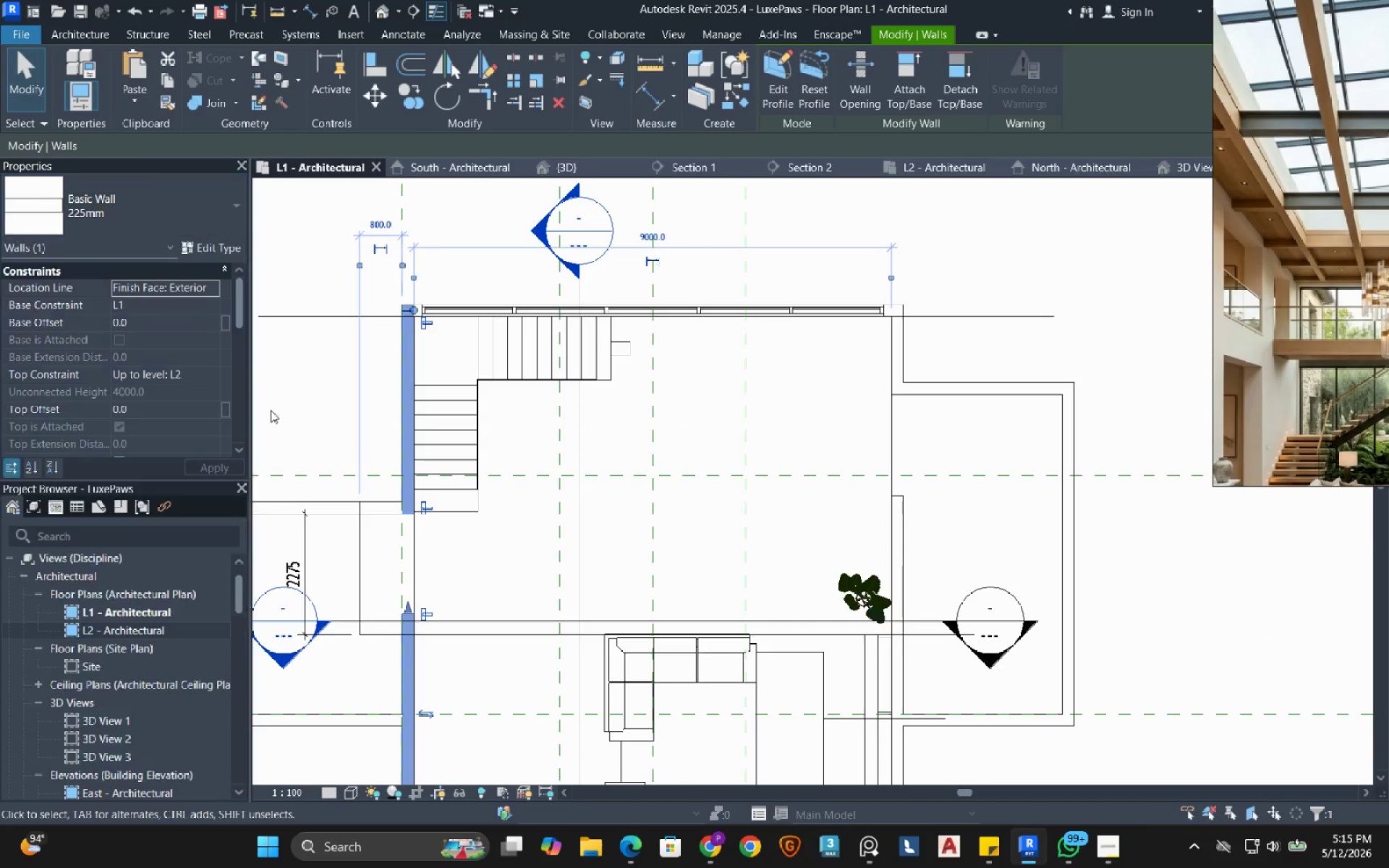 
mouse_move([427, 460])
 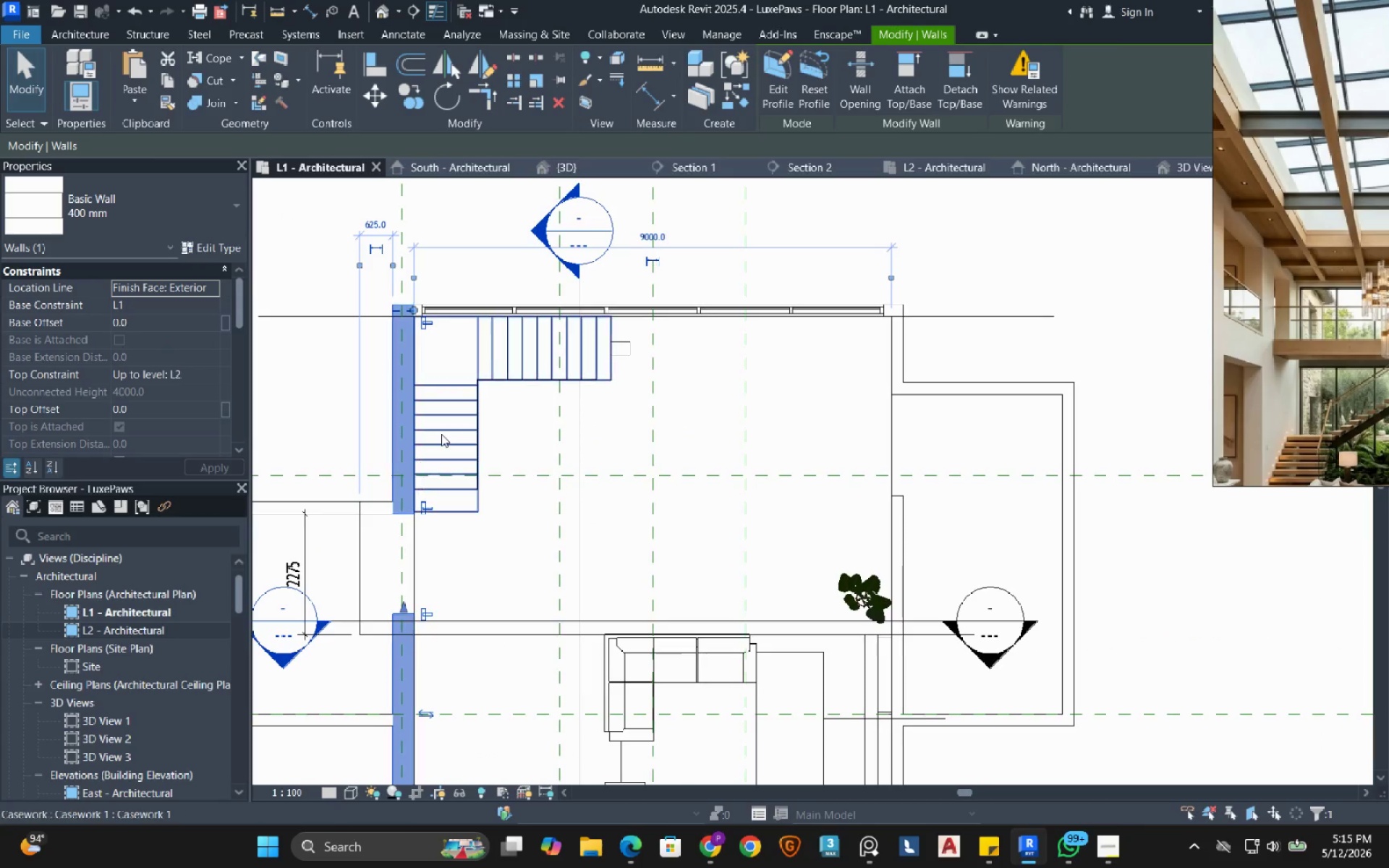 
key(Escape)
 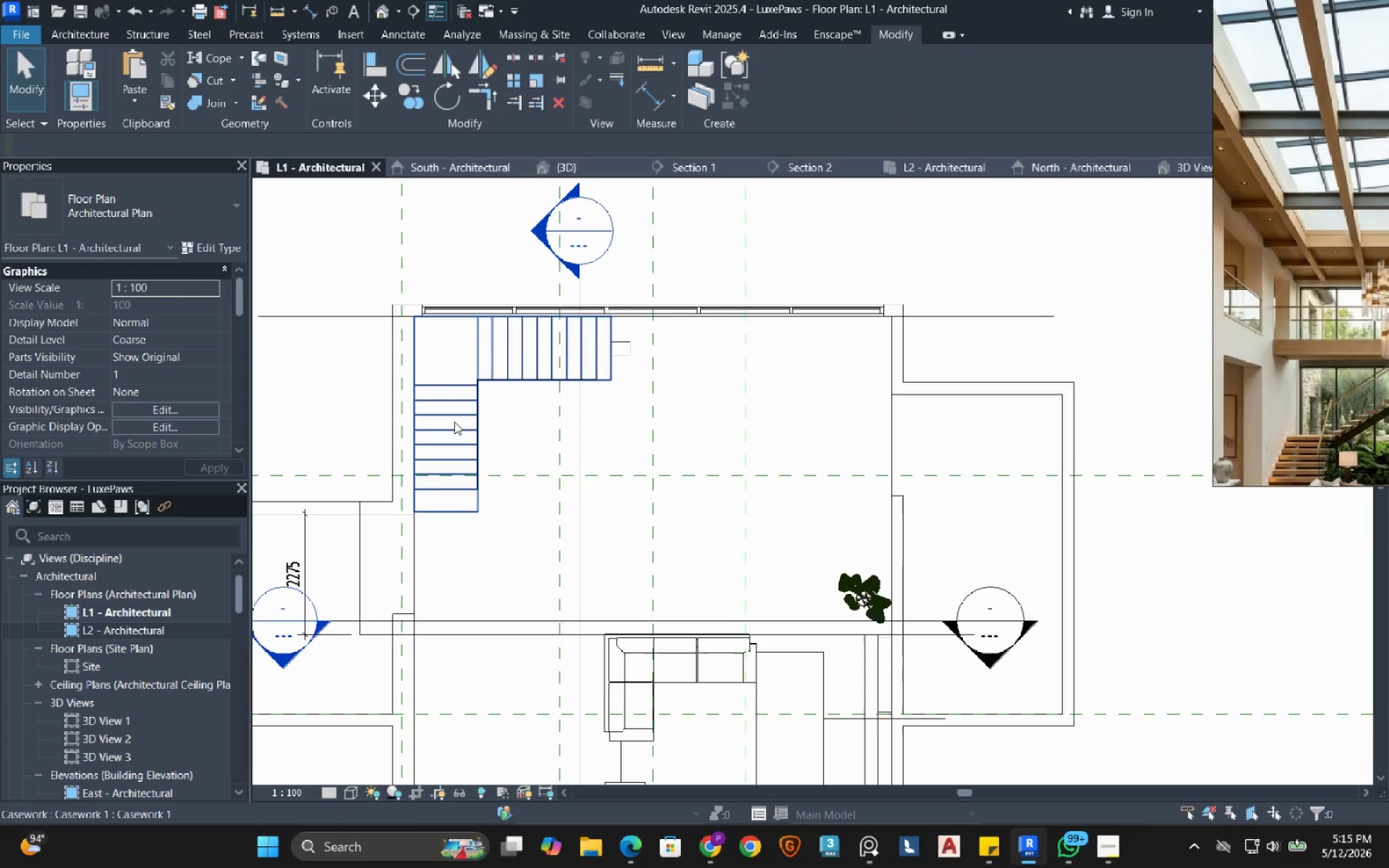 
key(Escape)
 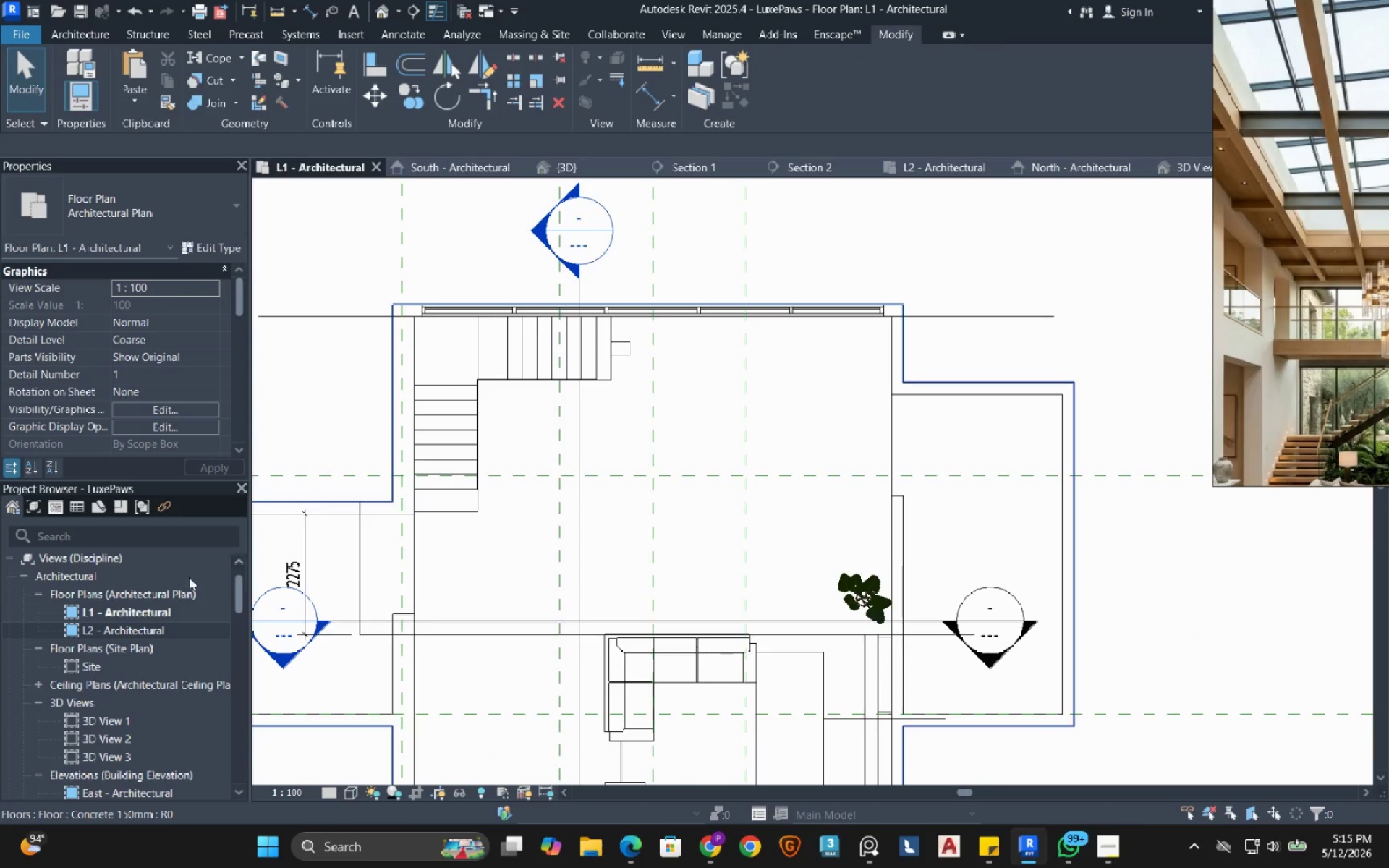 
double_click([135, 634])
 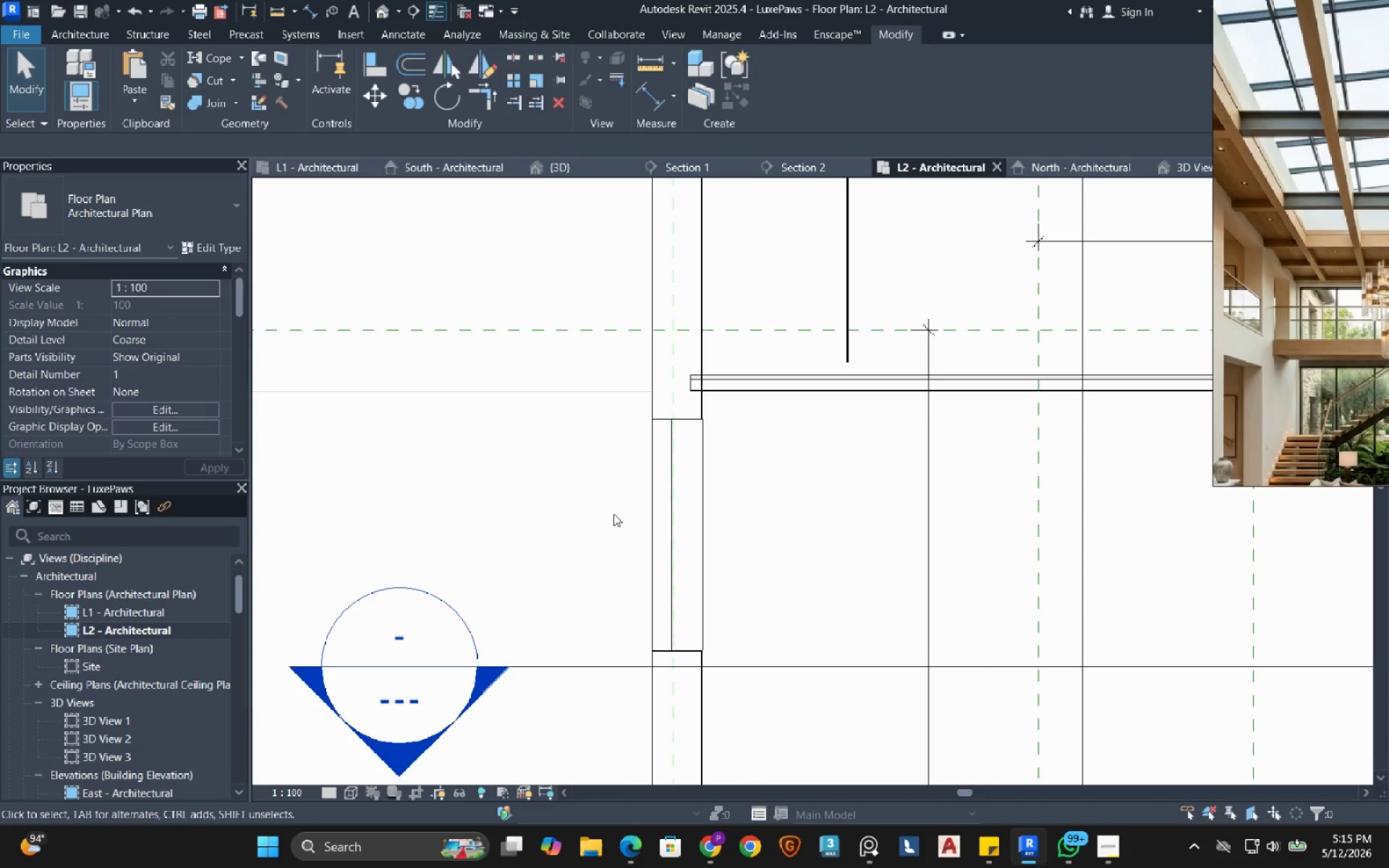 
scroll: coordinate [669, 442], scroll_direction: down, amount: 2.0
 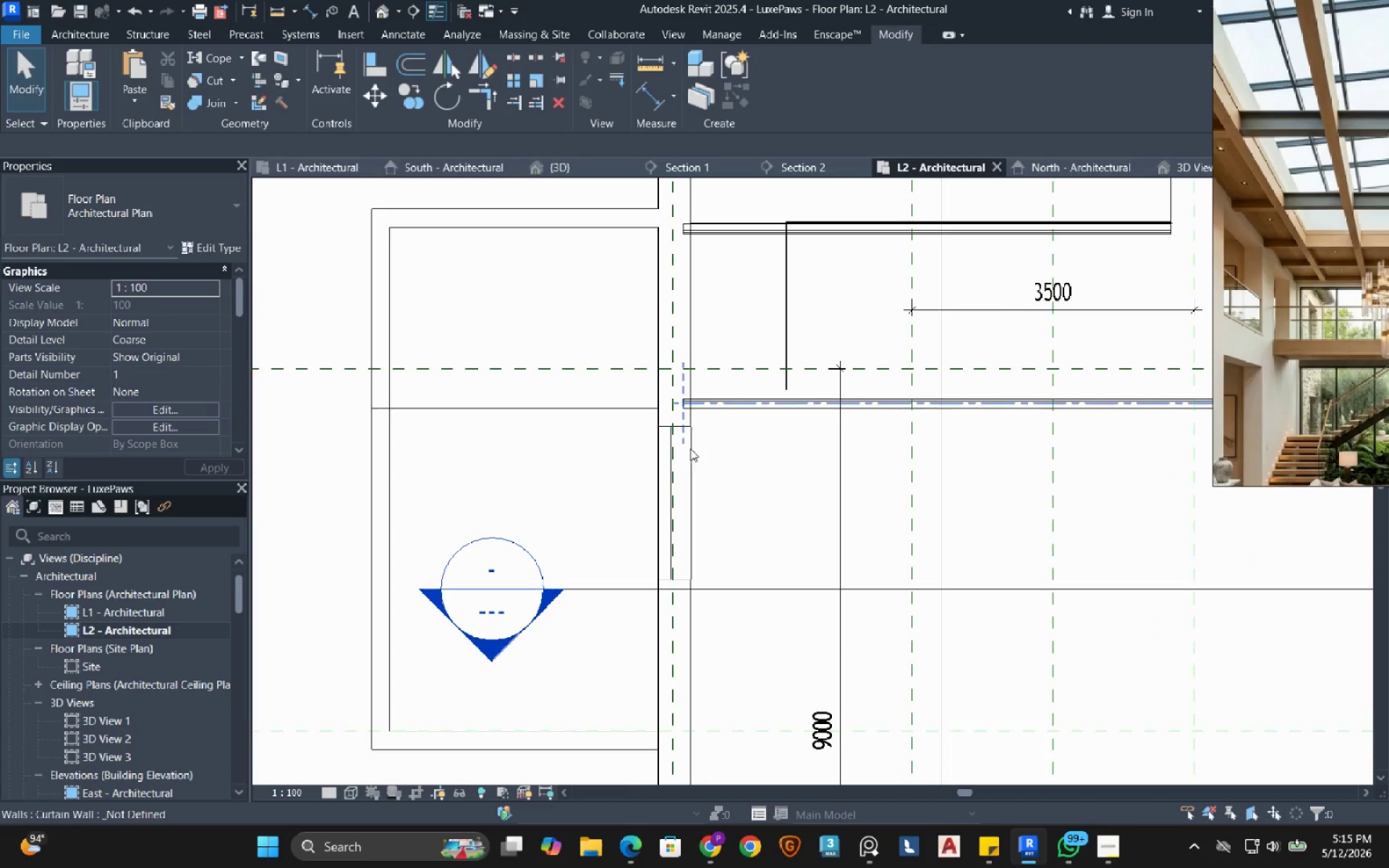 
left_click([697, 446])
 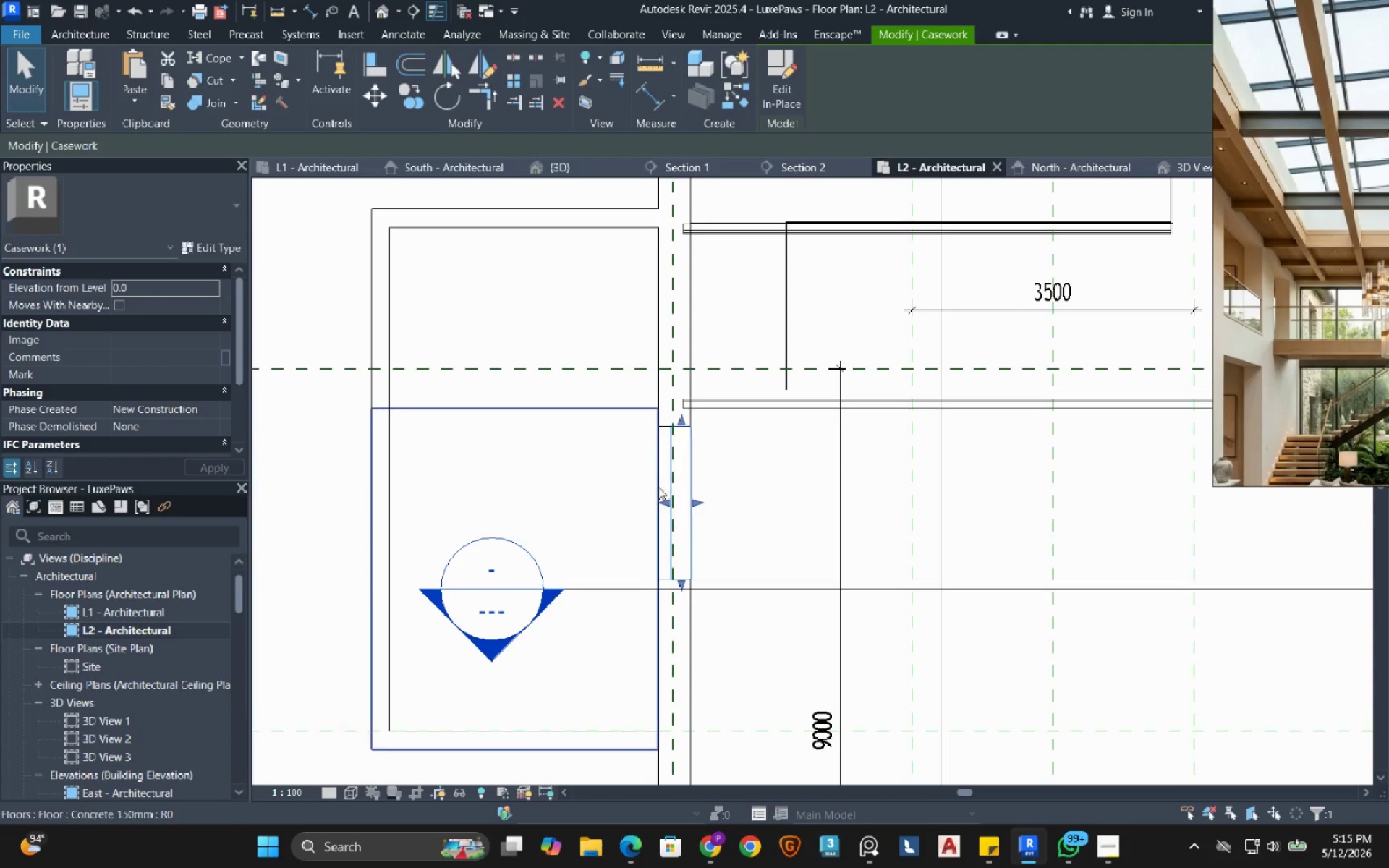 
scroll: coordinate [655, 489], scroll_direction: up, amount: 2.0
 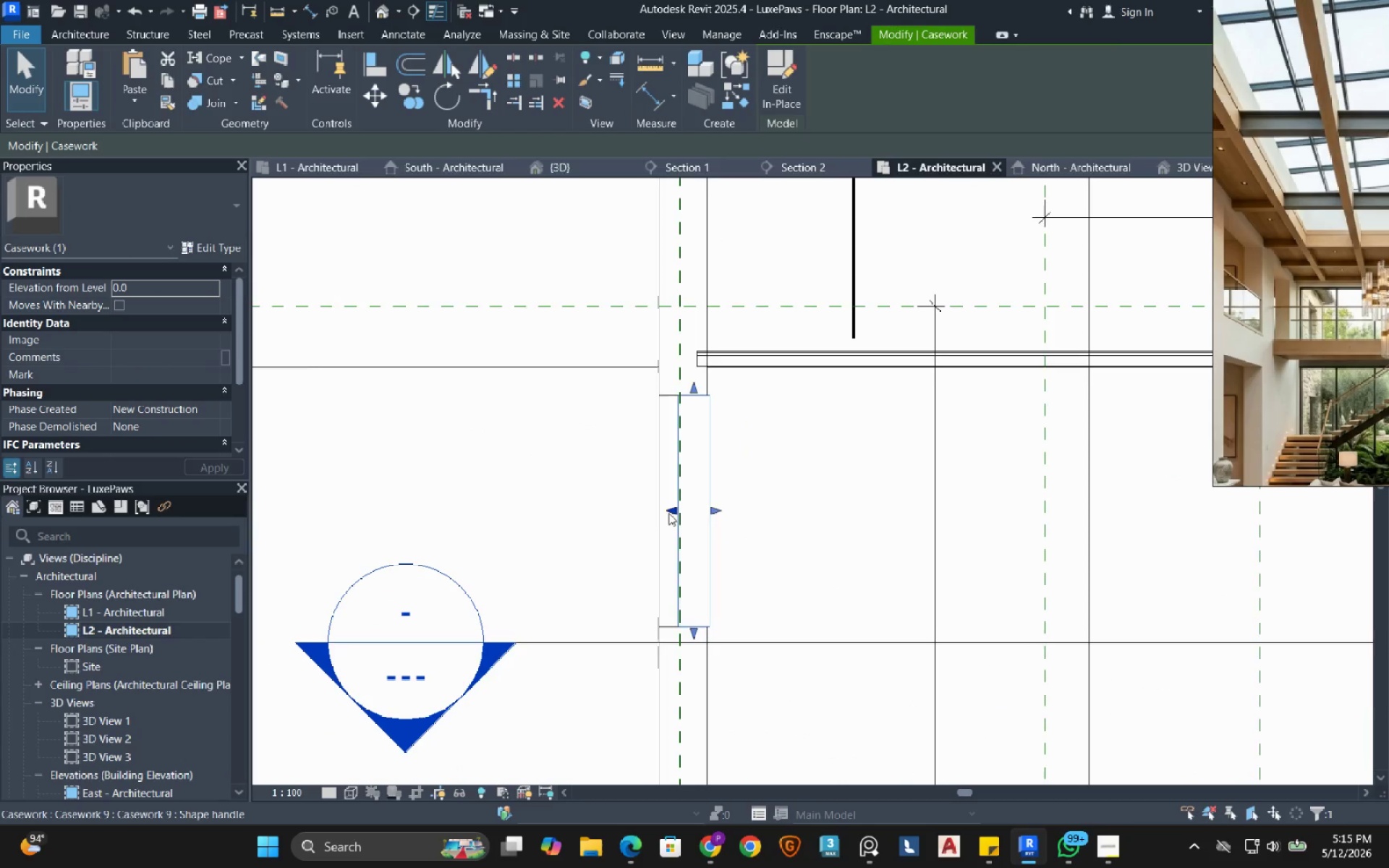 
left_click_drag(start_coordinate=[668, 513], to_coordinate=[653, 525])
 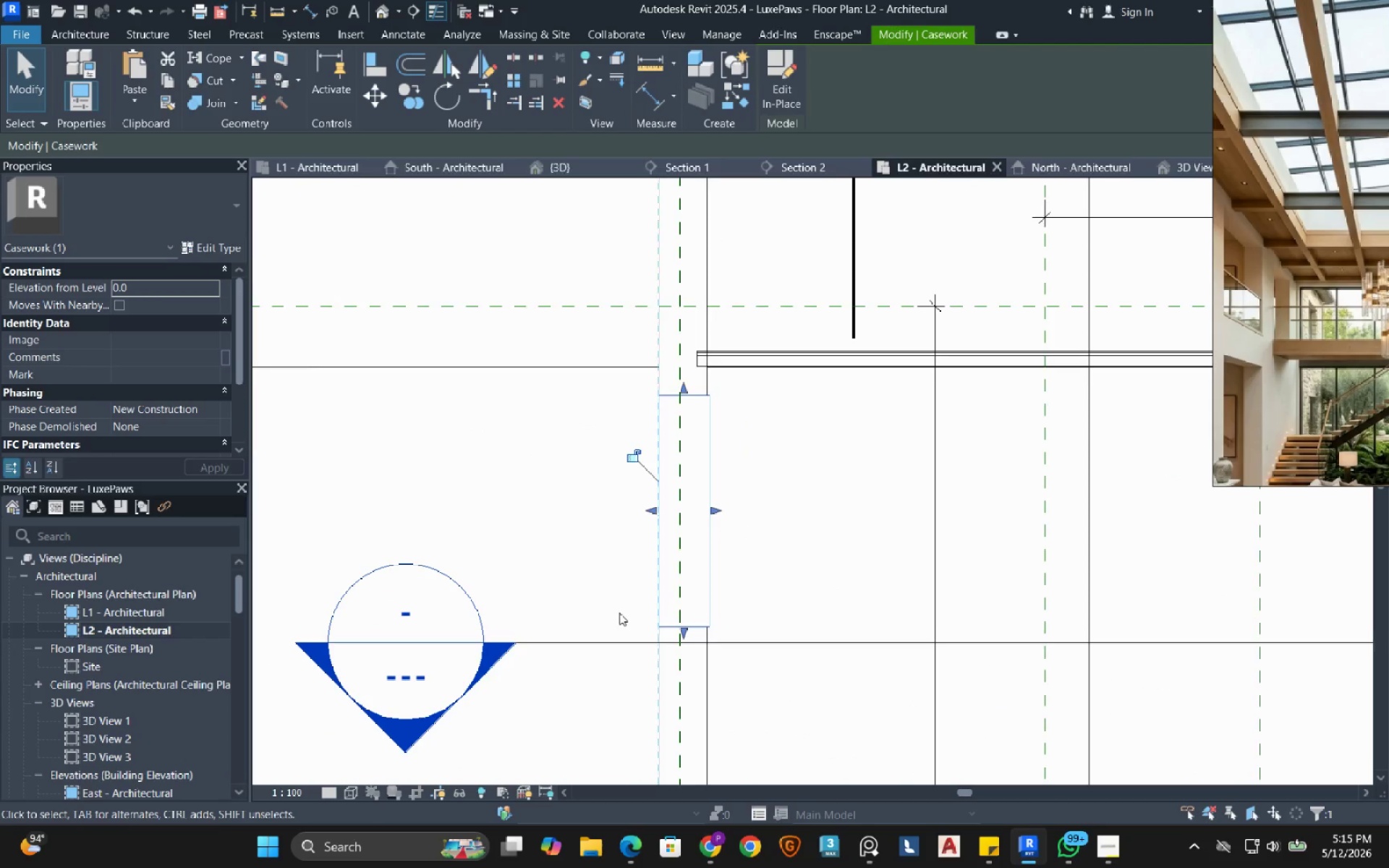 
key(Escape)
 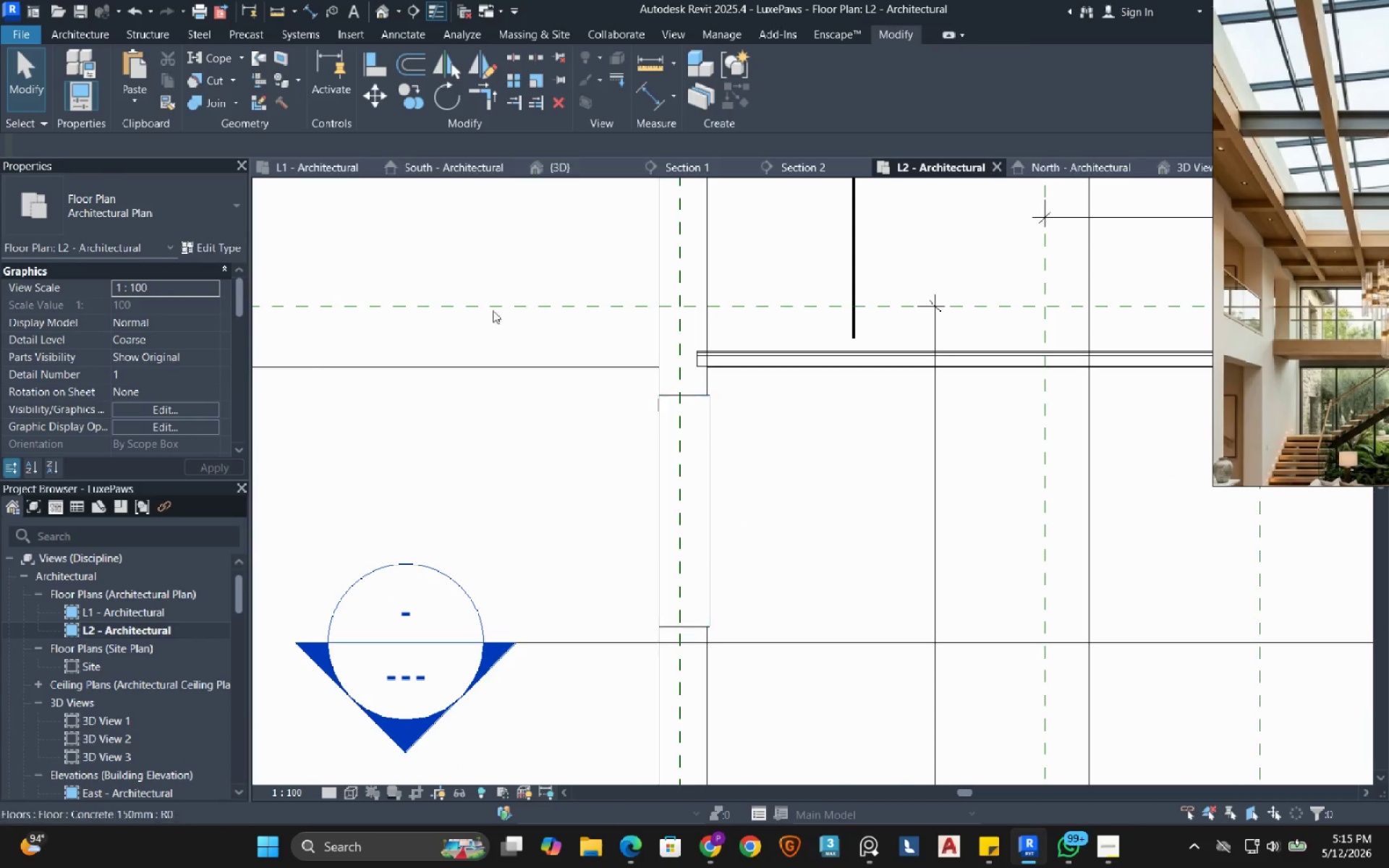 
left_click([82, 33])
 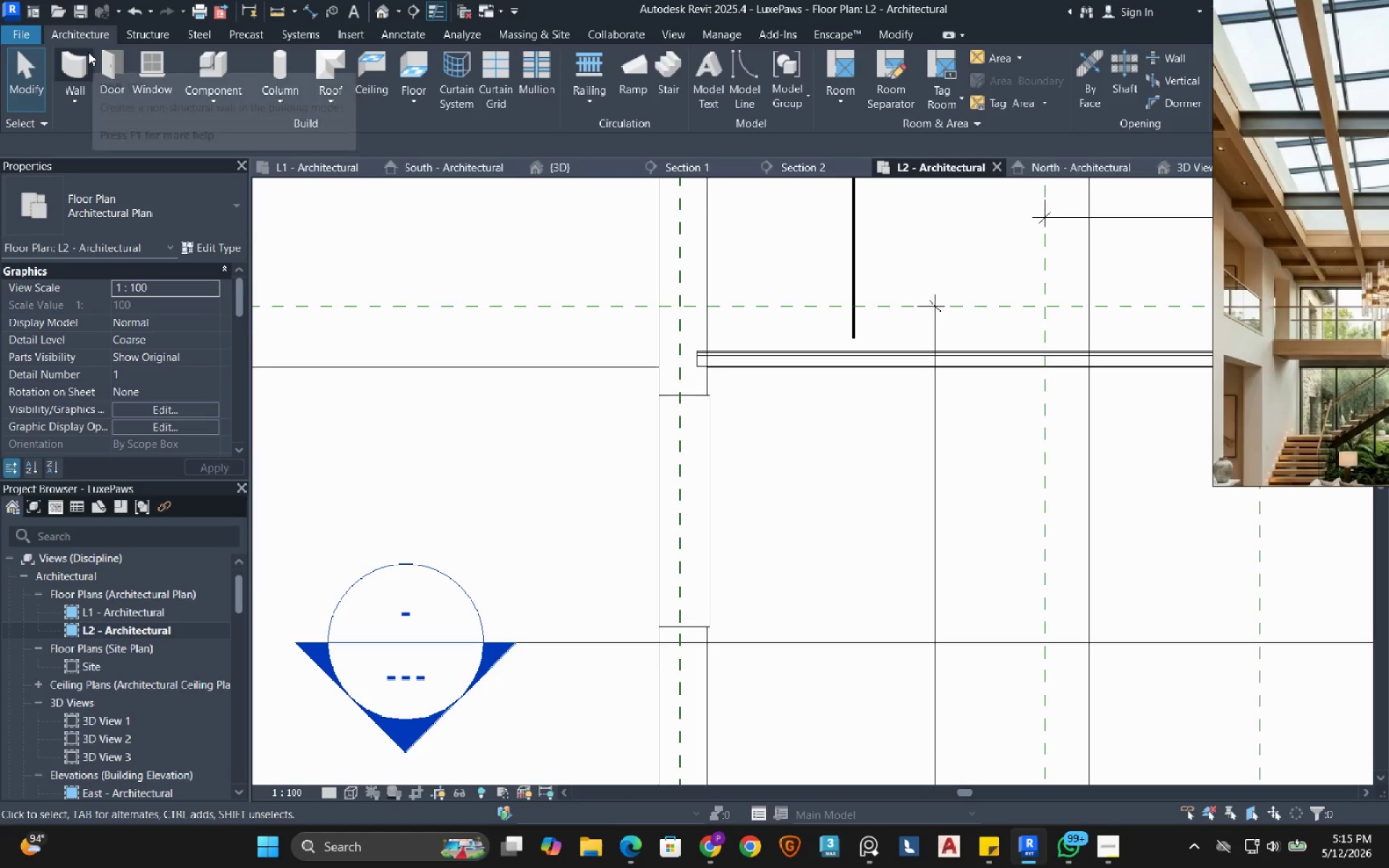 
left_click([88, 52])
 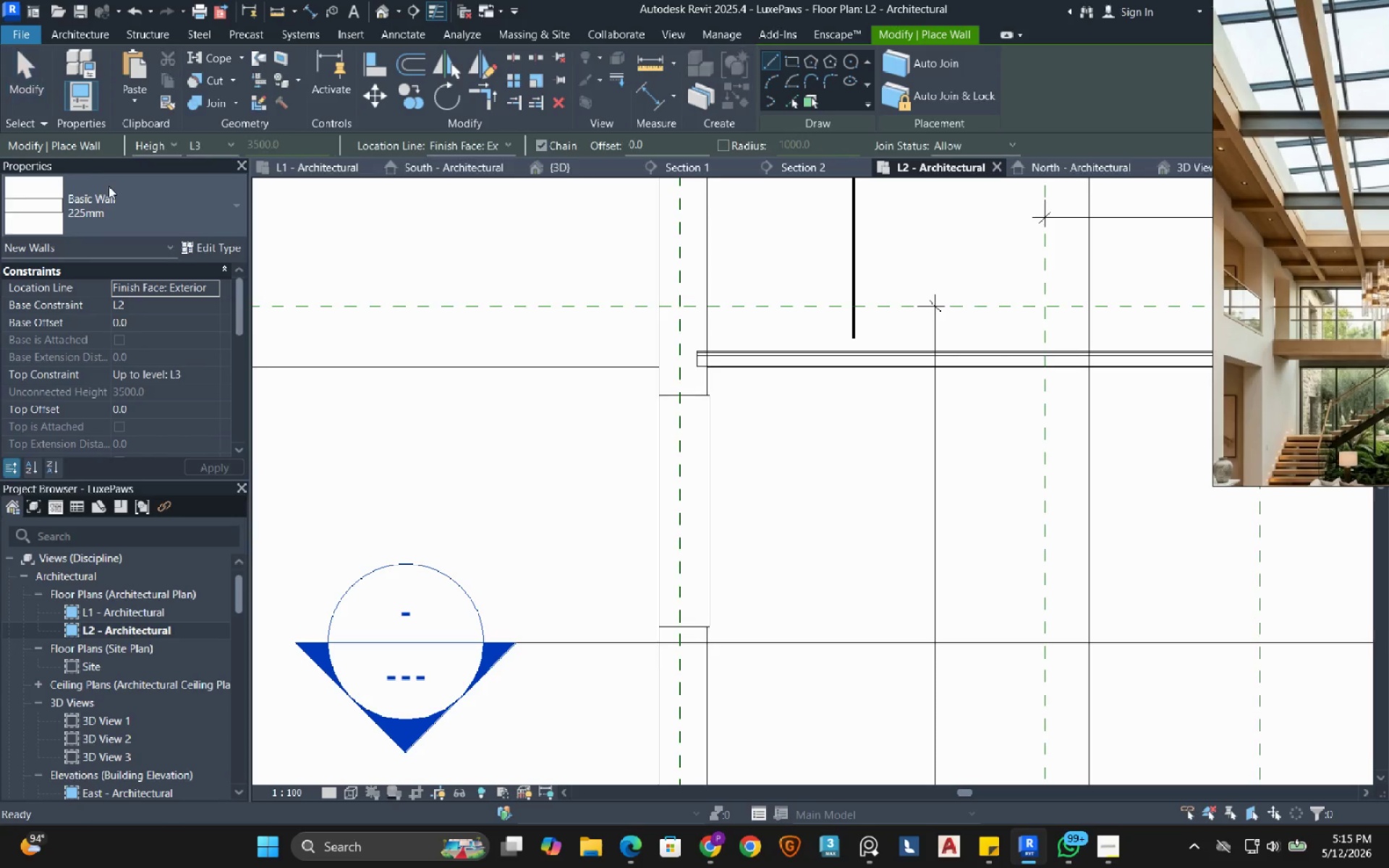 
left_click([114, 194])
 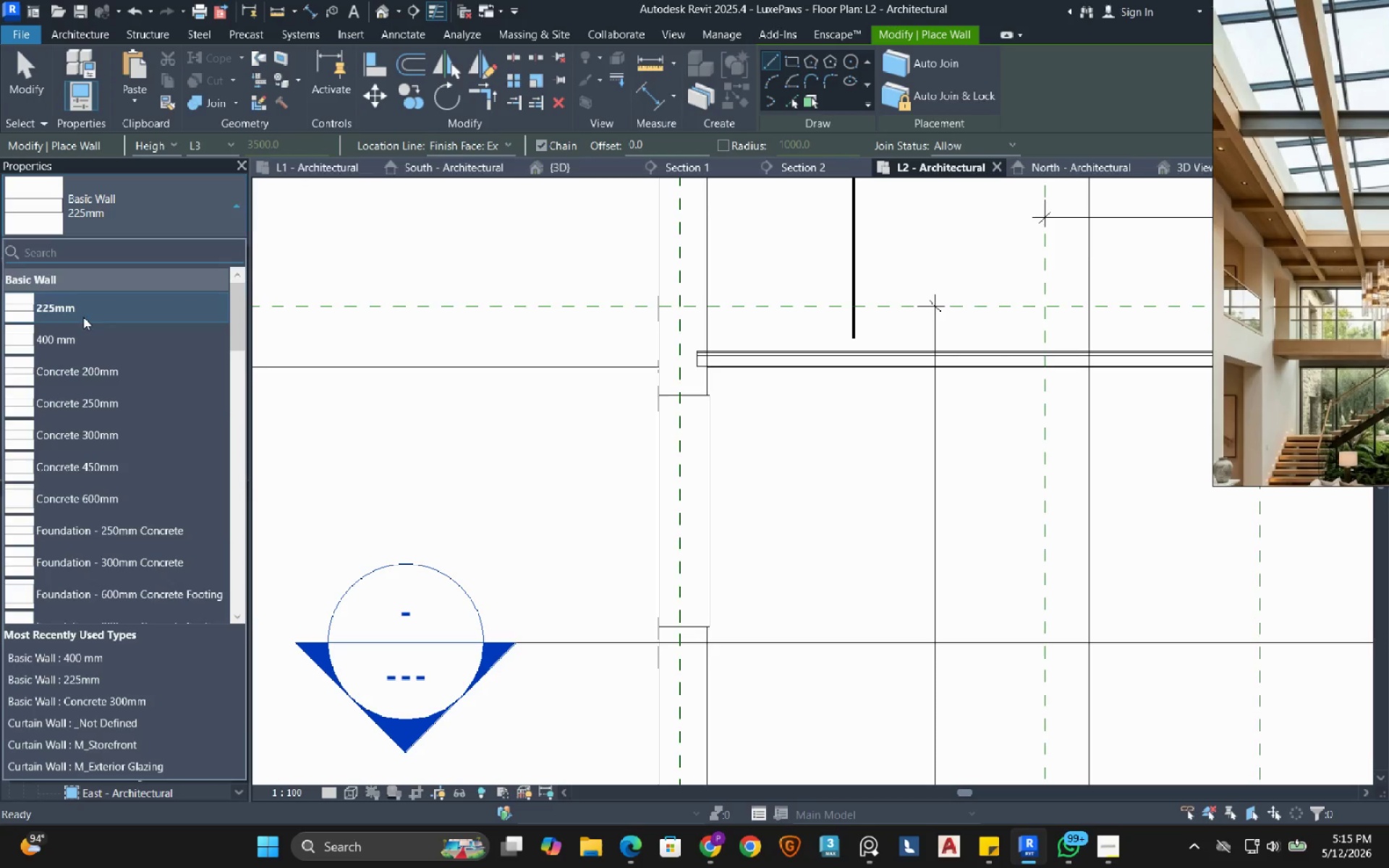 
scroll: coordinate [143, 527], scroll_direction: down, amount: 12.0
 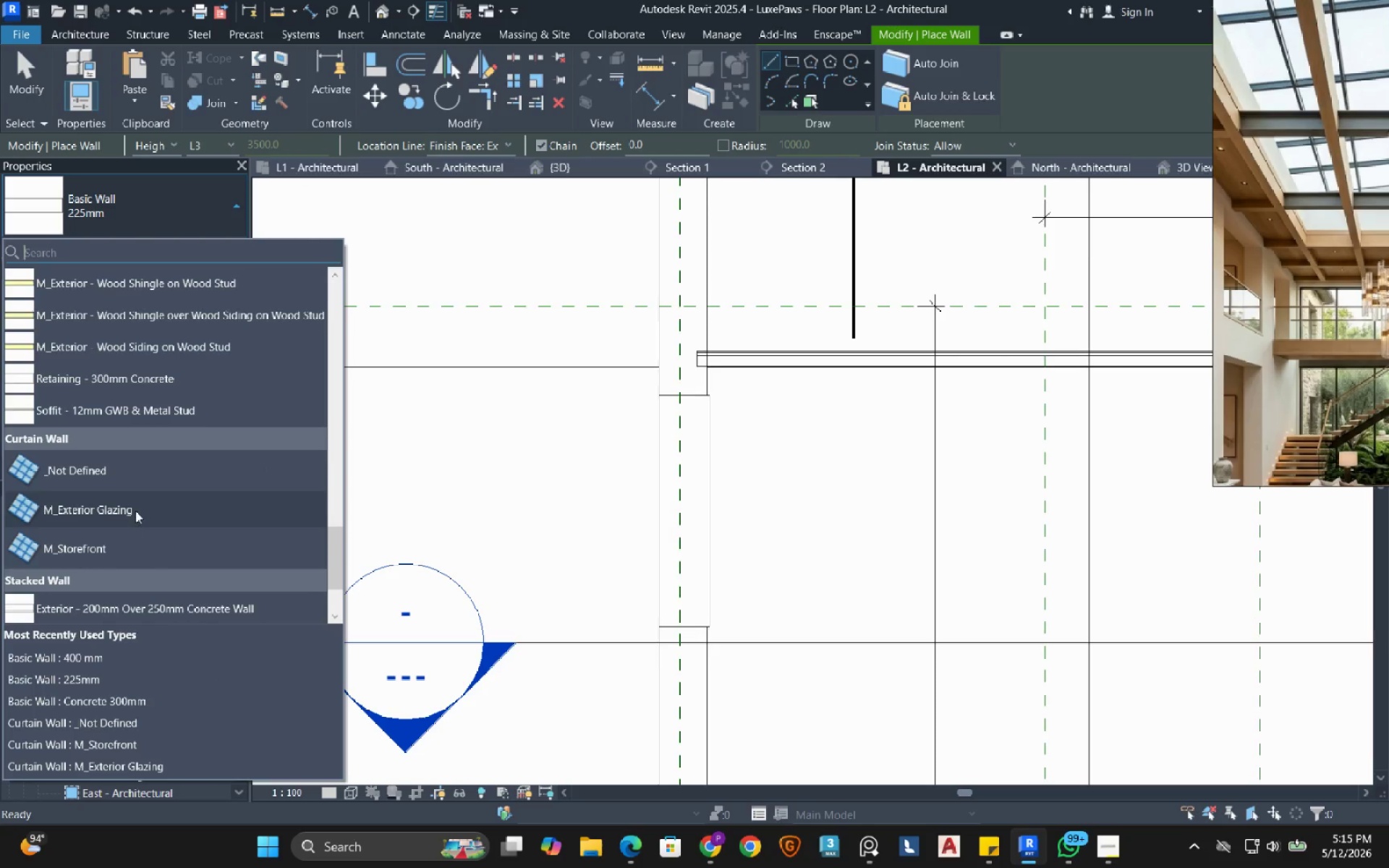 
left_click([136, 509])
 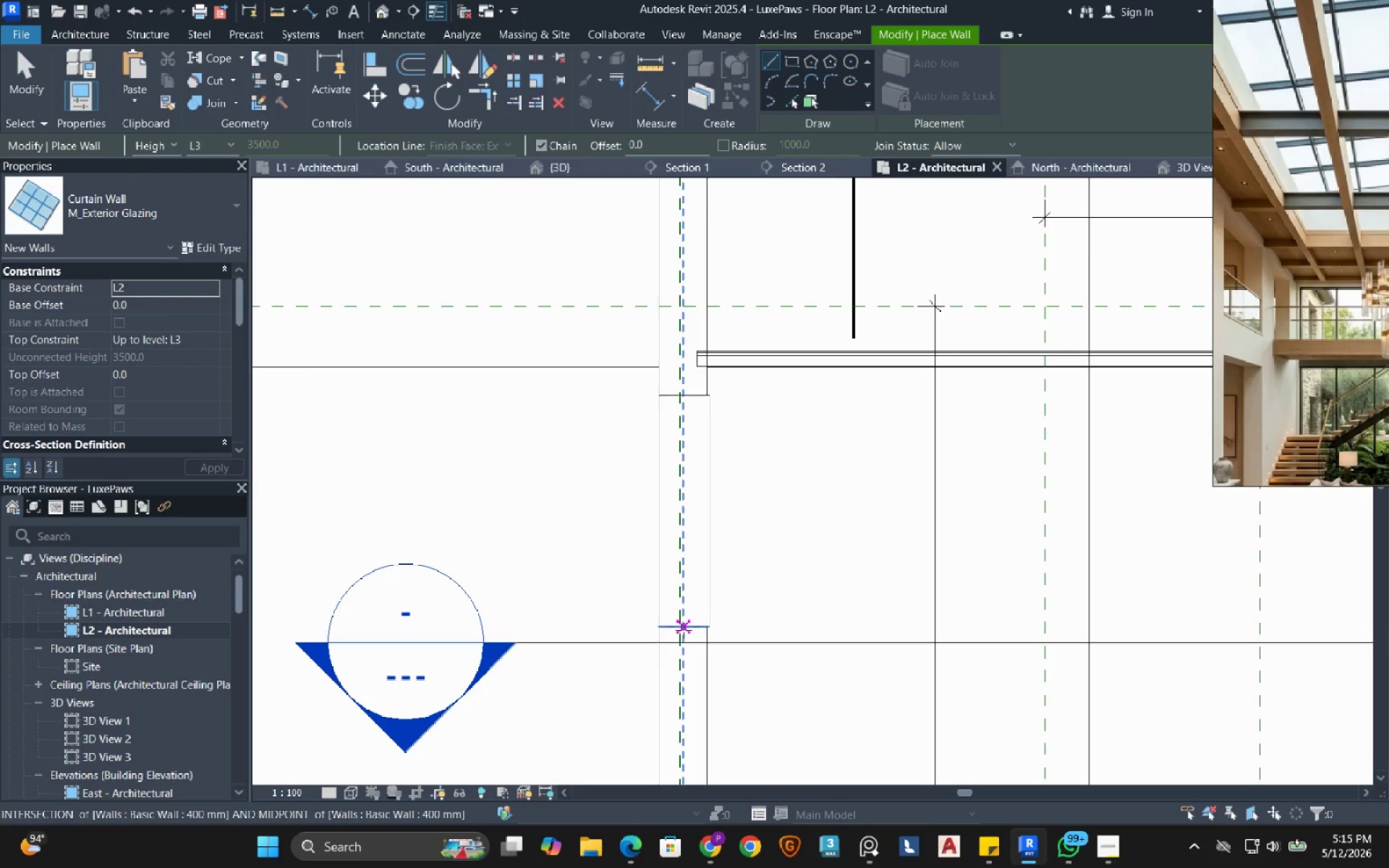 
left_click([685, 630])
 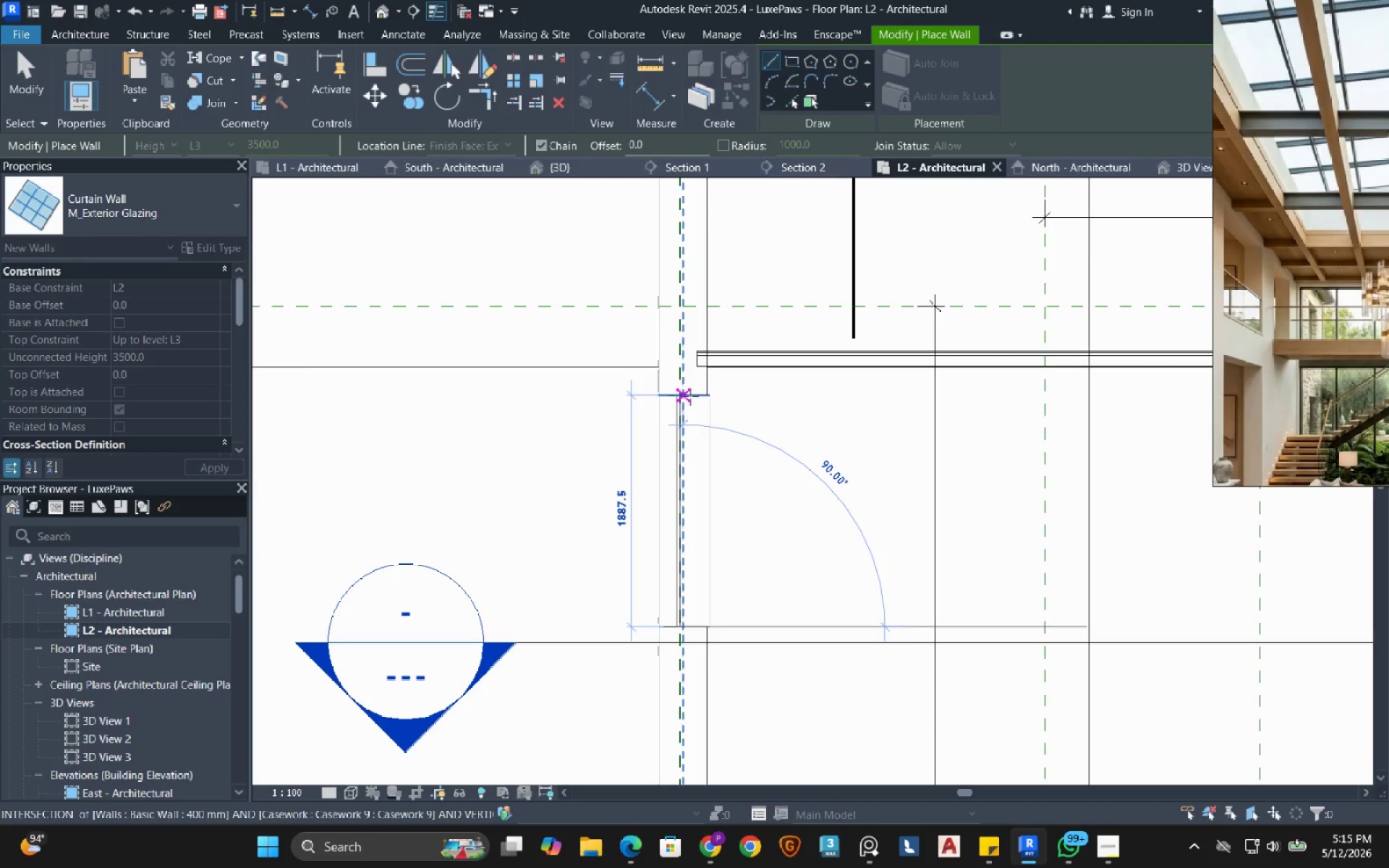 
key(Space)
 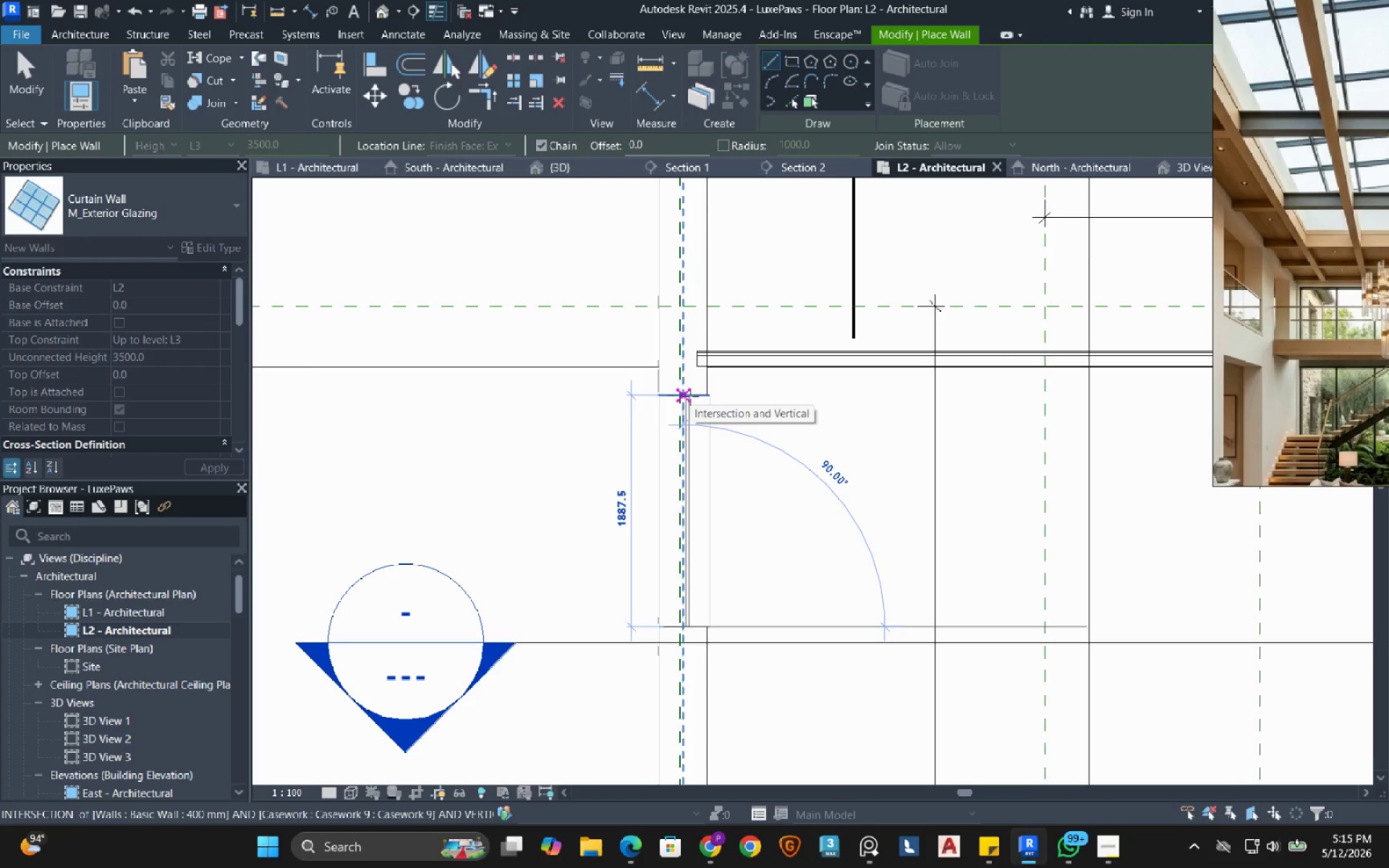 
left_click([690, 396])
 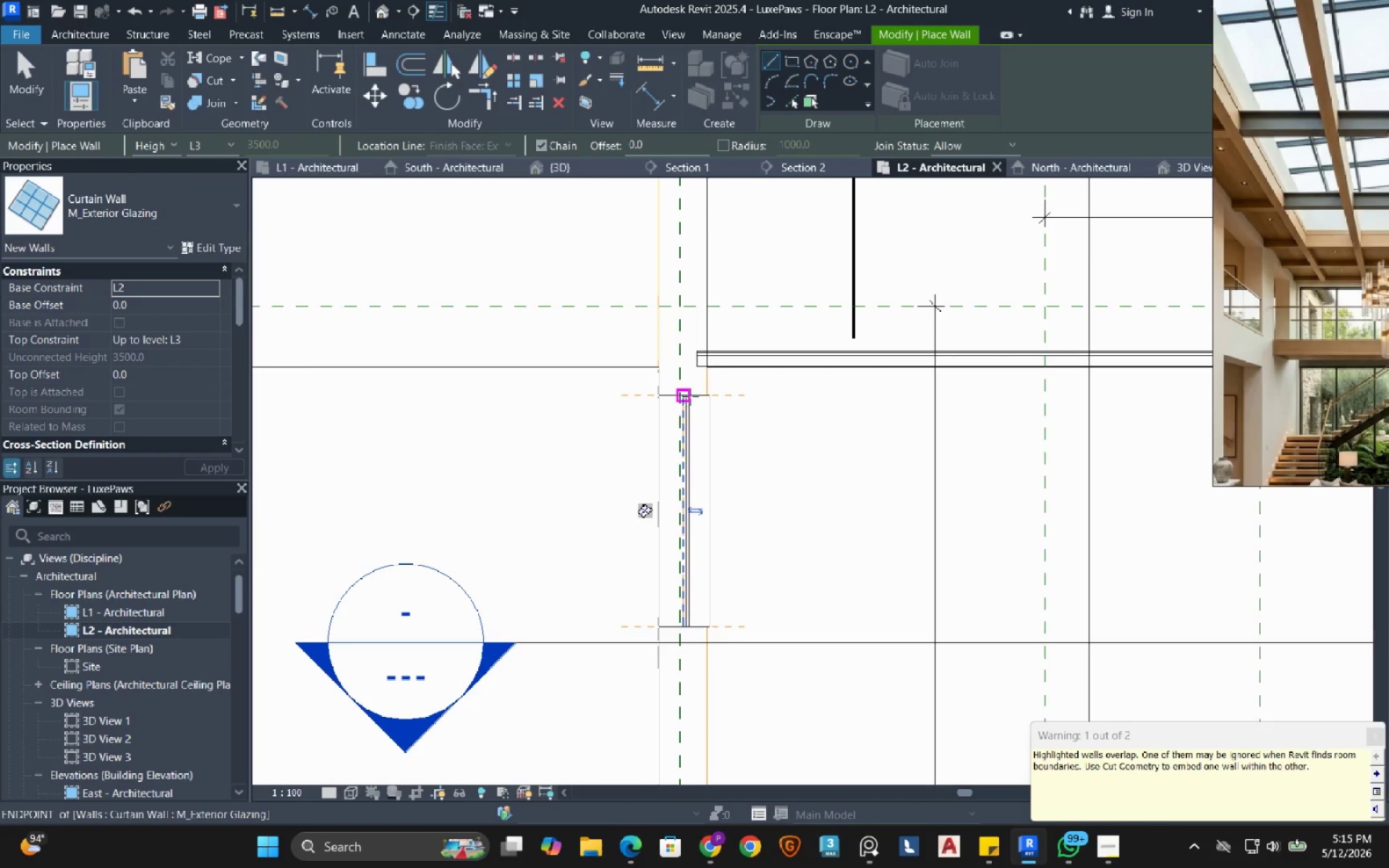 
key(Escape)
 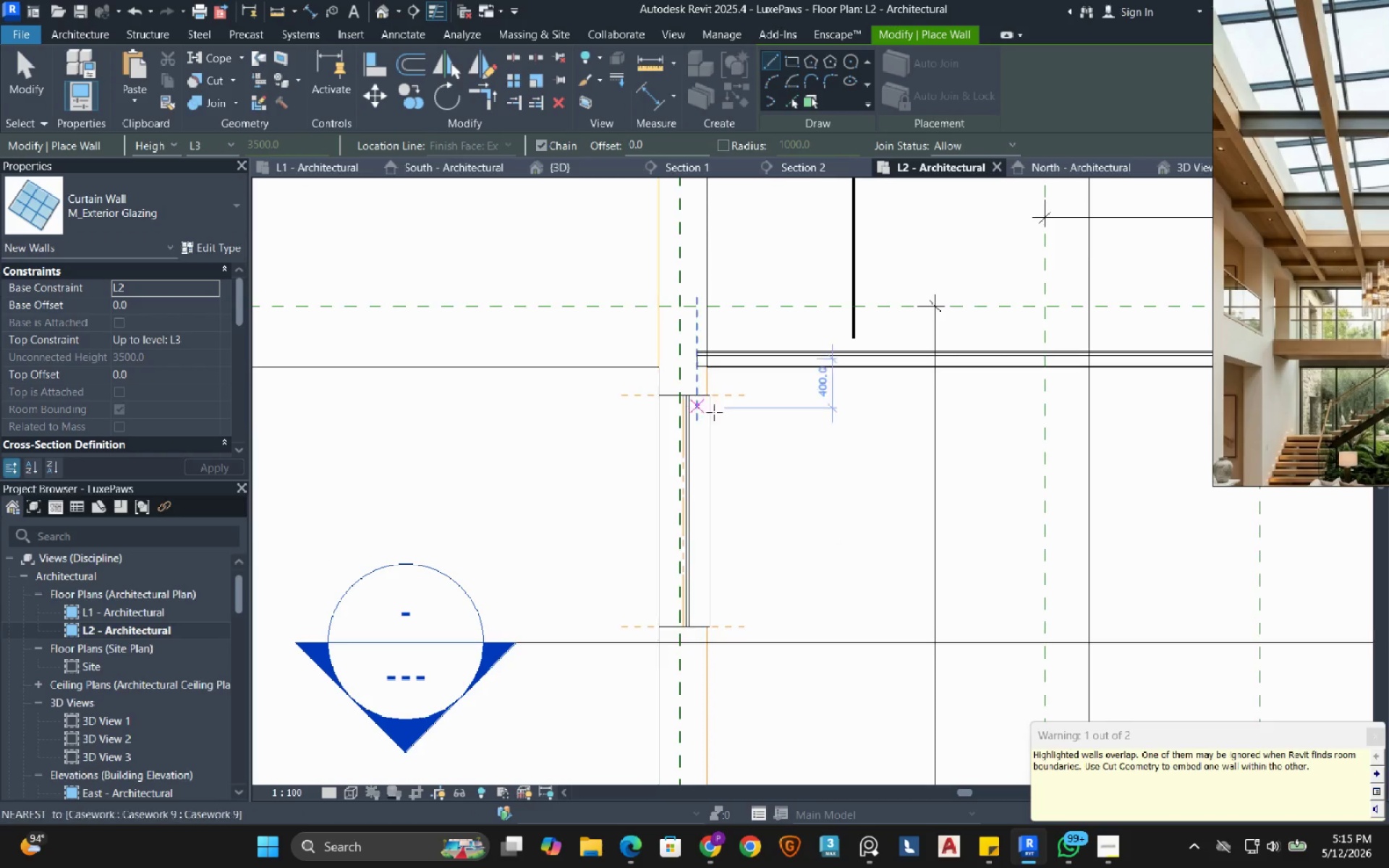 
key(Escape)
 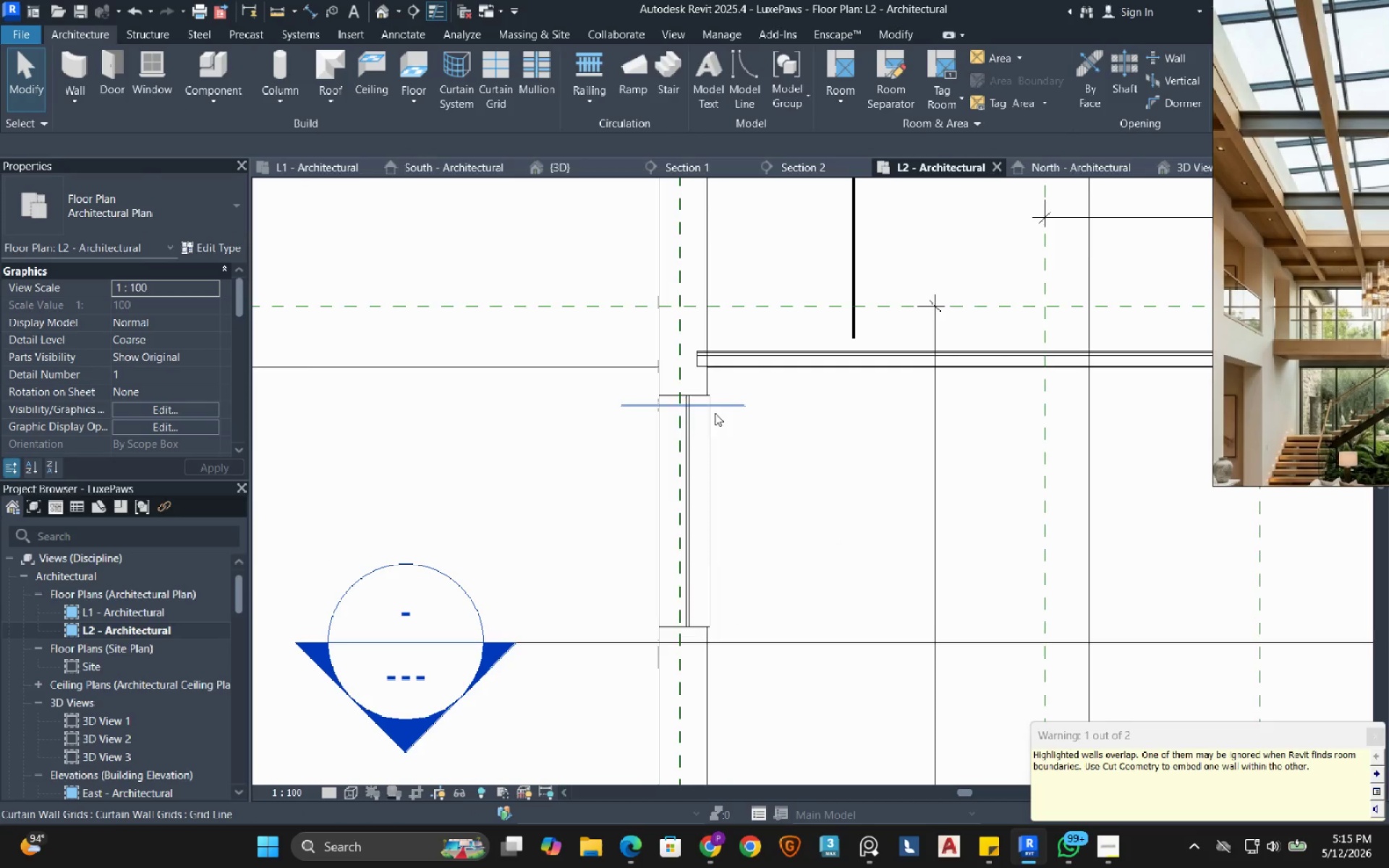 
key(Escape)
 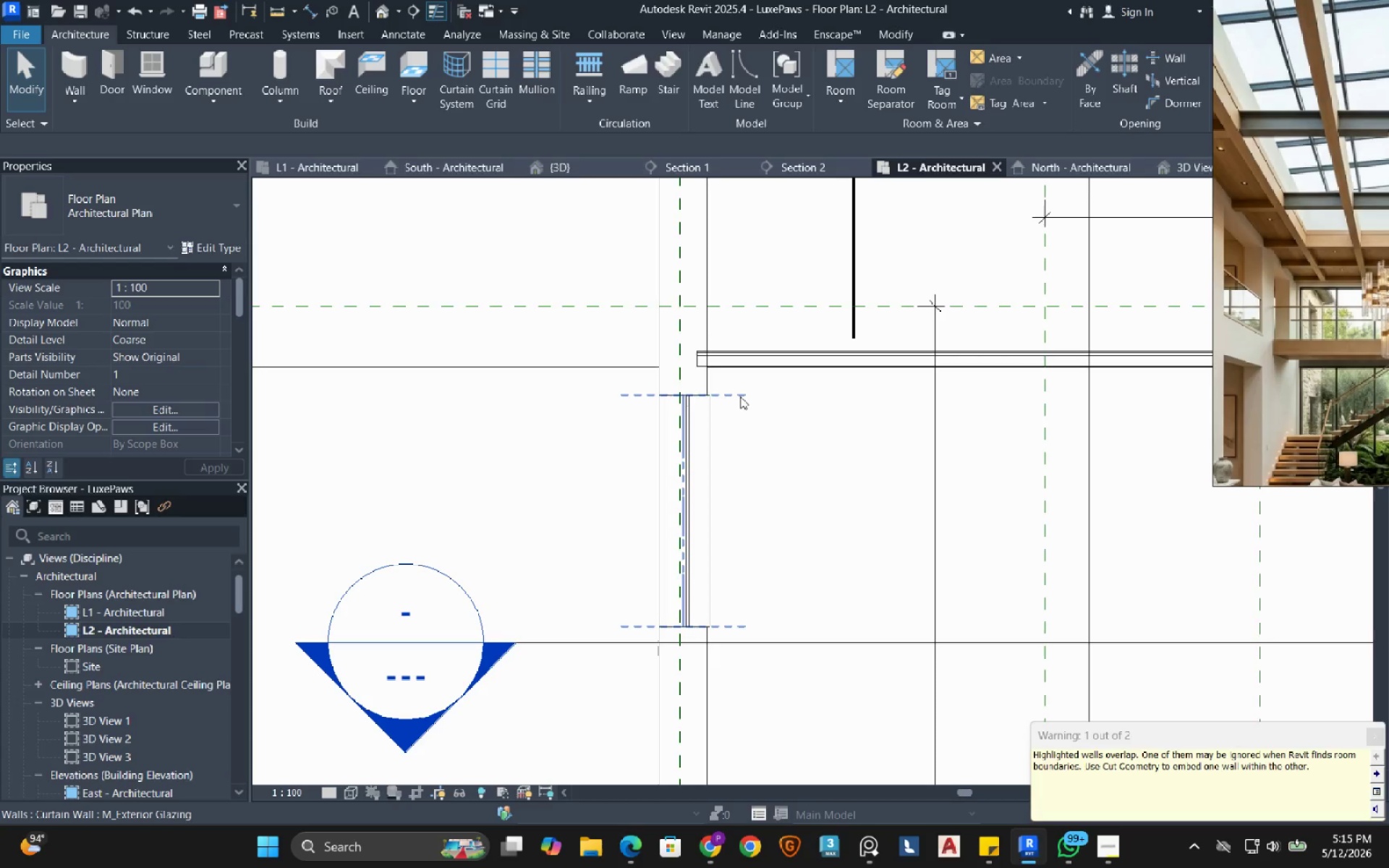 
left_click([740, 396])
 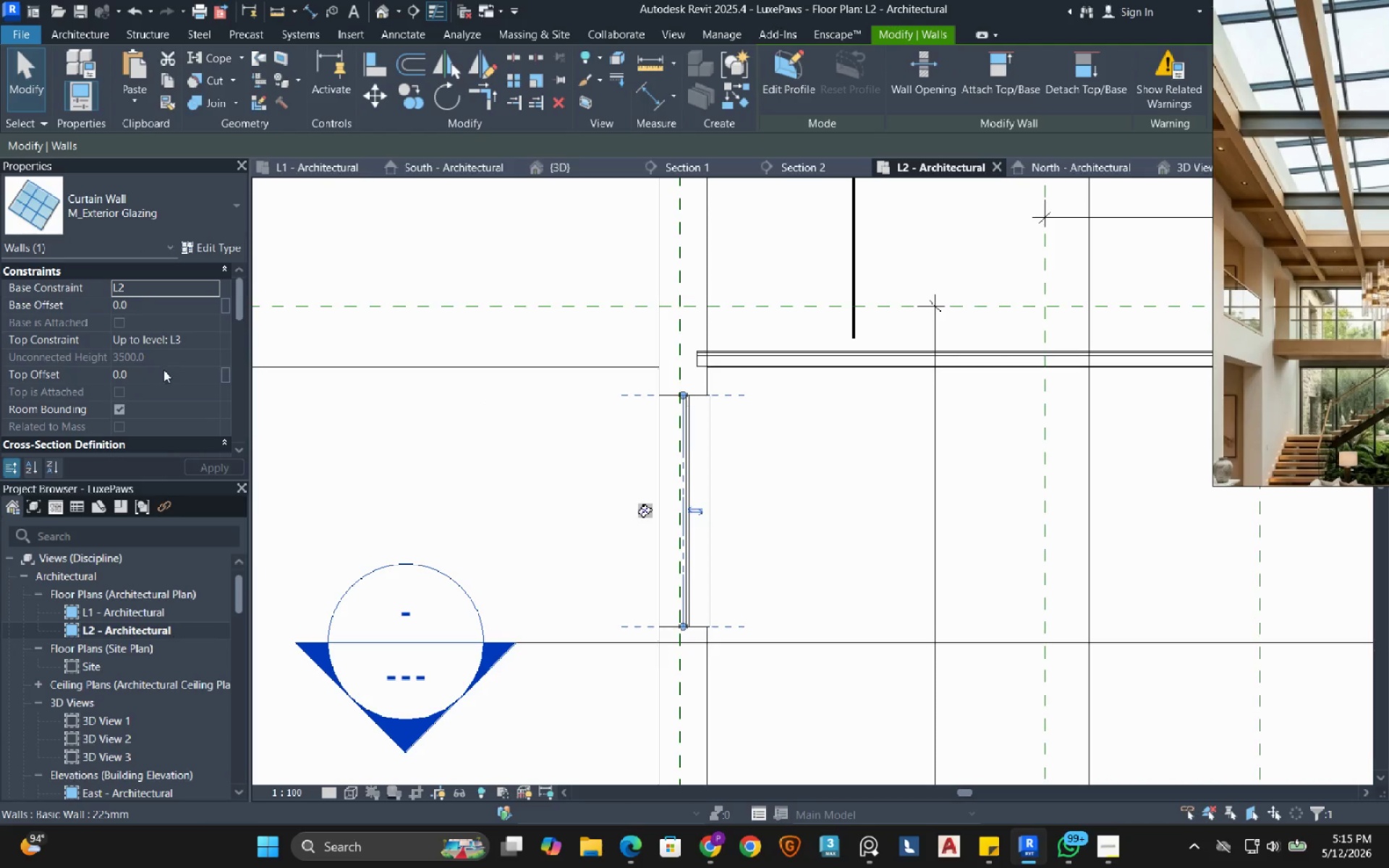 
left_click([163, 373])
 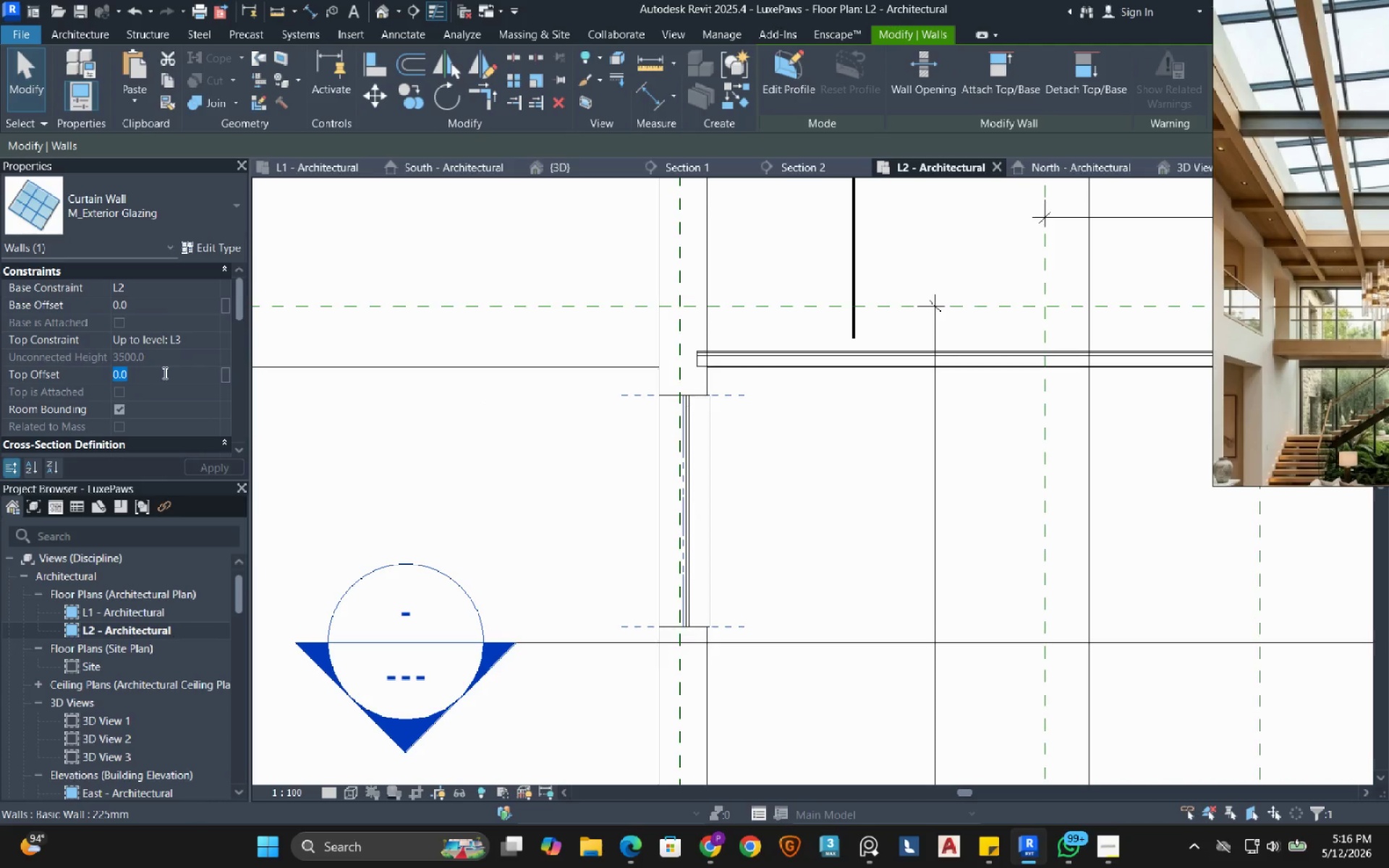 
key(NumpadSubtract)
 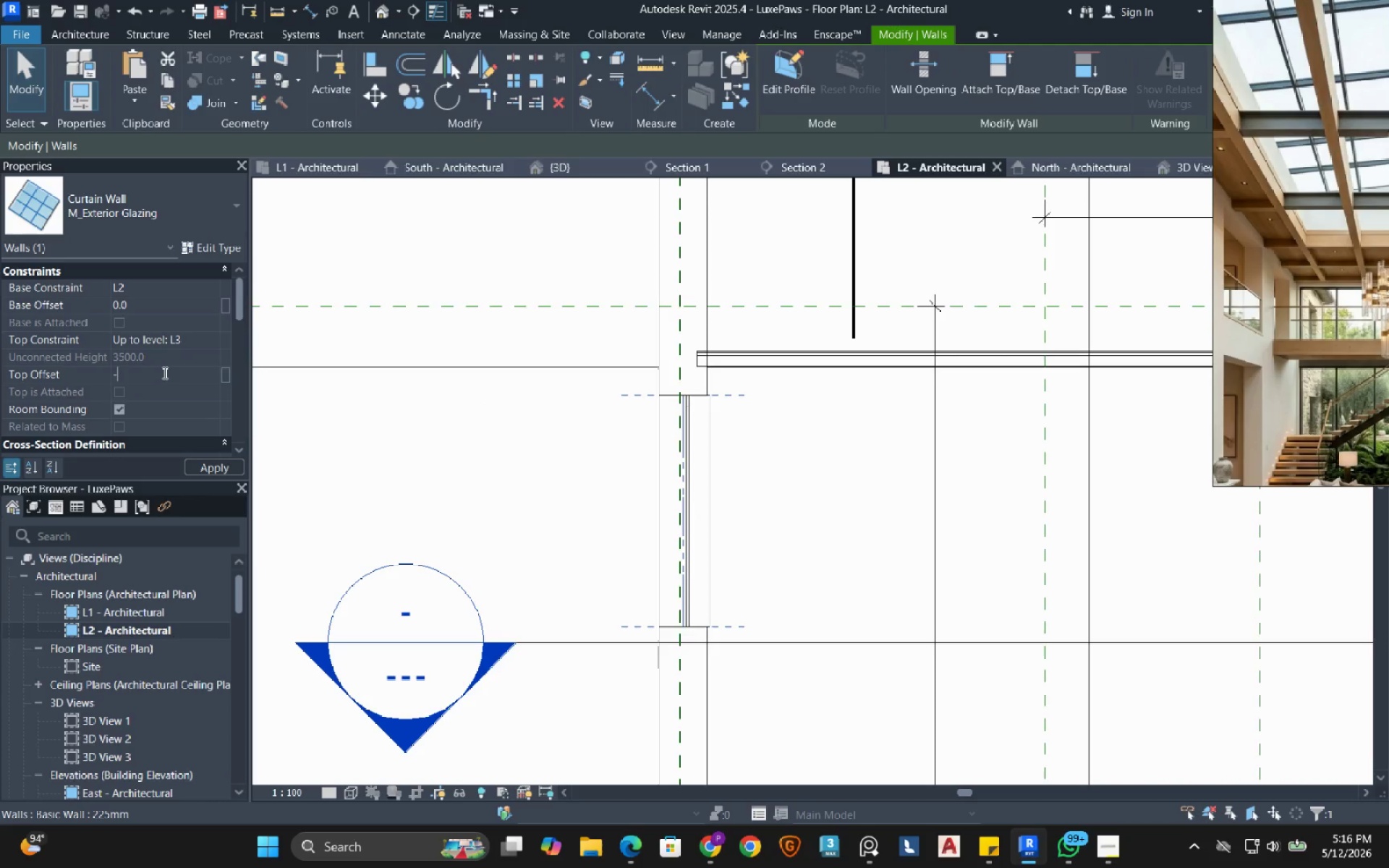 
key(Numpad2)
 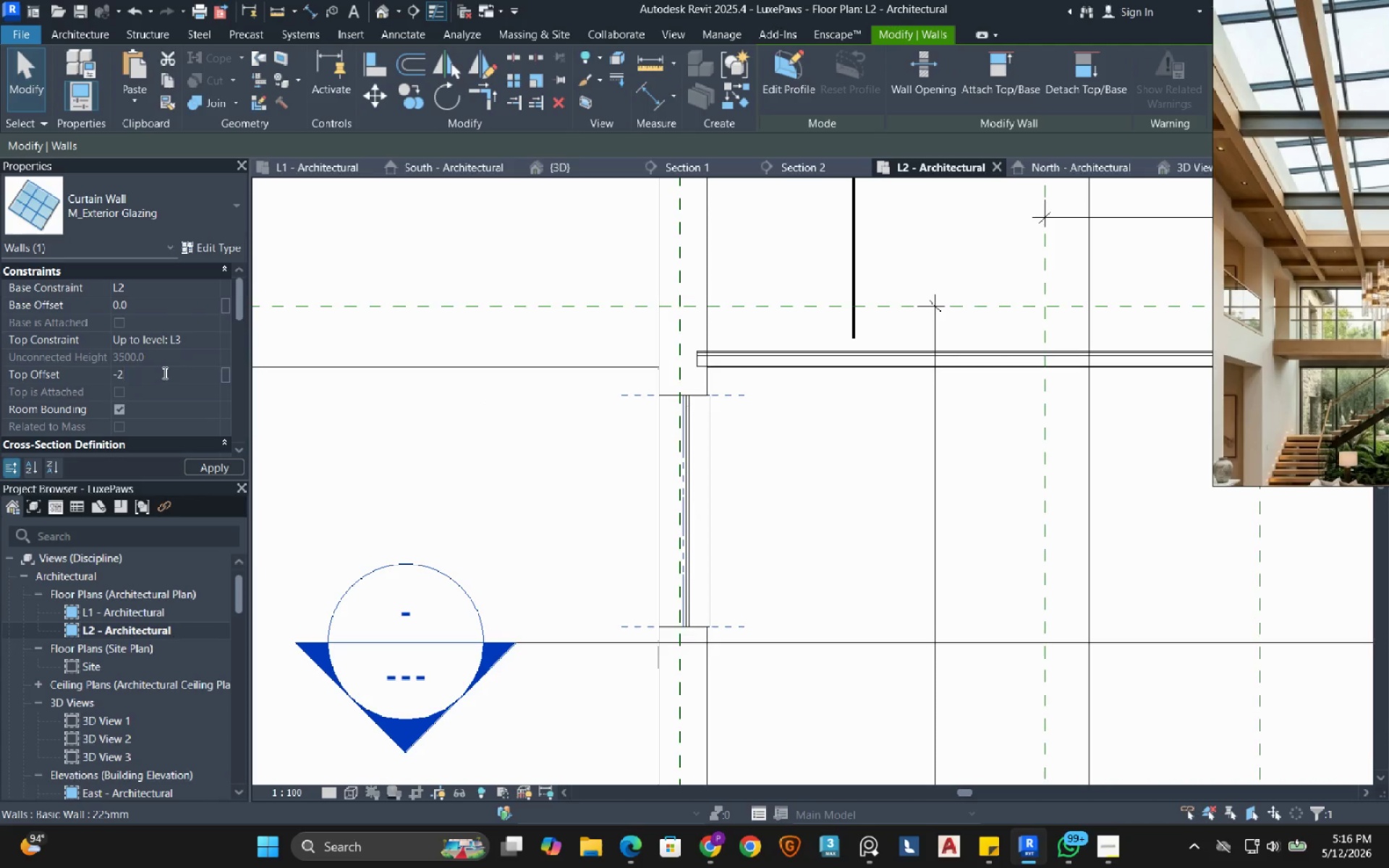 
key(Numpad0)
 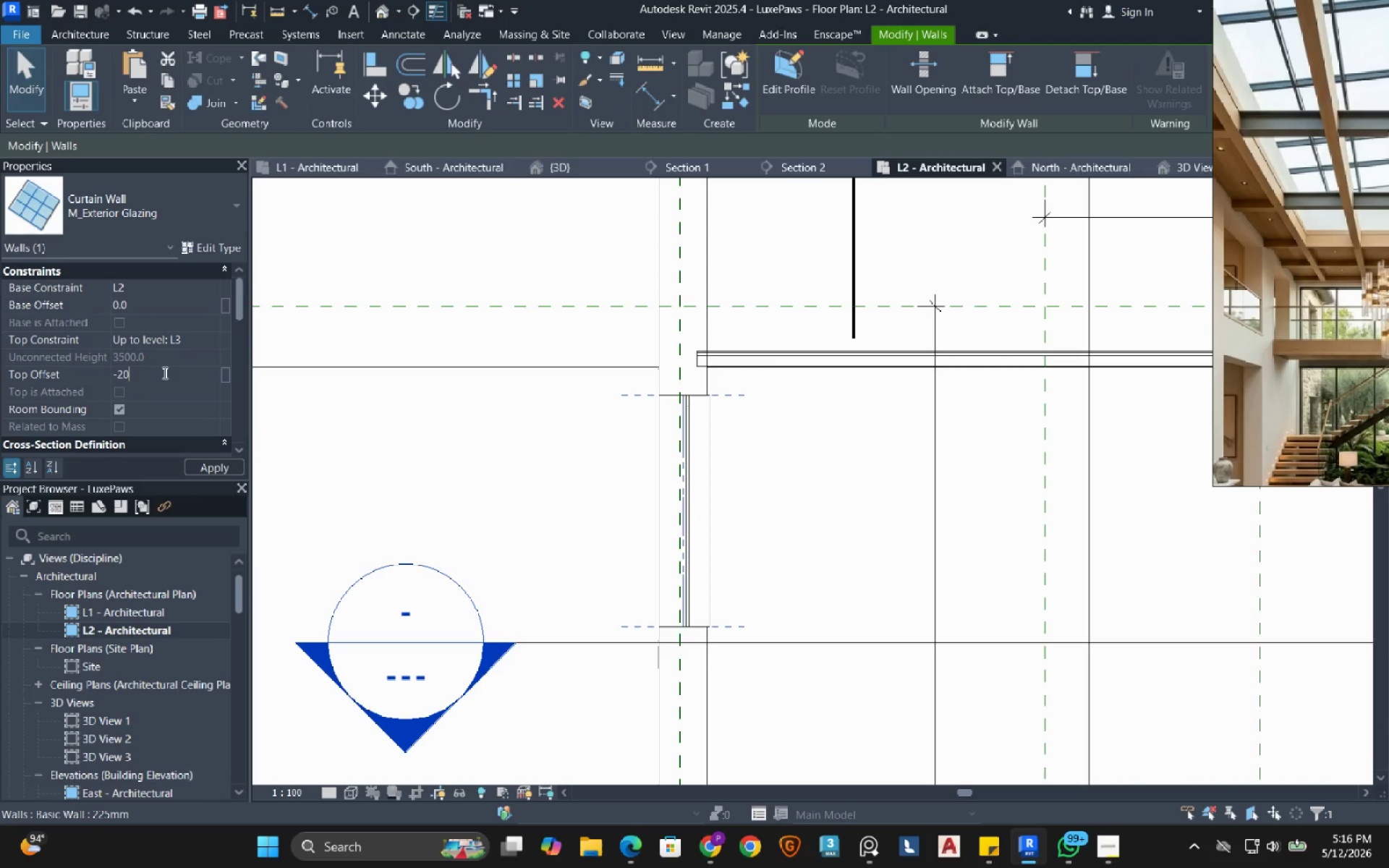 
key(Numpad0)
 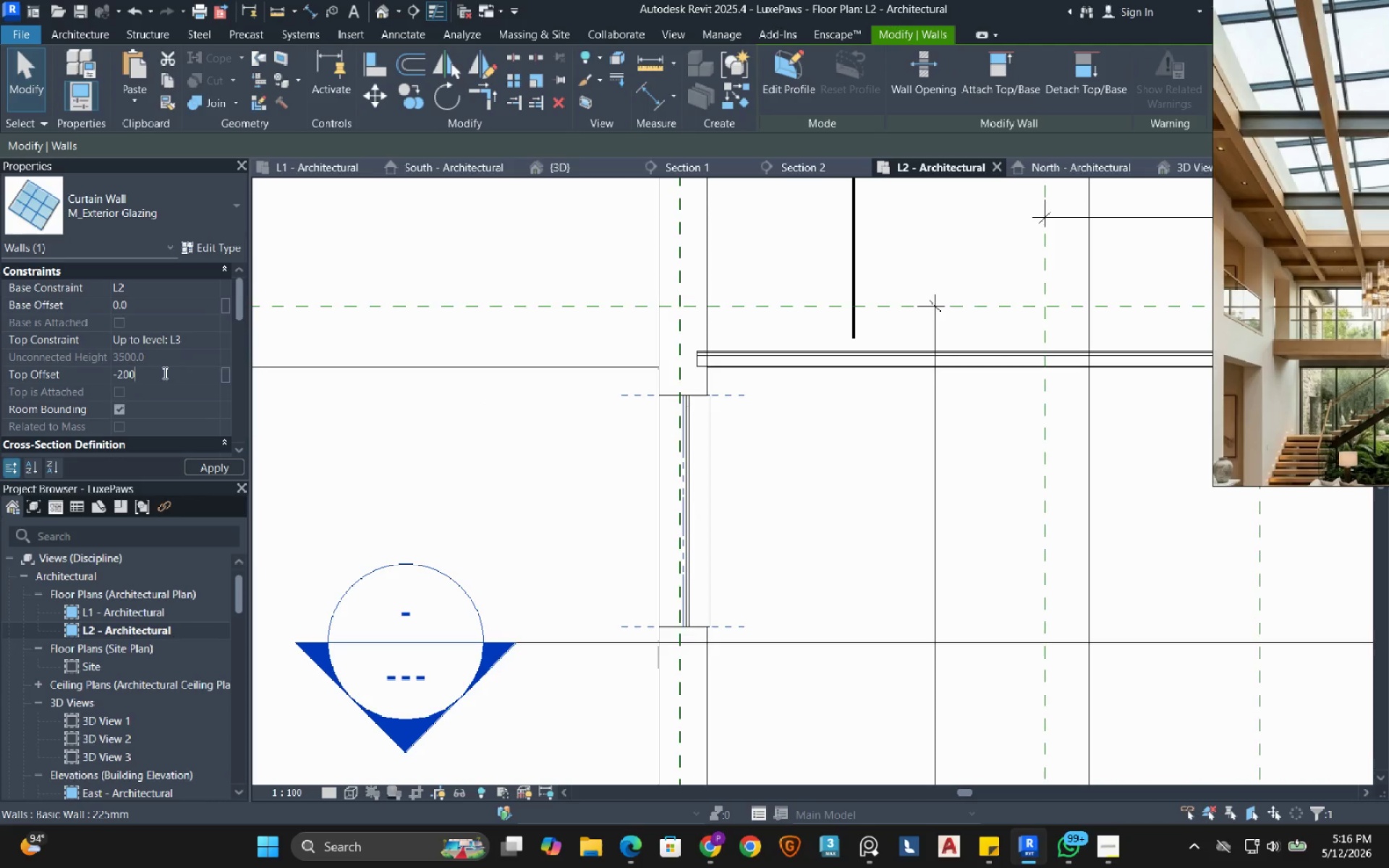 
key(Numpad0)
 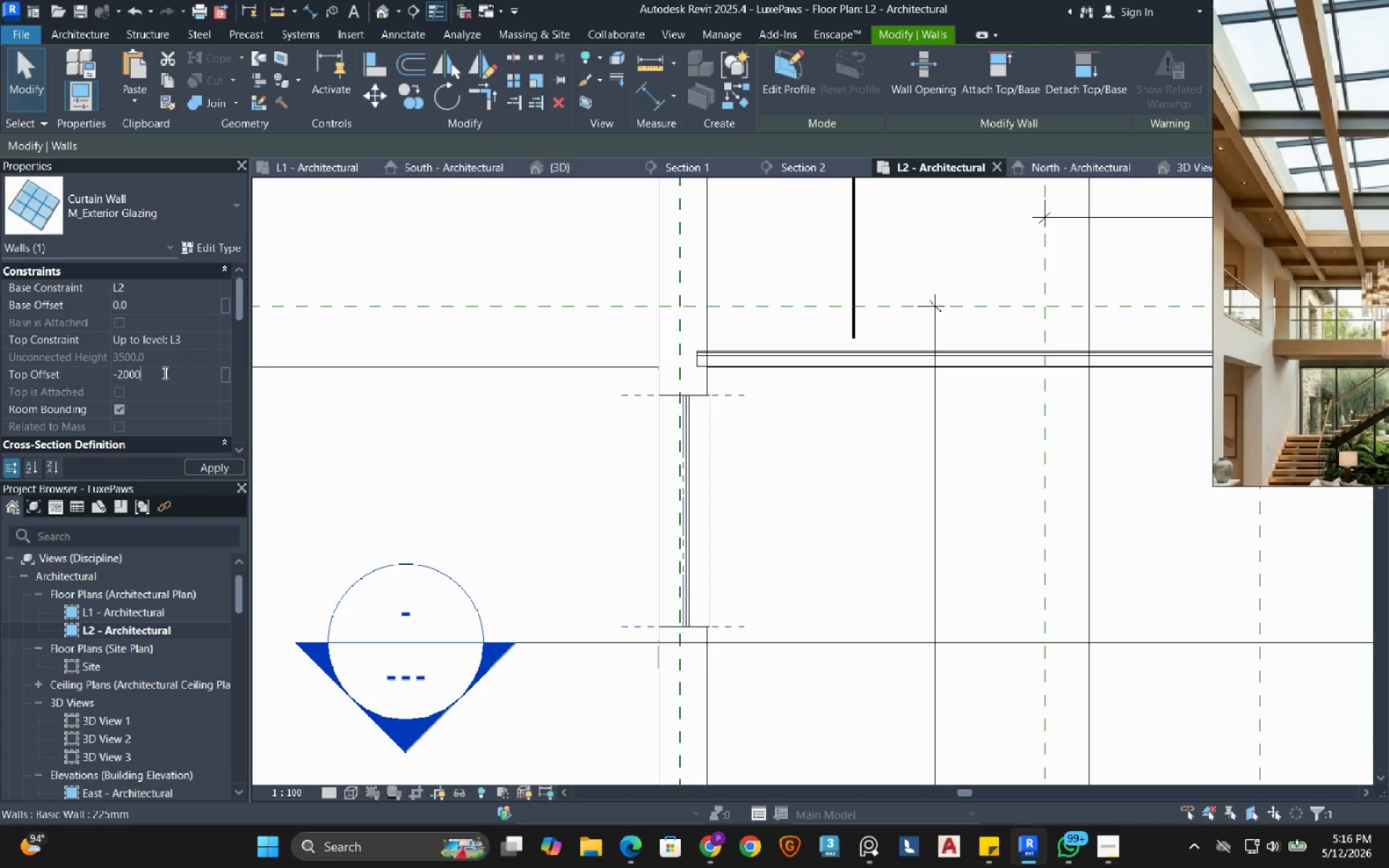 
key(NumpadEnter)
 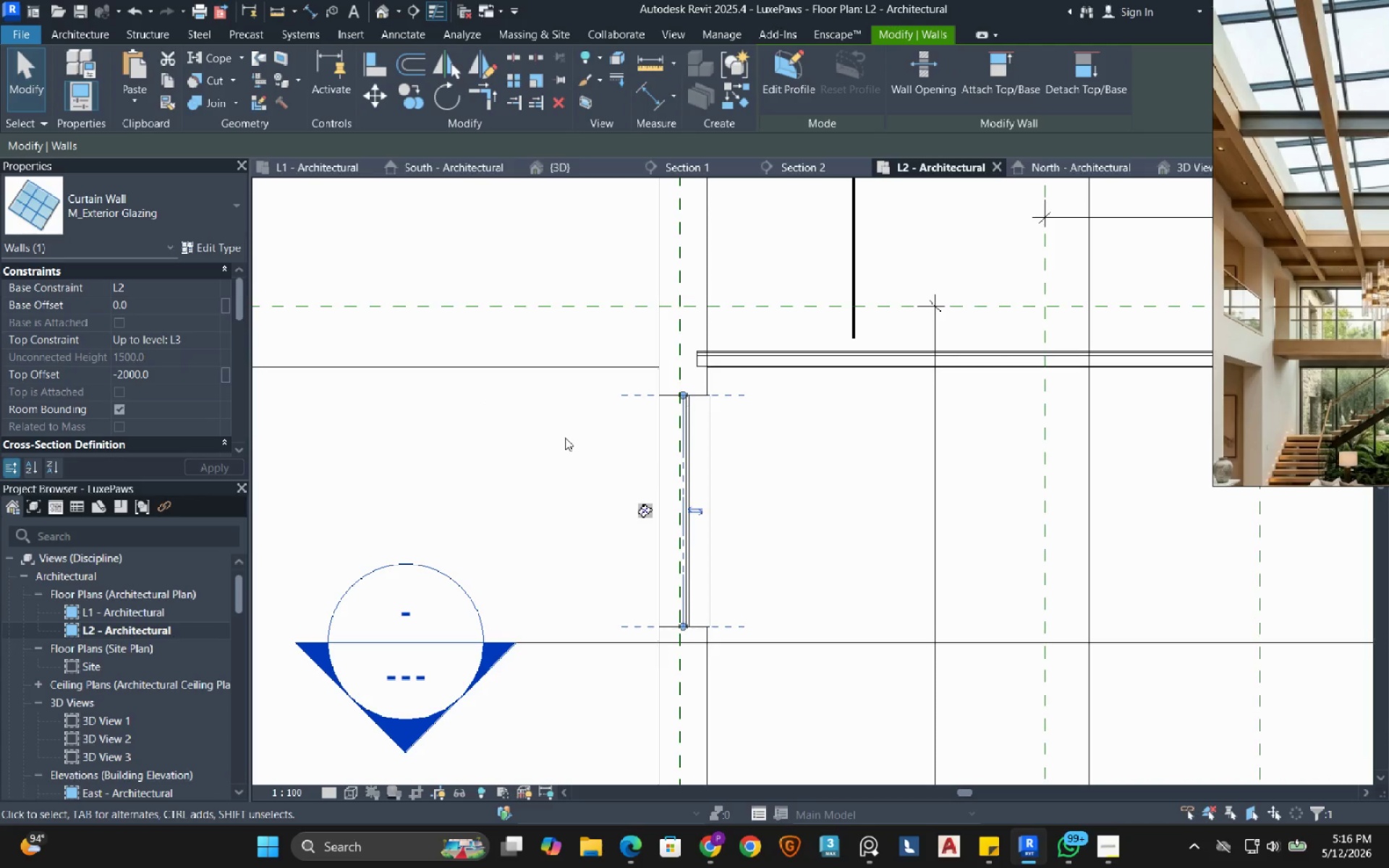 
left_click([493, 417])
 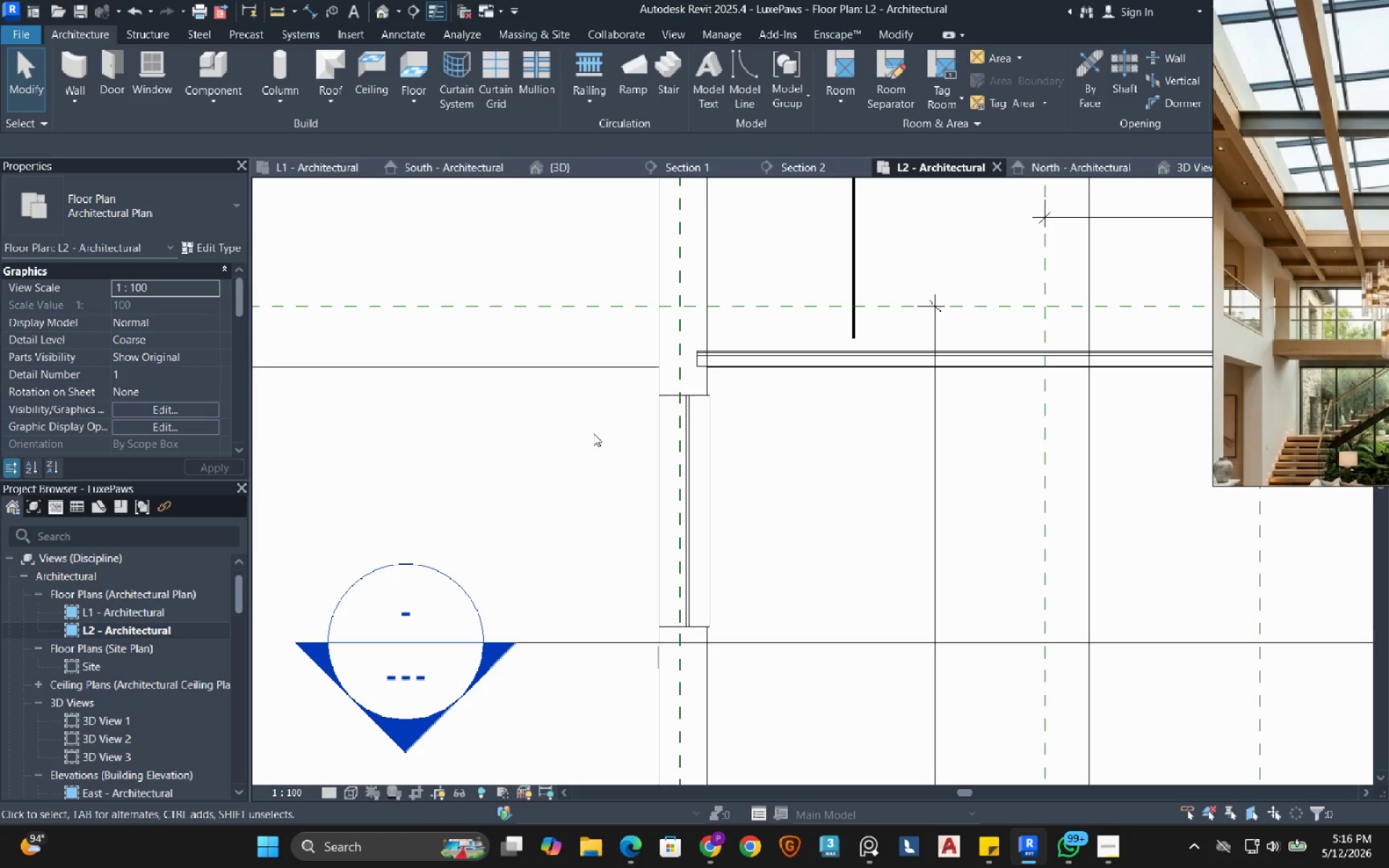 
left_click([1176, 167])
 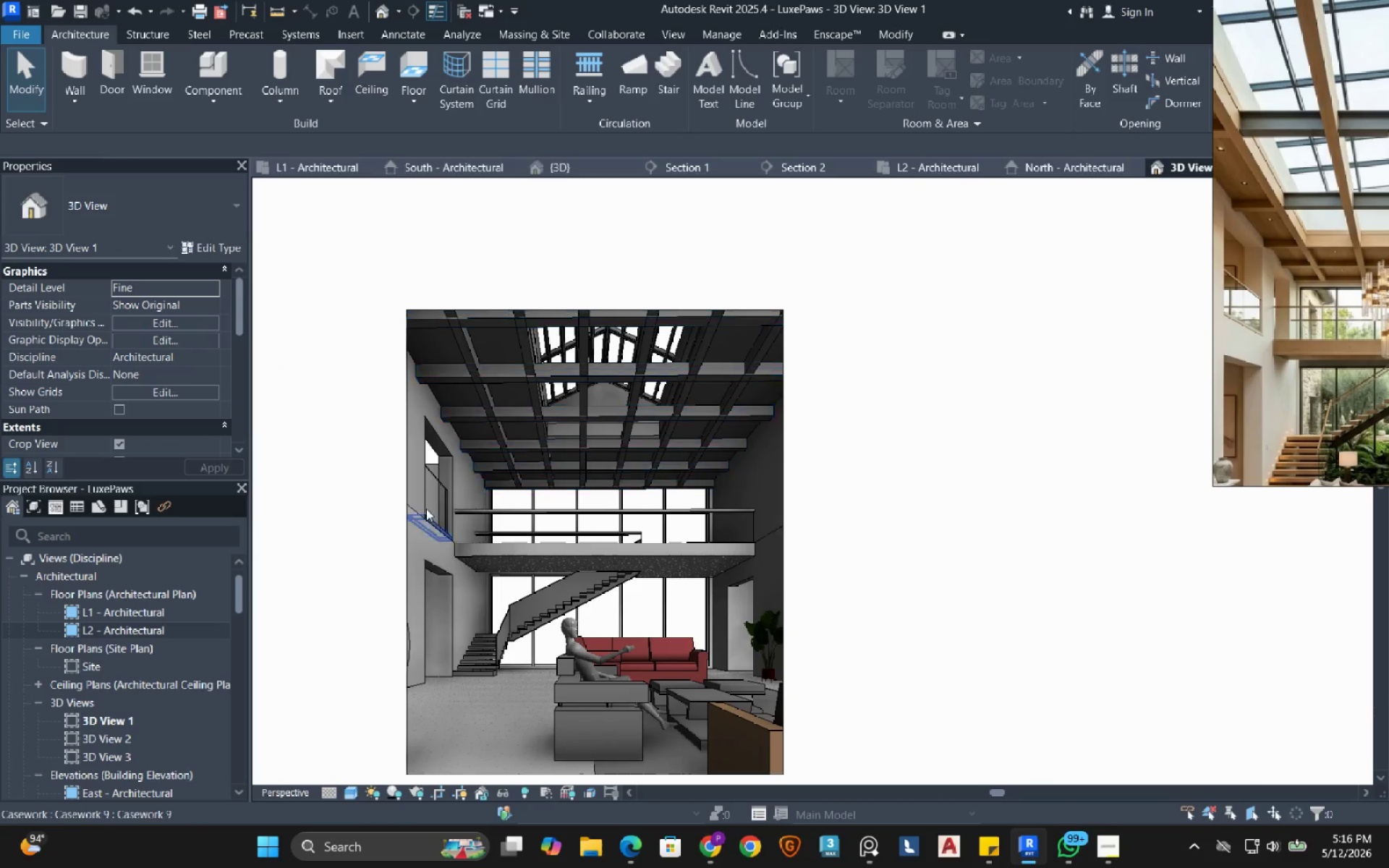 
scroll: coordinate [433, 477], scroll_direction: up, amount: 7.0
 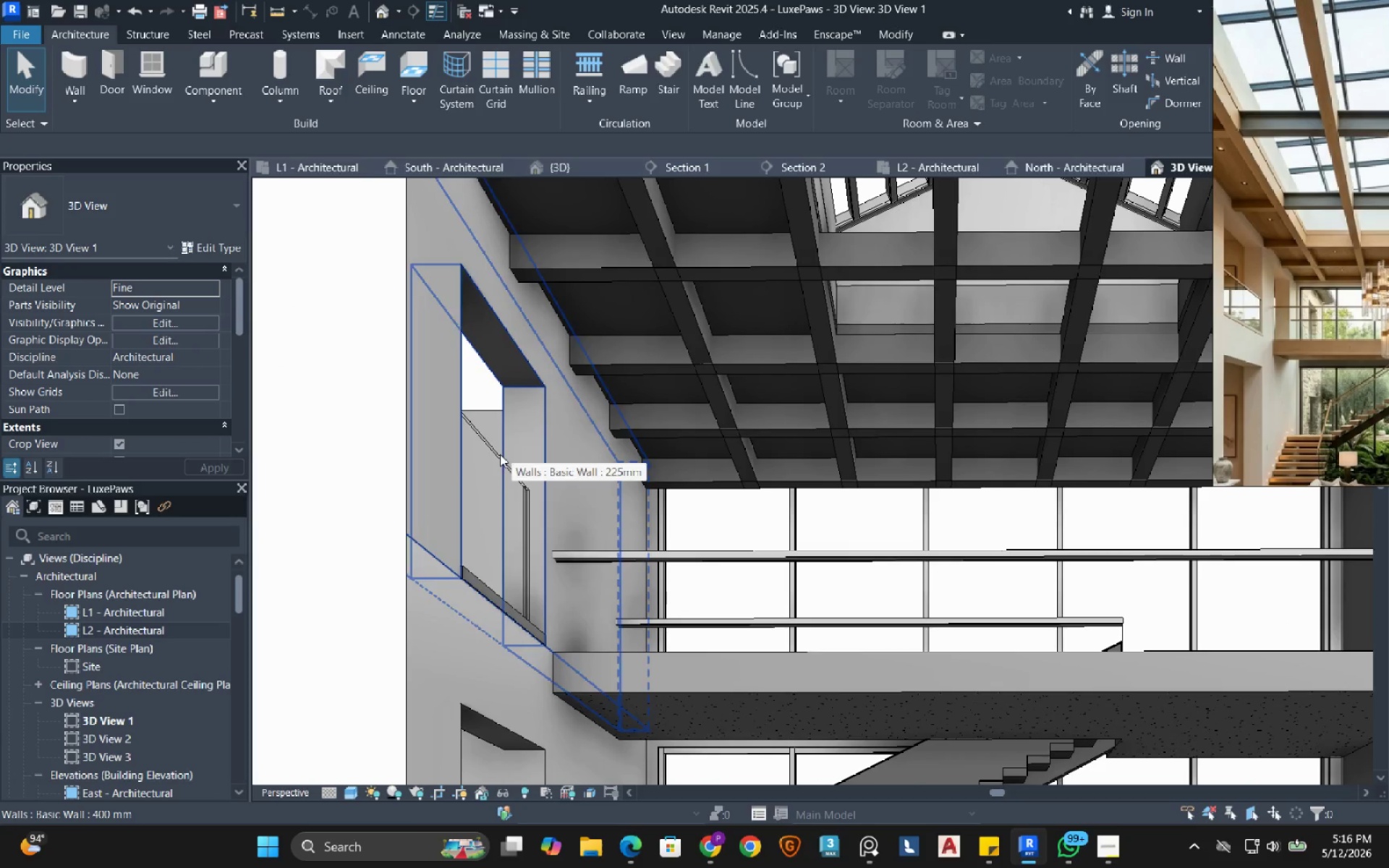 
left_click([495, 456])
 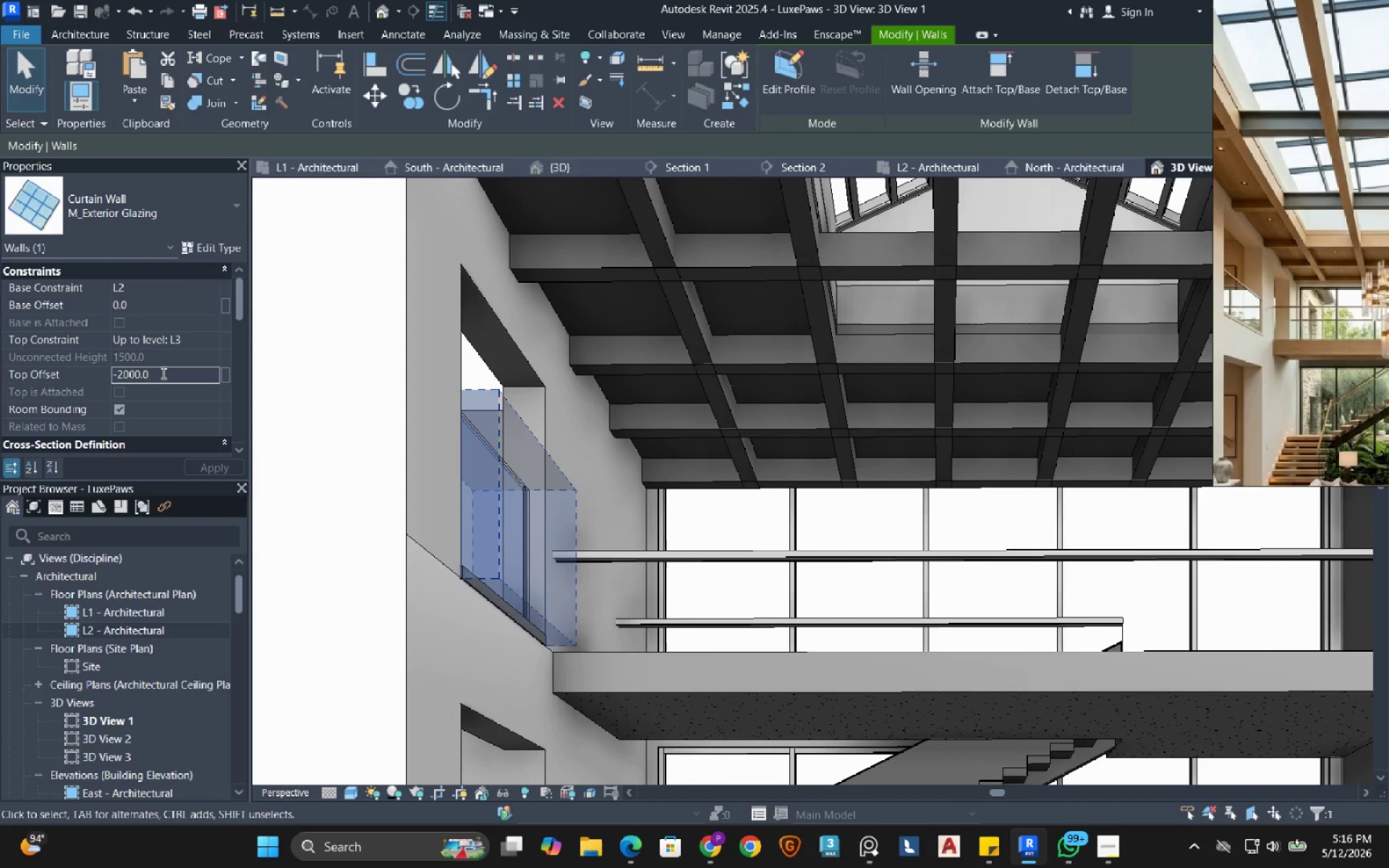 
double_click([162, 373])
 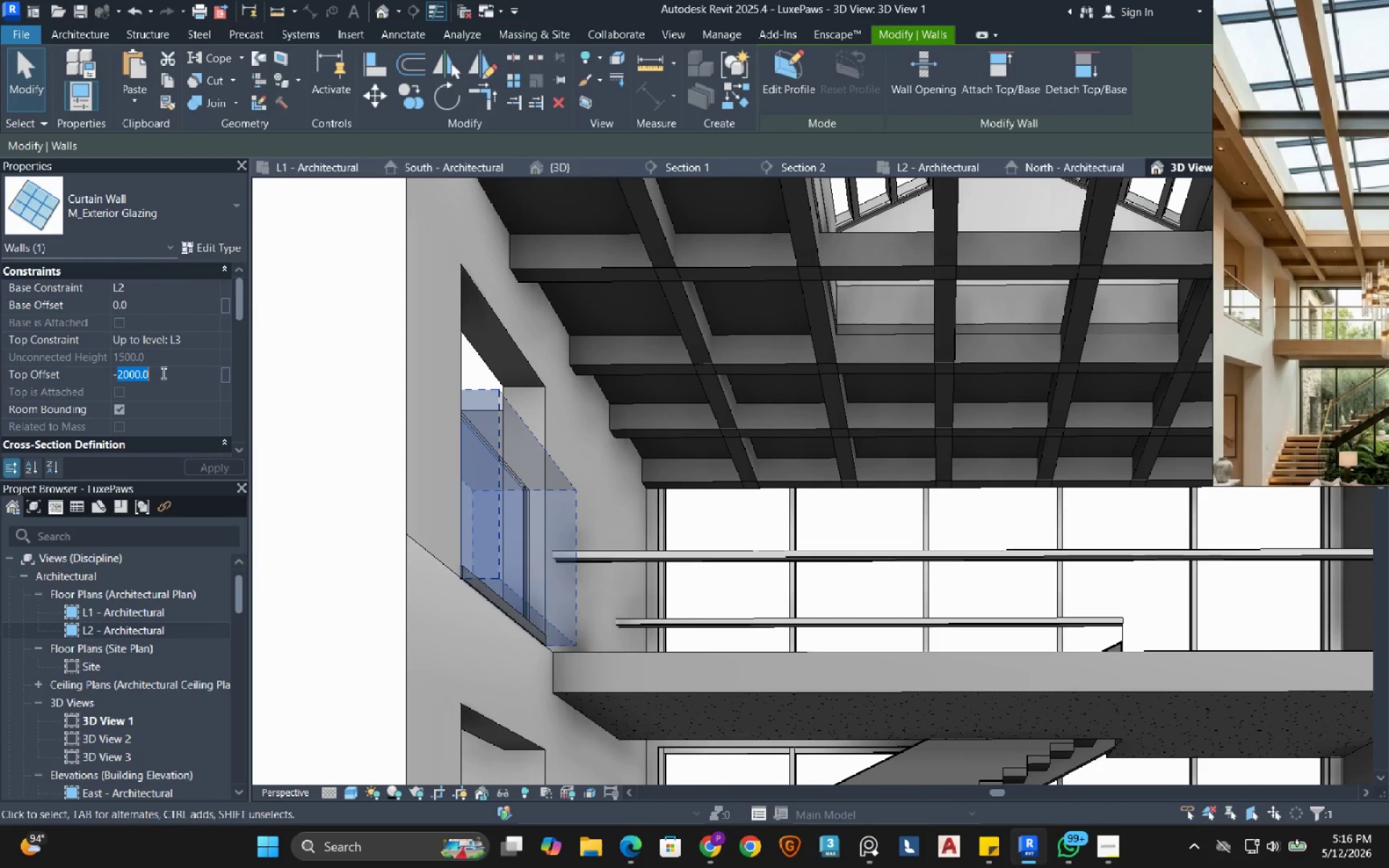 
triple_click([162, 373])
 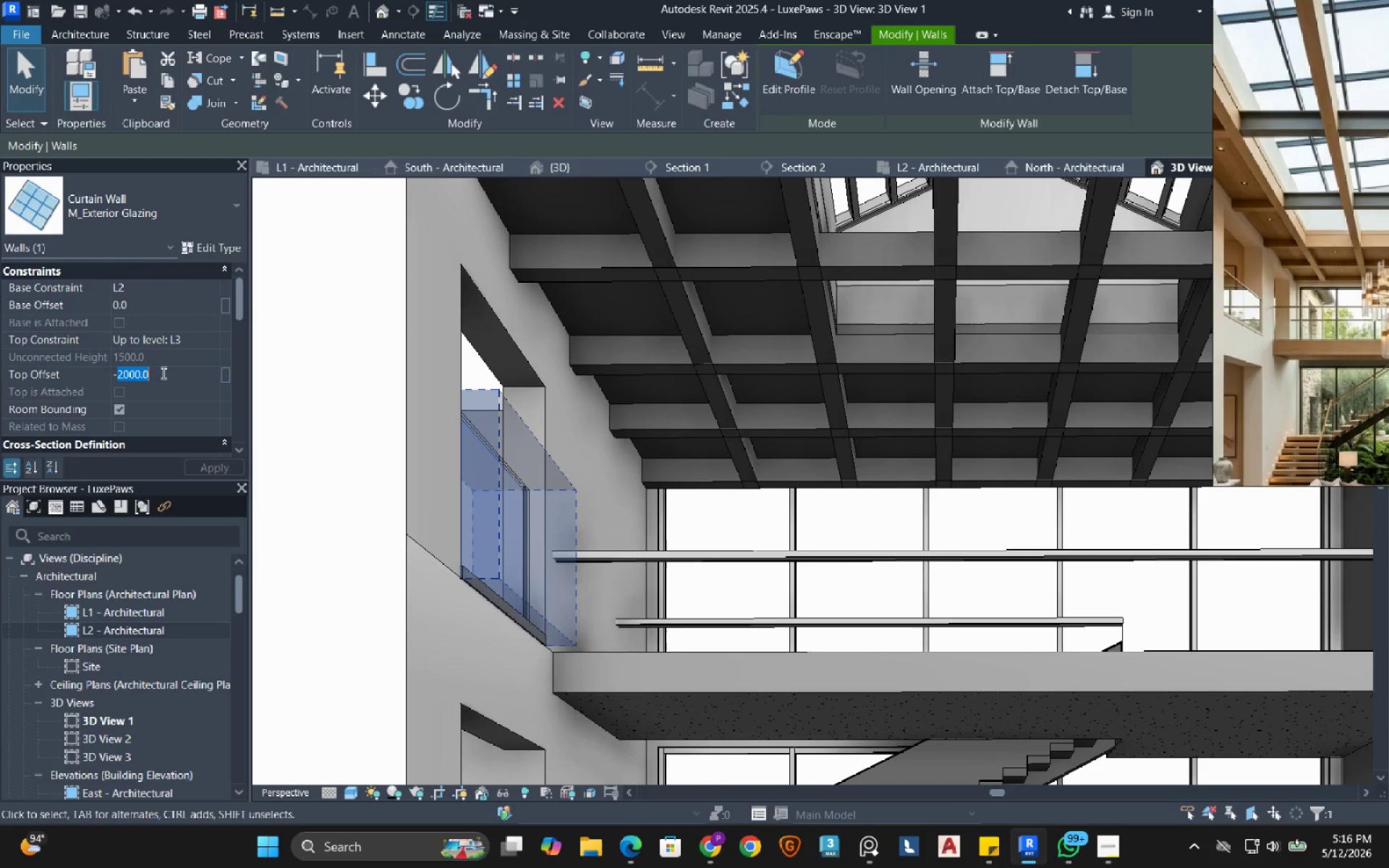 
key(Numpad2)
 